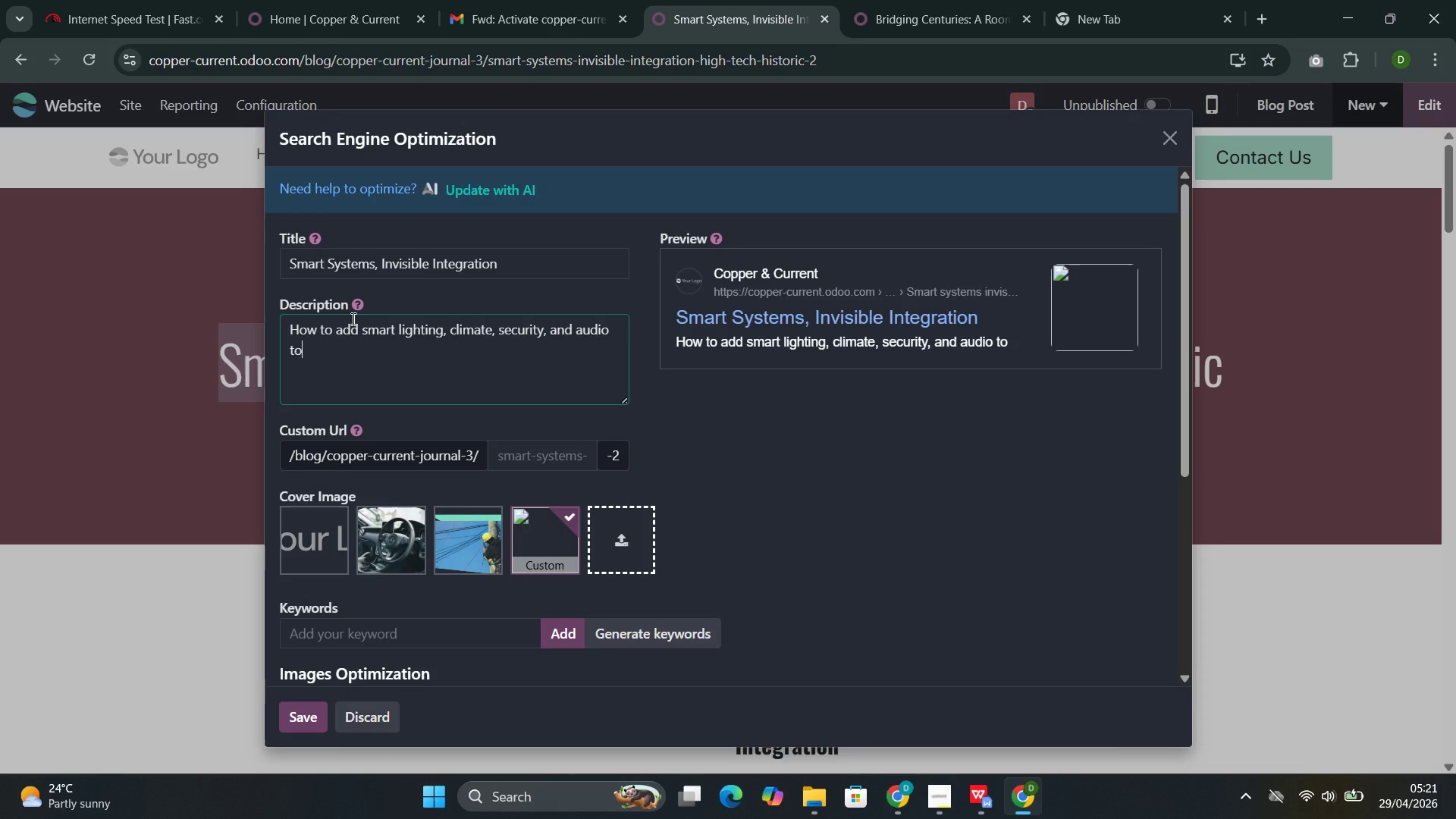 
key(Control+Space)
 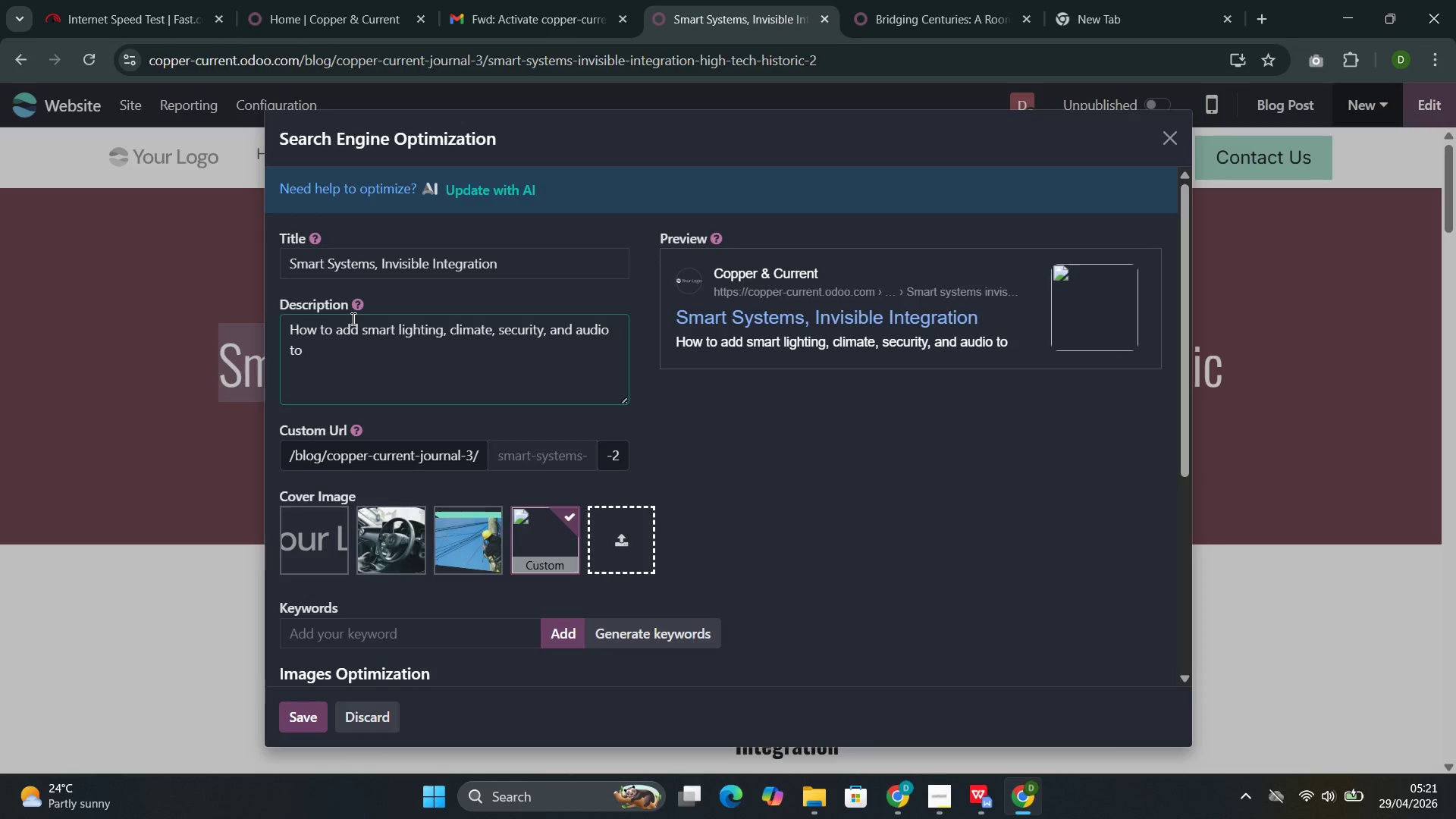 
key(Control+A)
 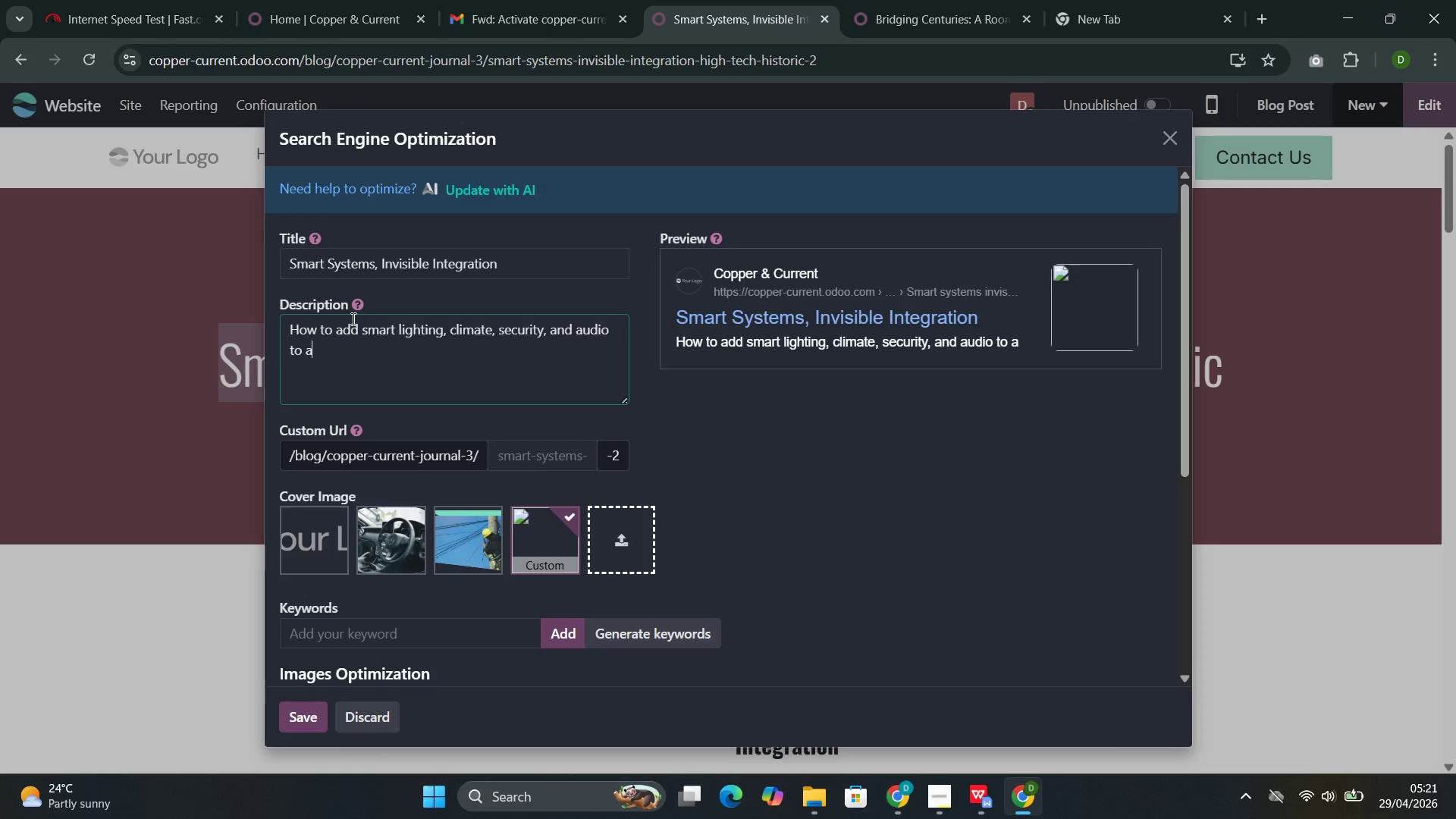 
key(Control+Space)
 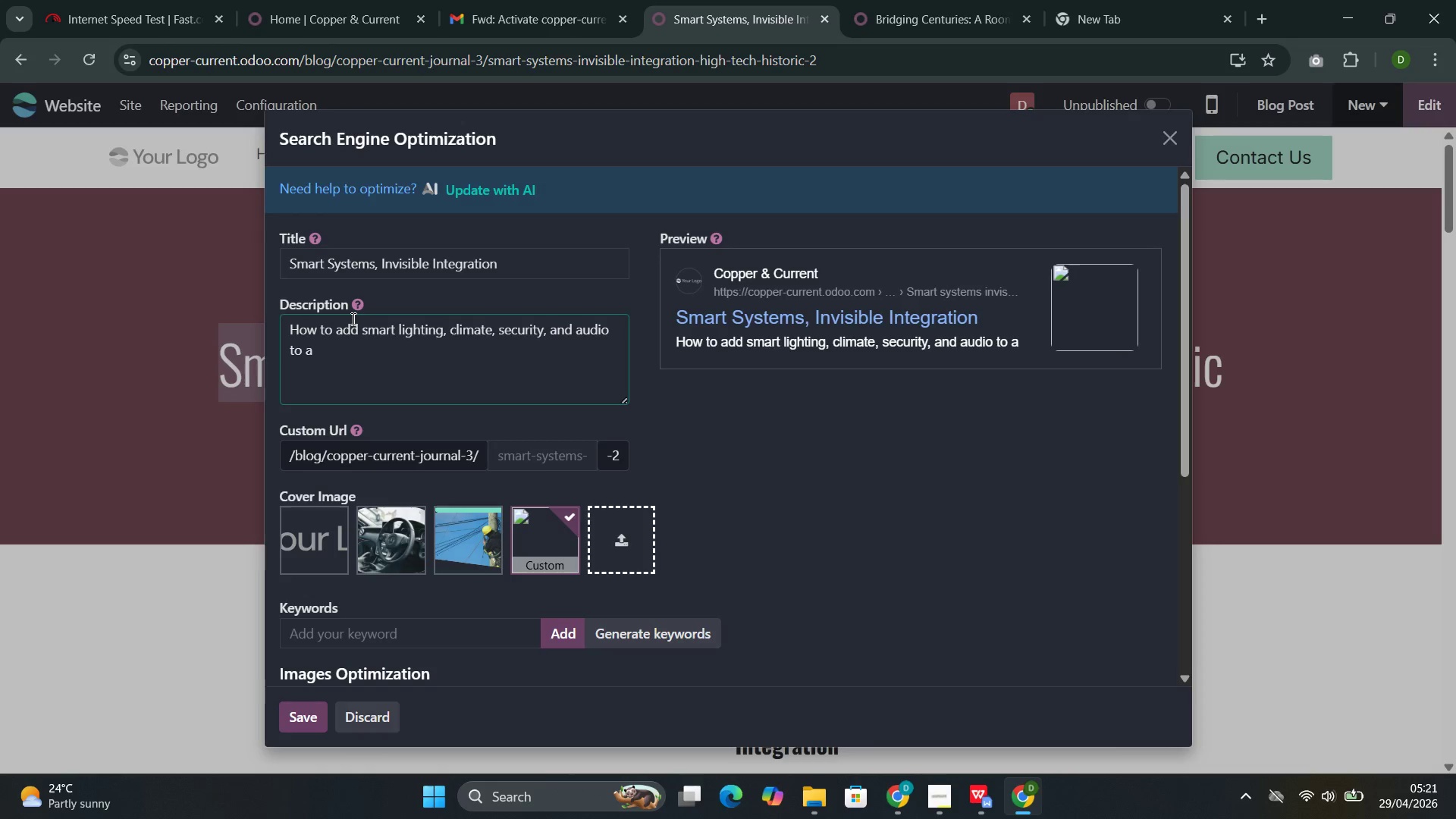 
key(Control+H)
 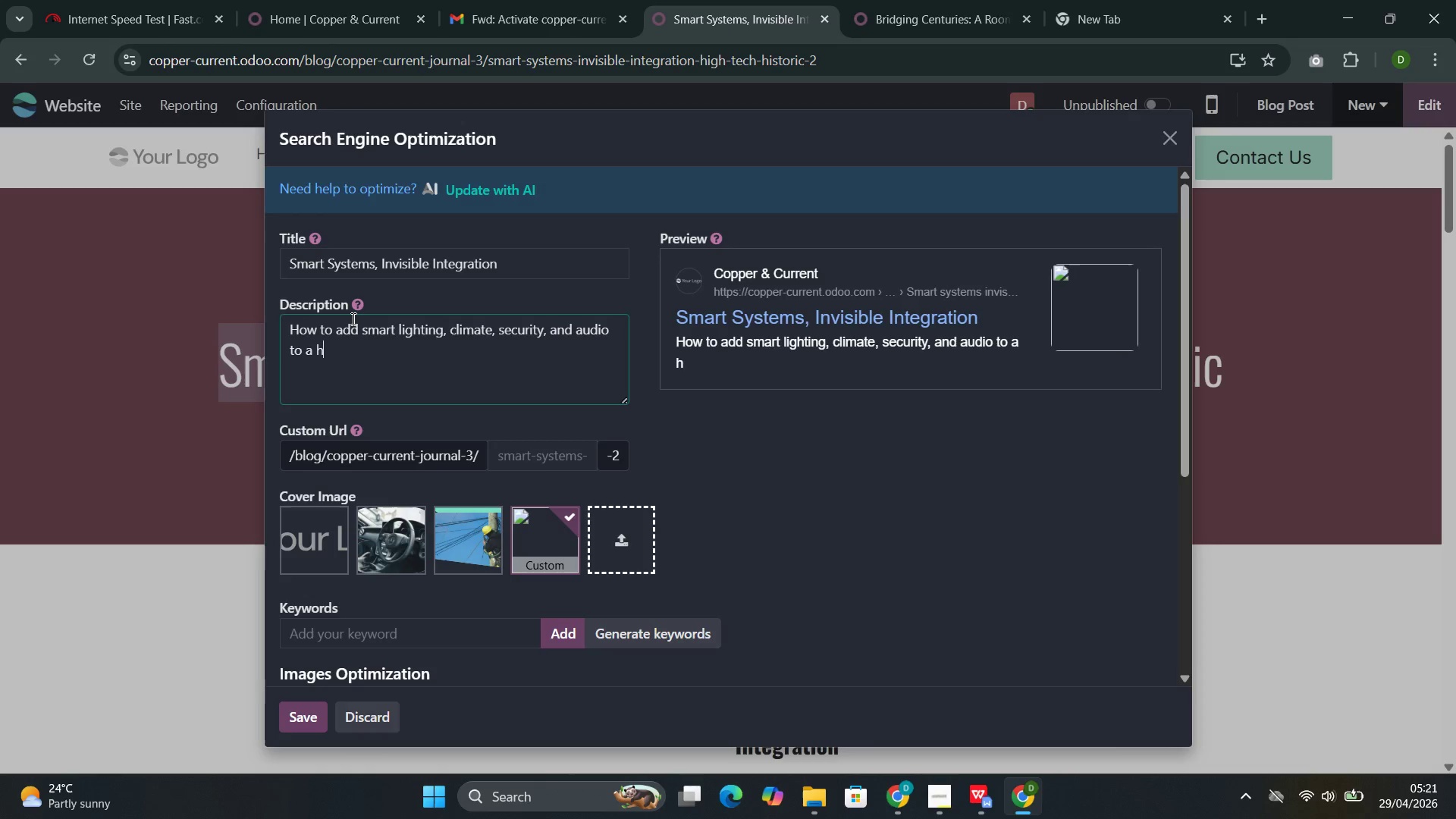 
key(Control+I)
 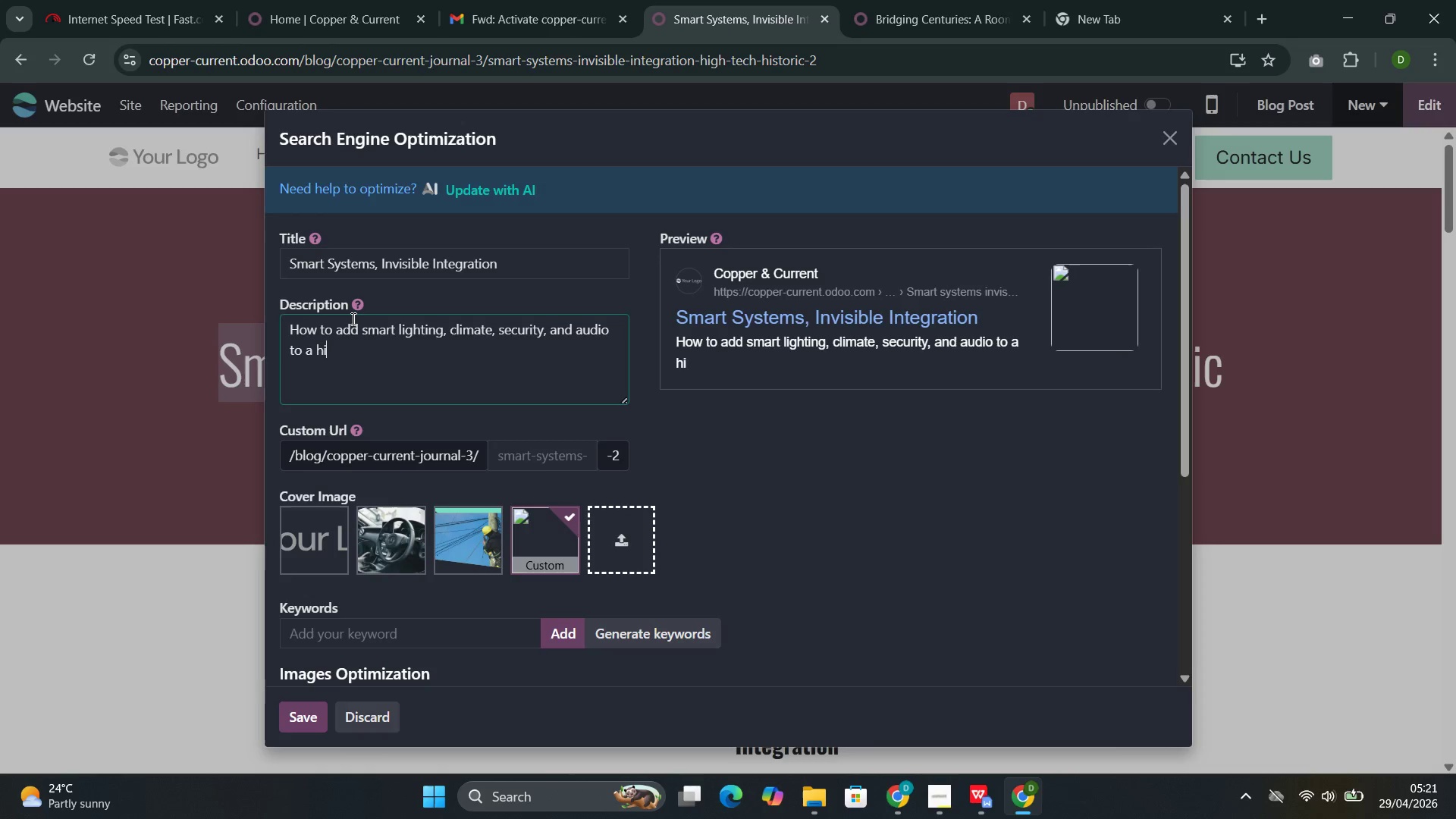 
key(Control+S)
 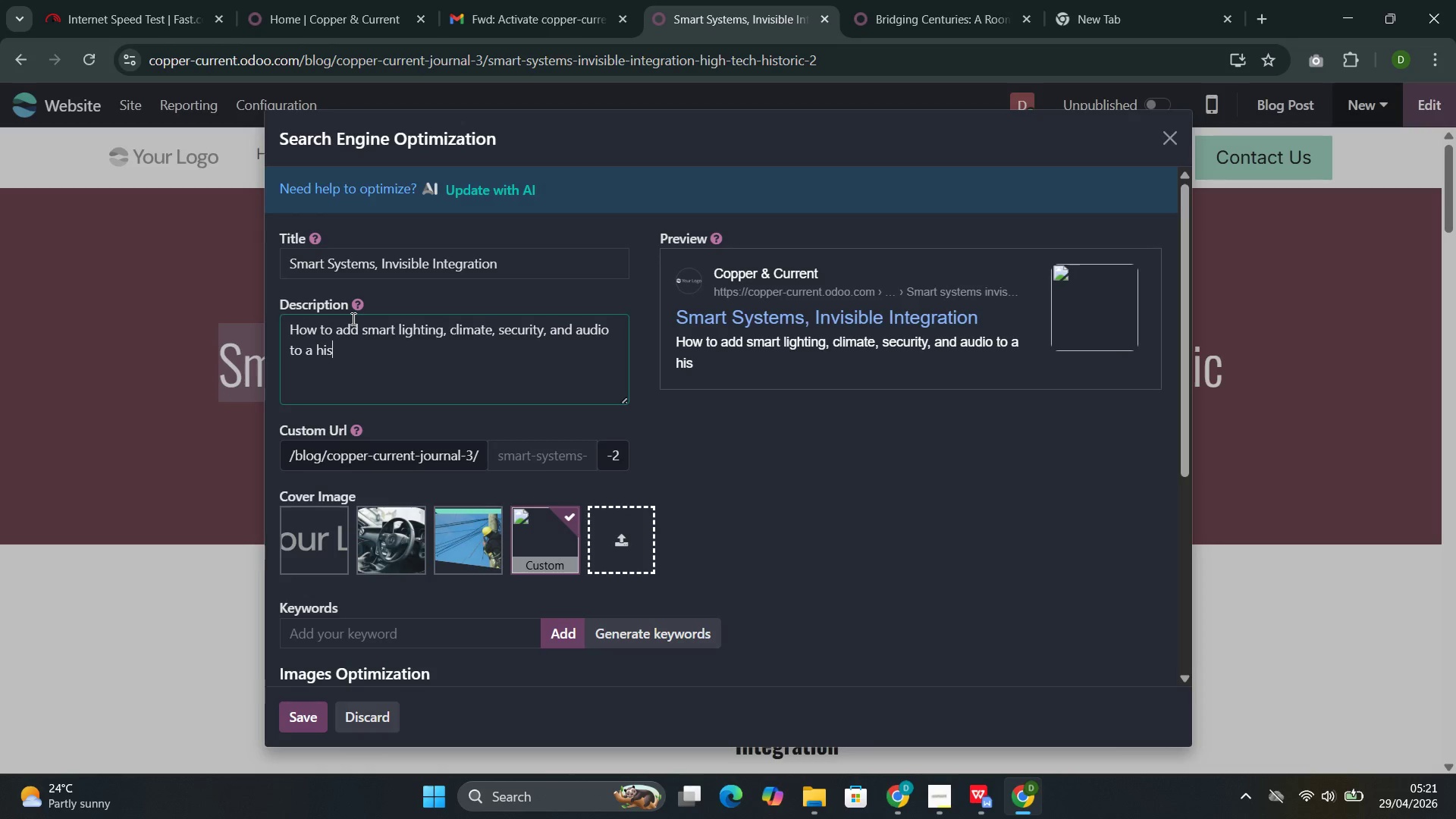 
key(Control+T)
 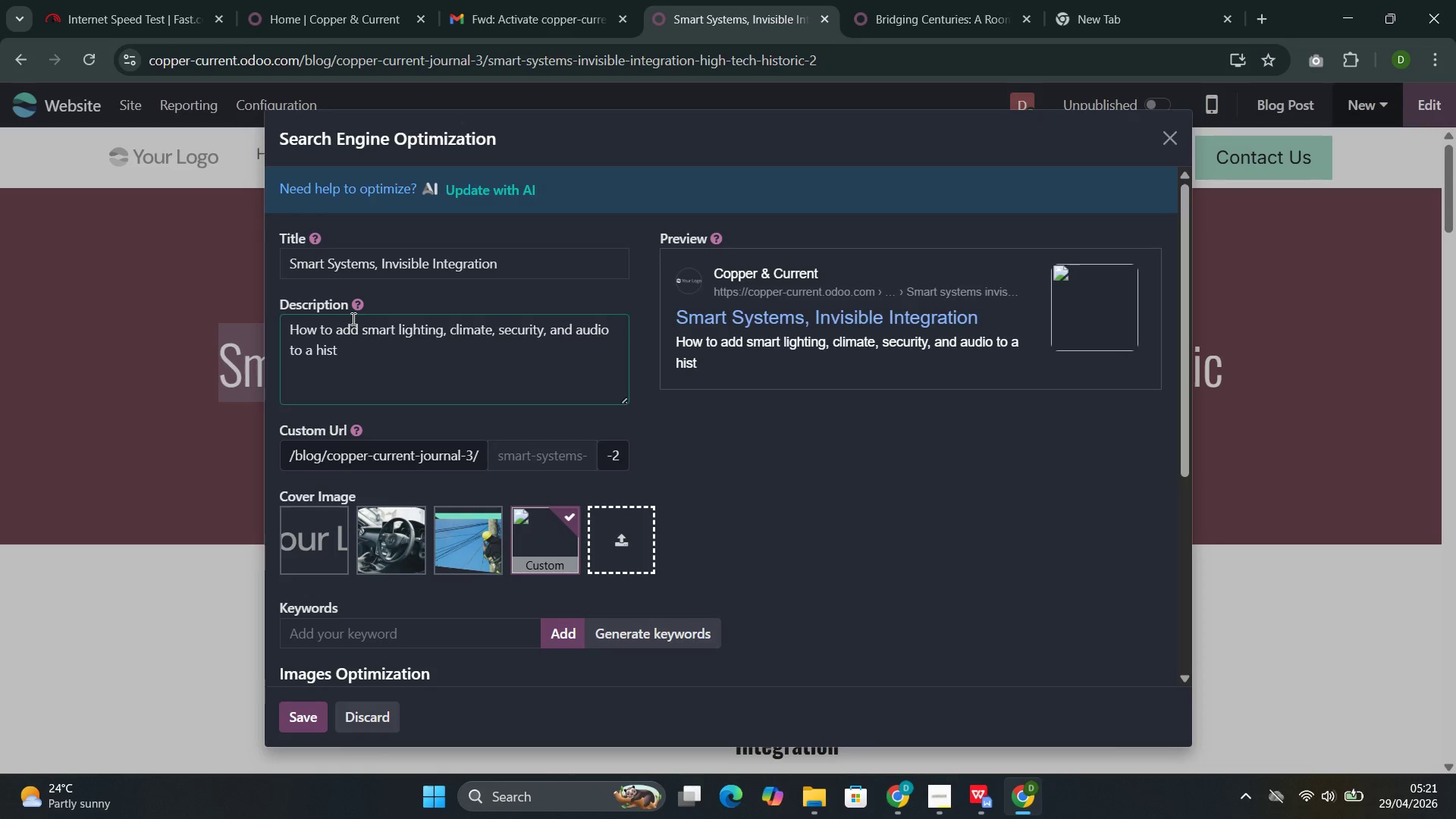 
key(Control+O)
 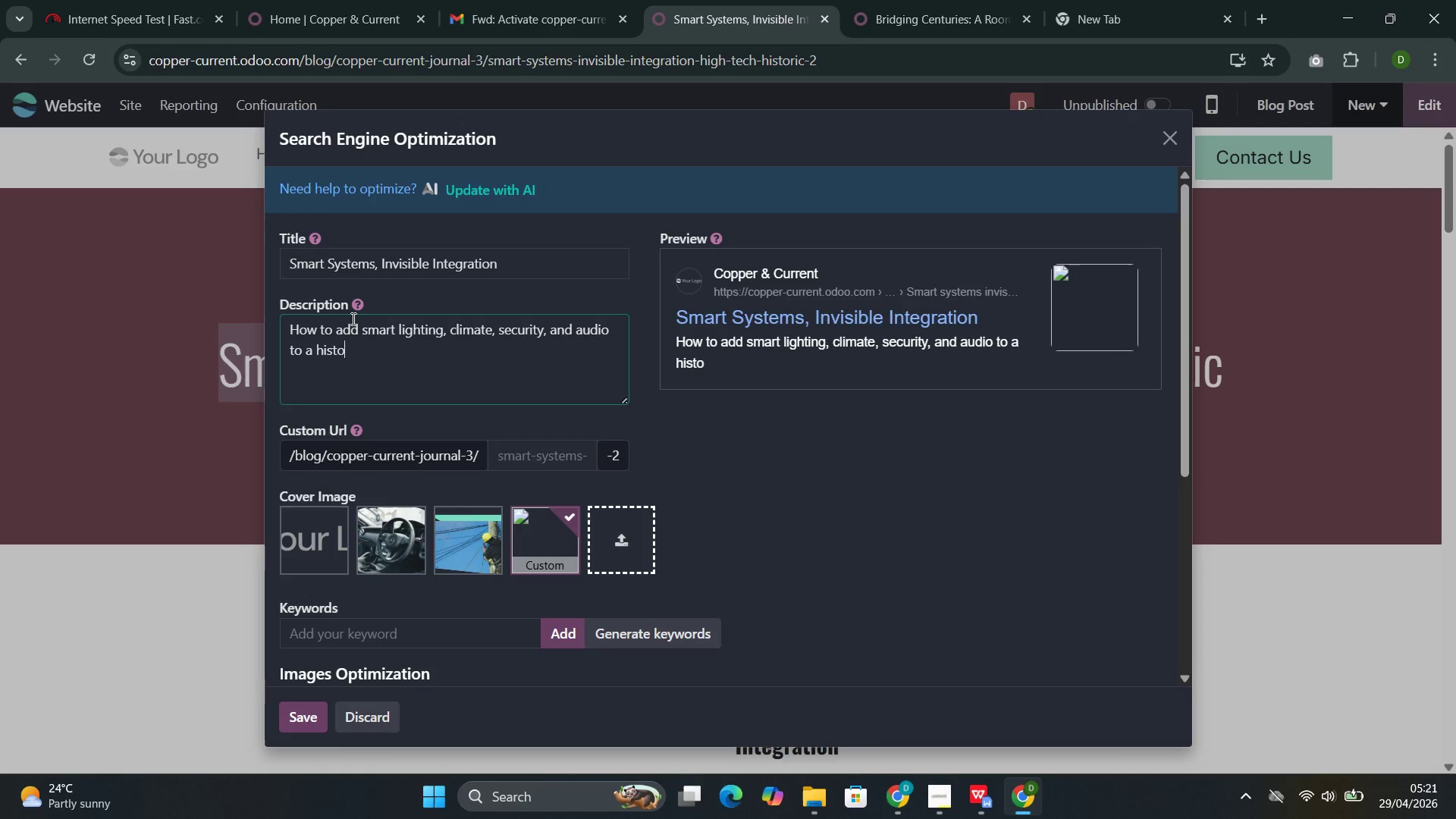 
key(Control+R)
 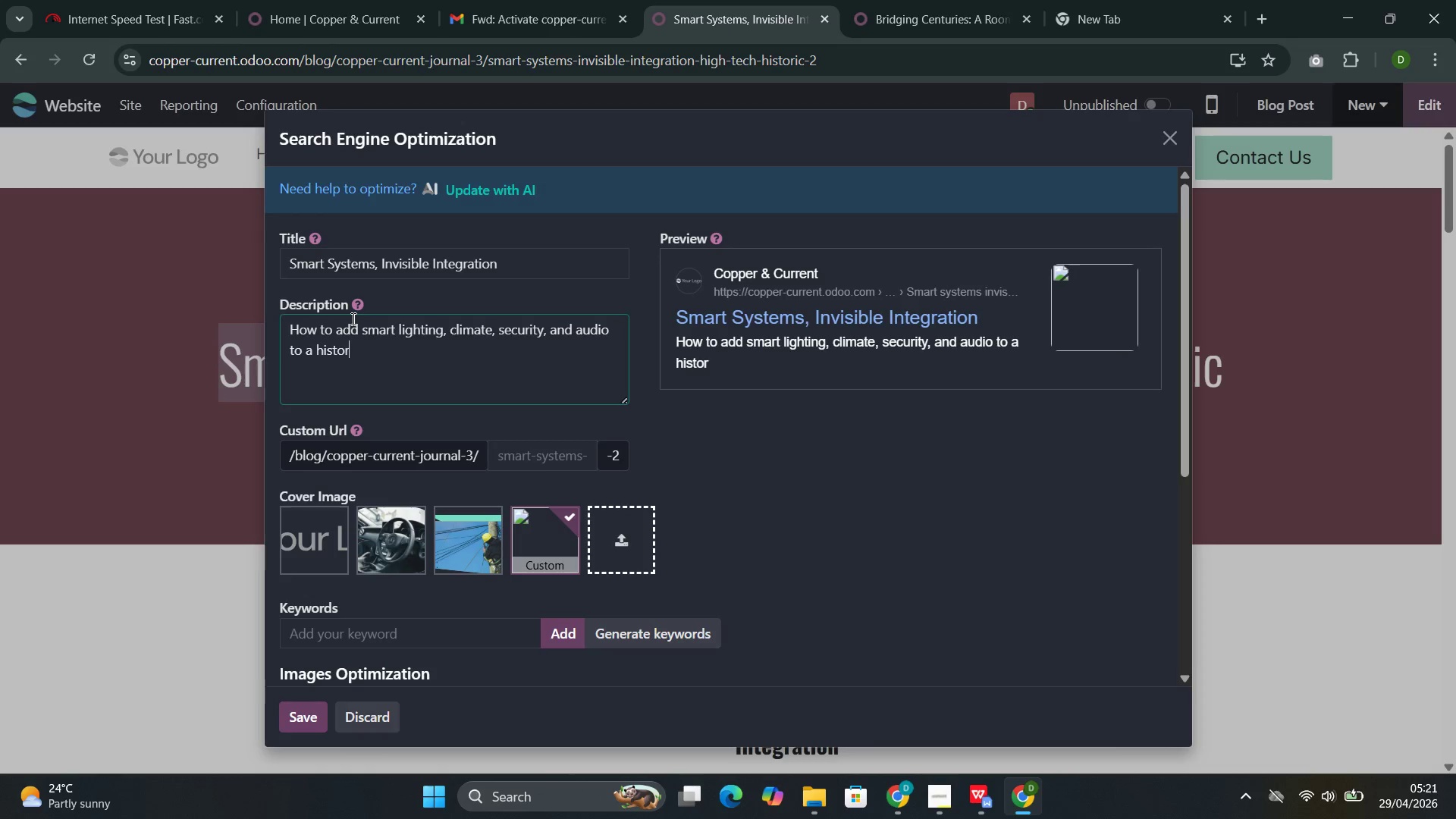 
key(Control+I)
 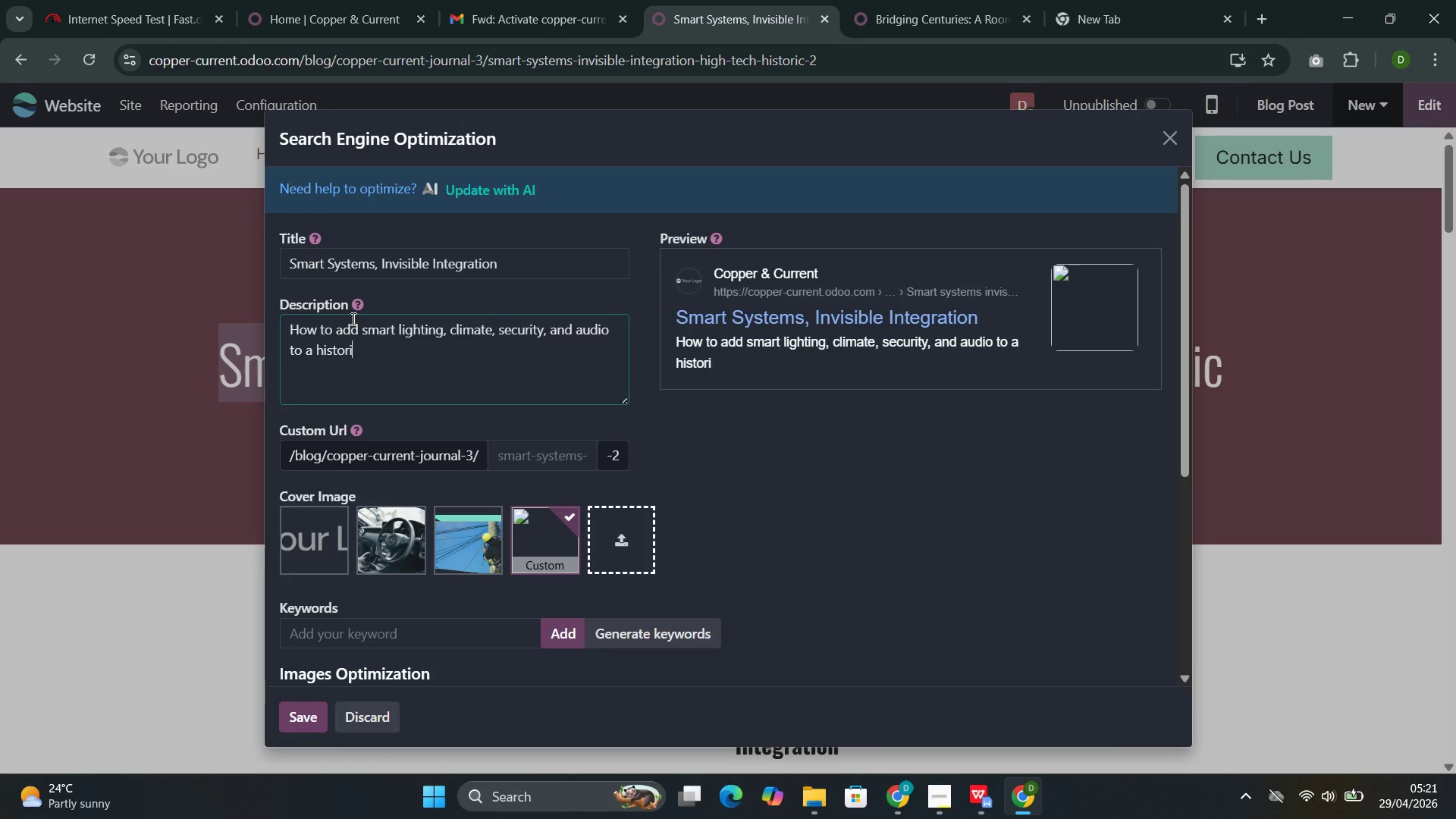 
key(Control+C)
 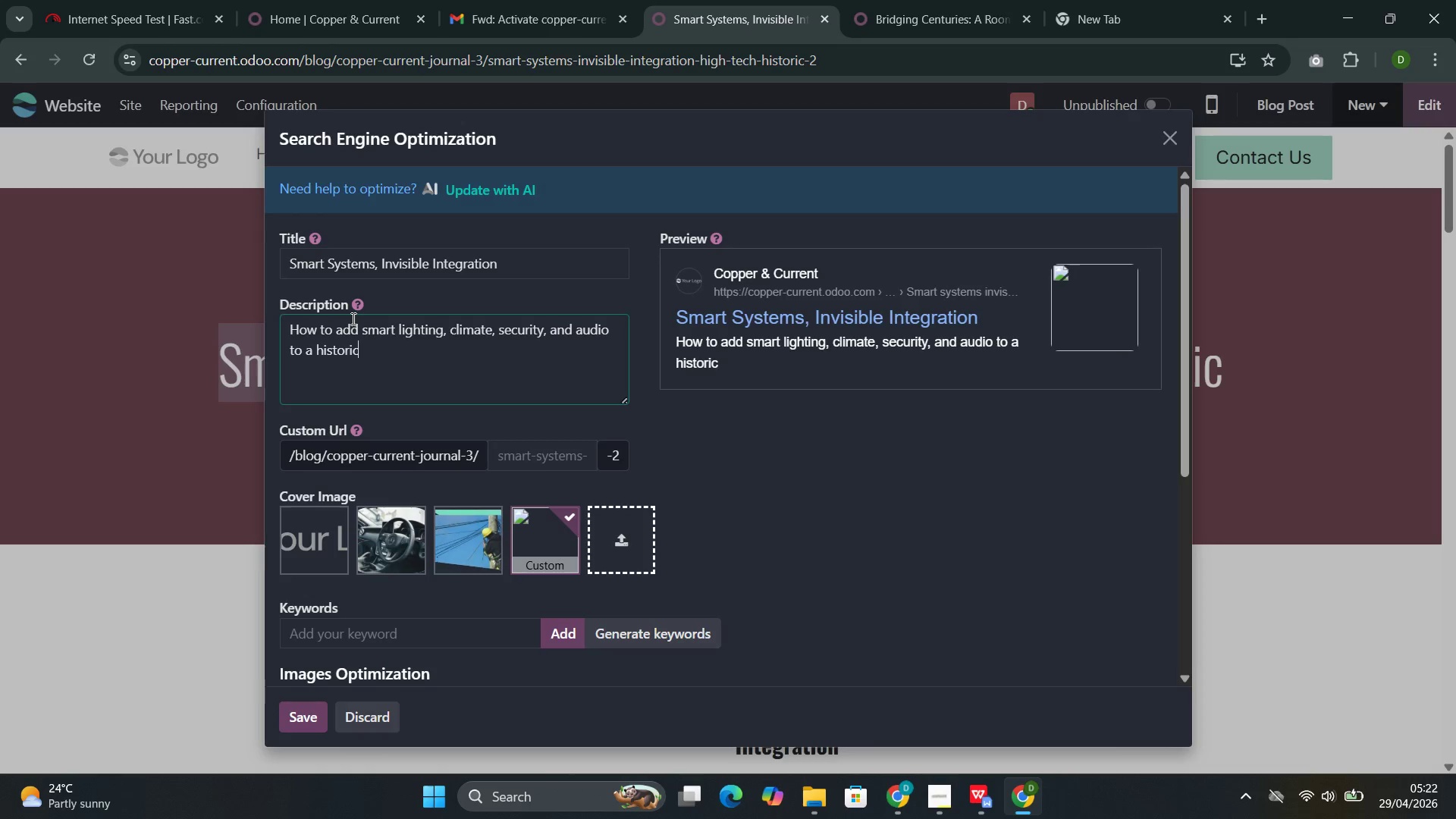 
key(Control+Space)
 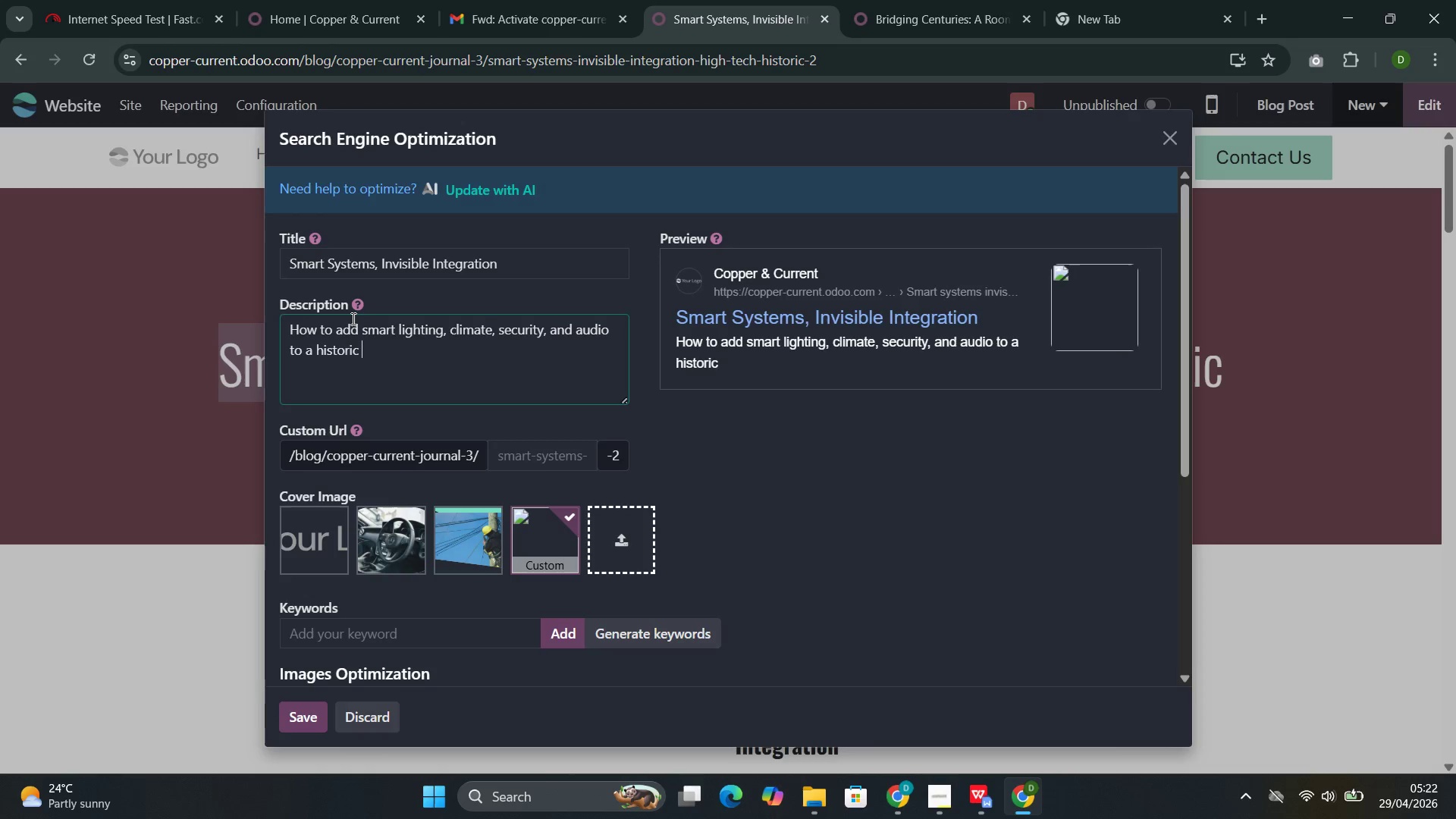 
key(Control+H)
 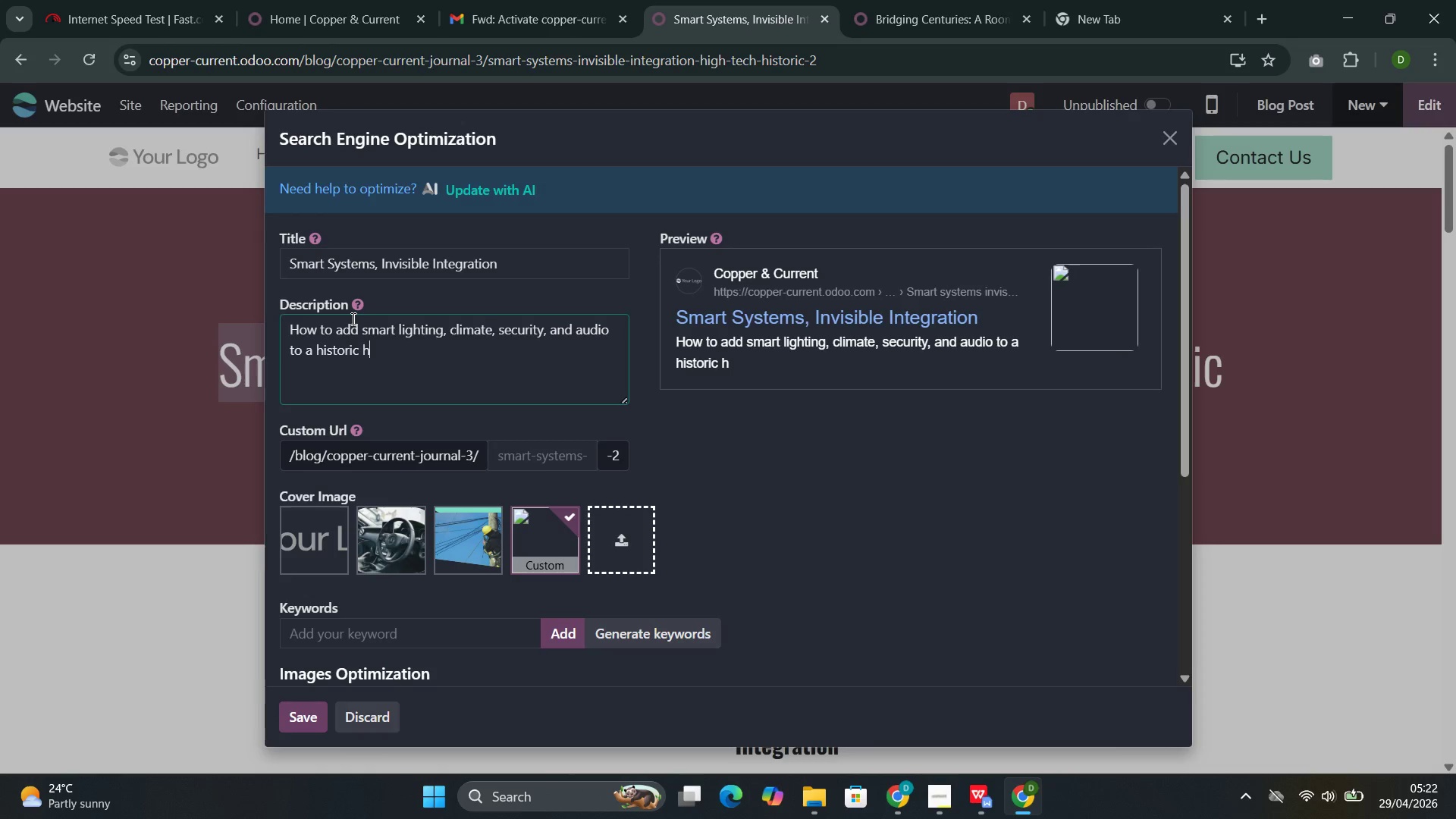 
key(Control+O)
 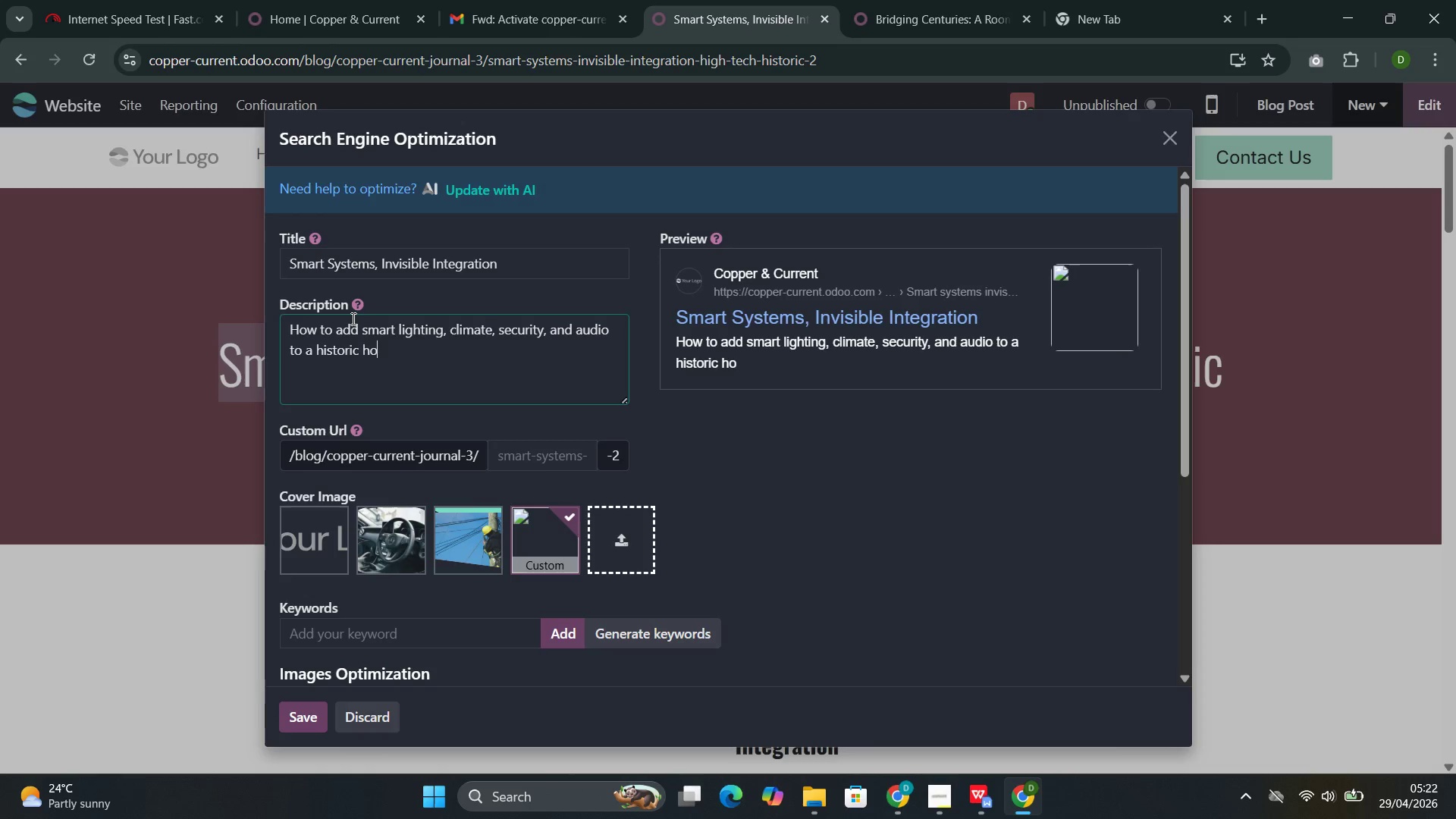 
key(Control+M)
 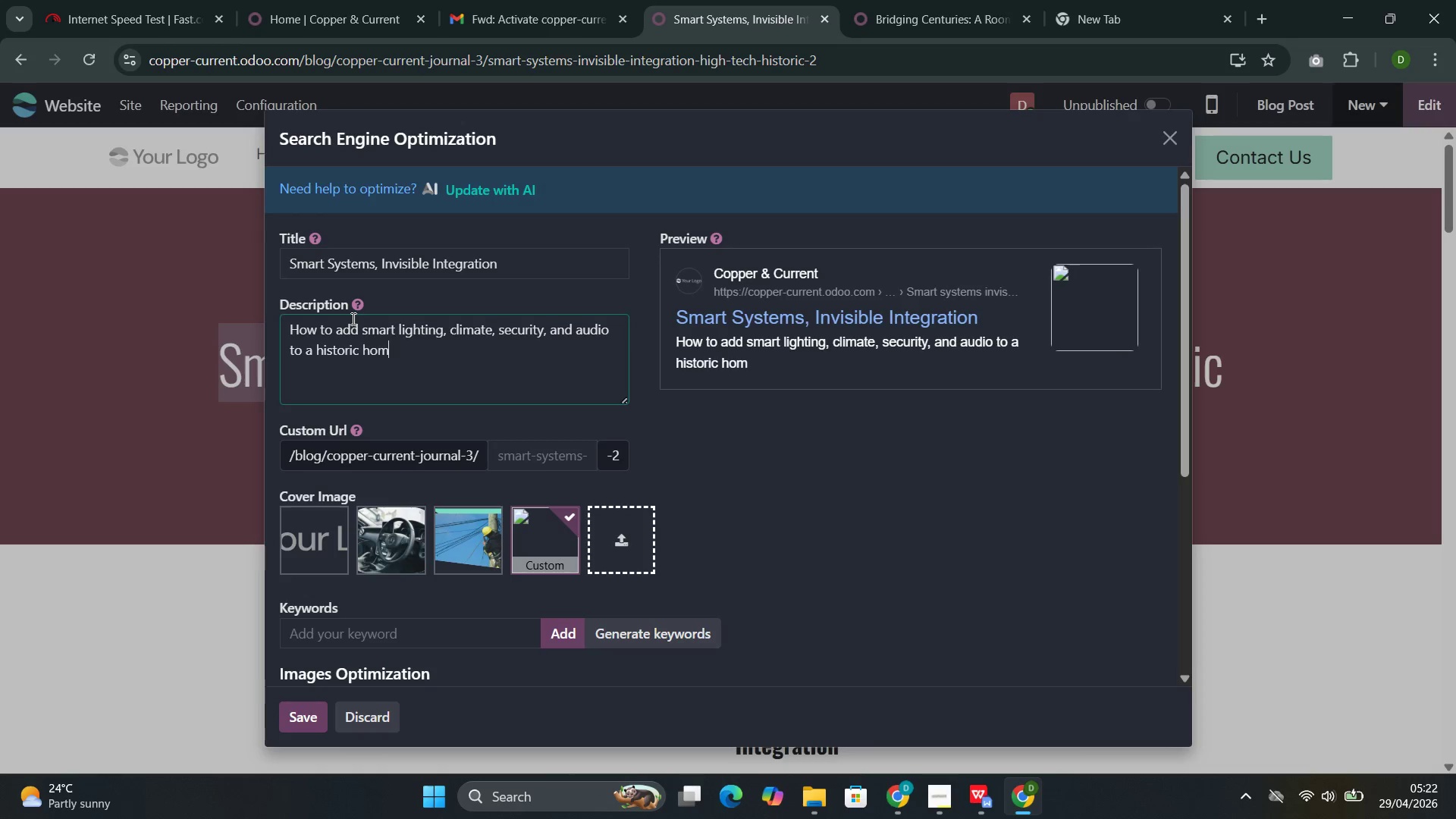 
key(Control+E)
 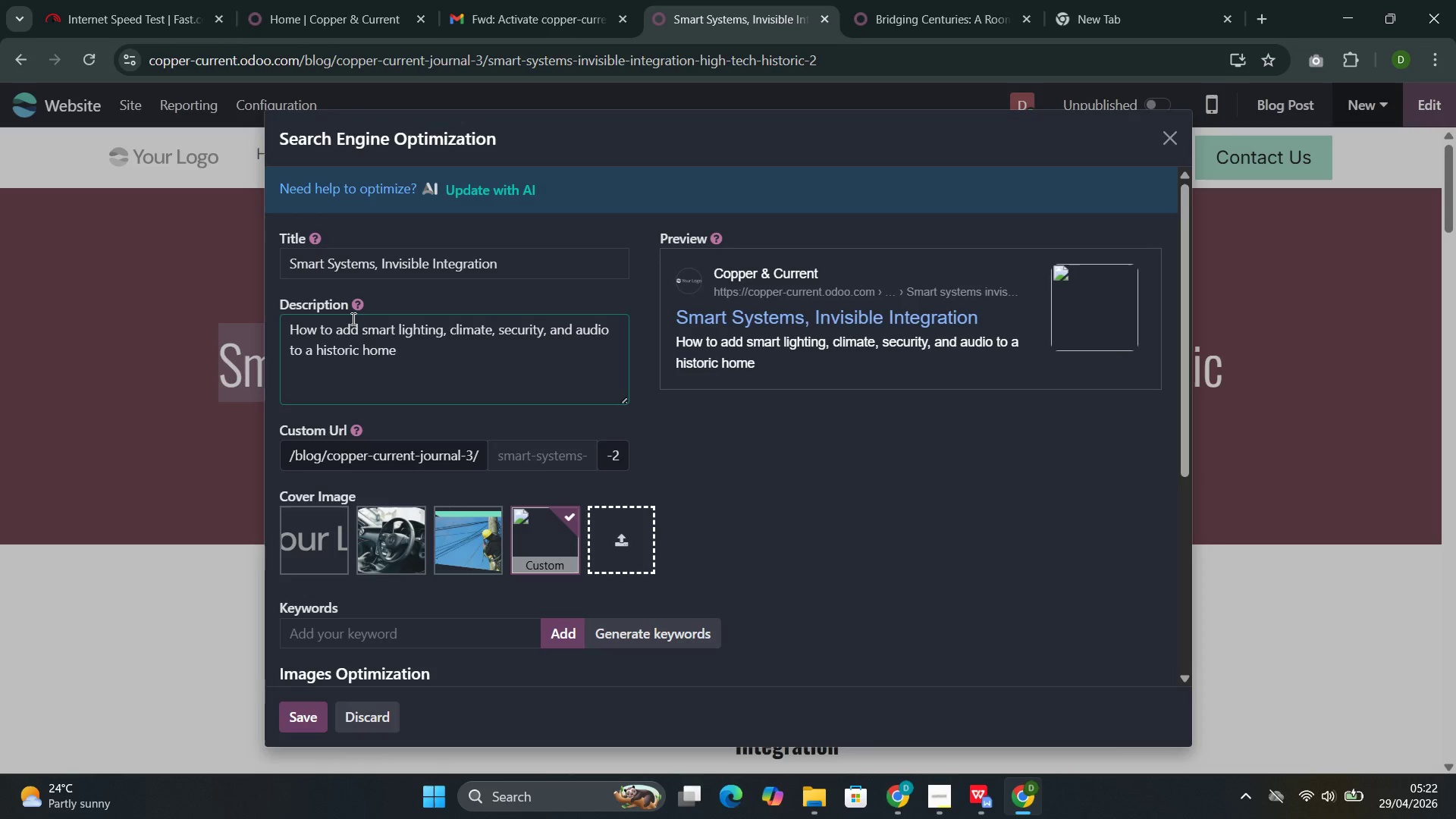 
key(Control+Space)
 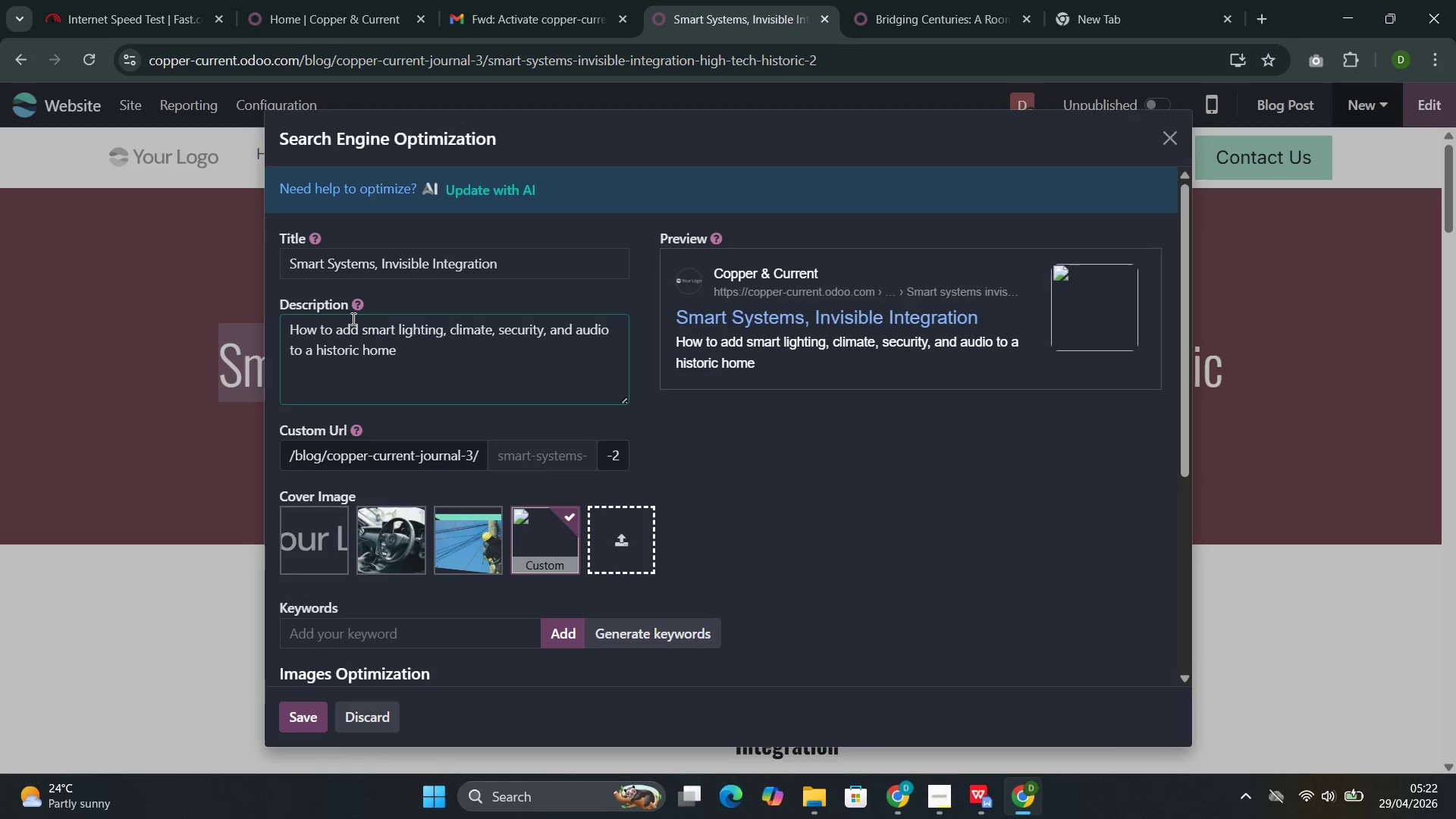 
key(Control+W)
 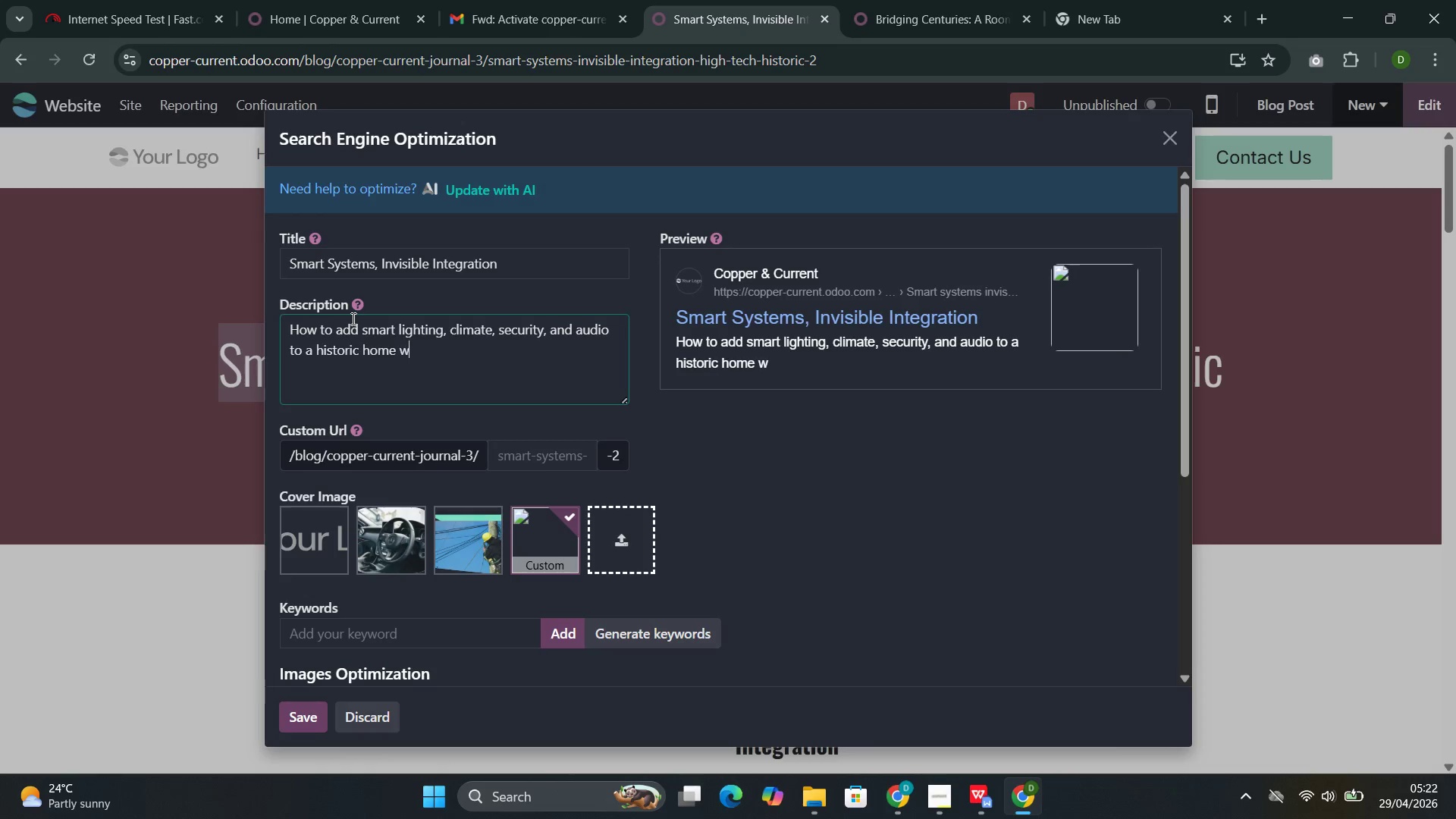 
key(Control+I)
 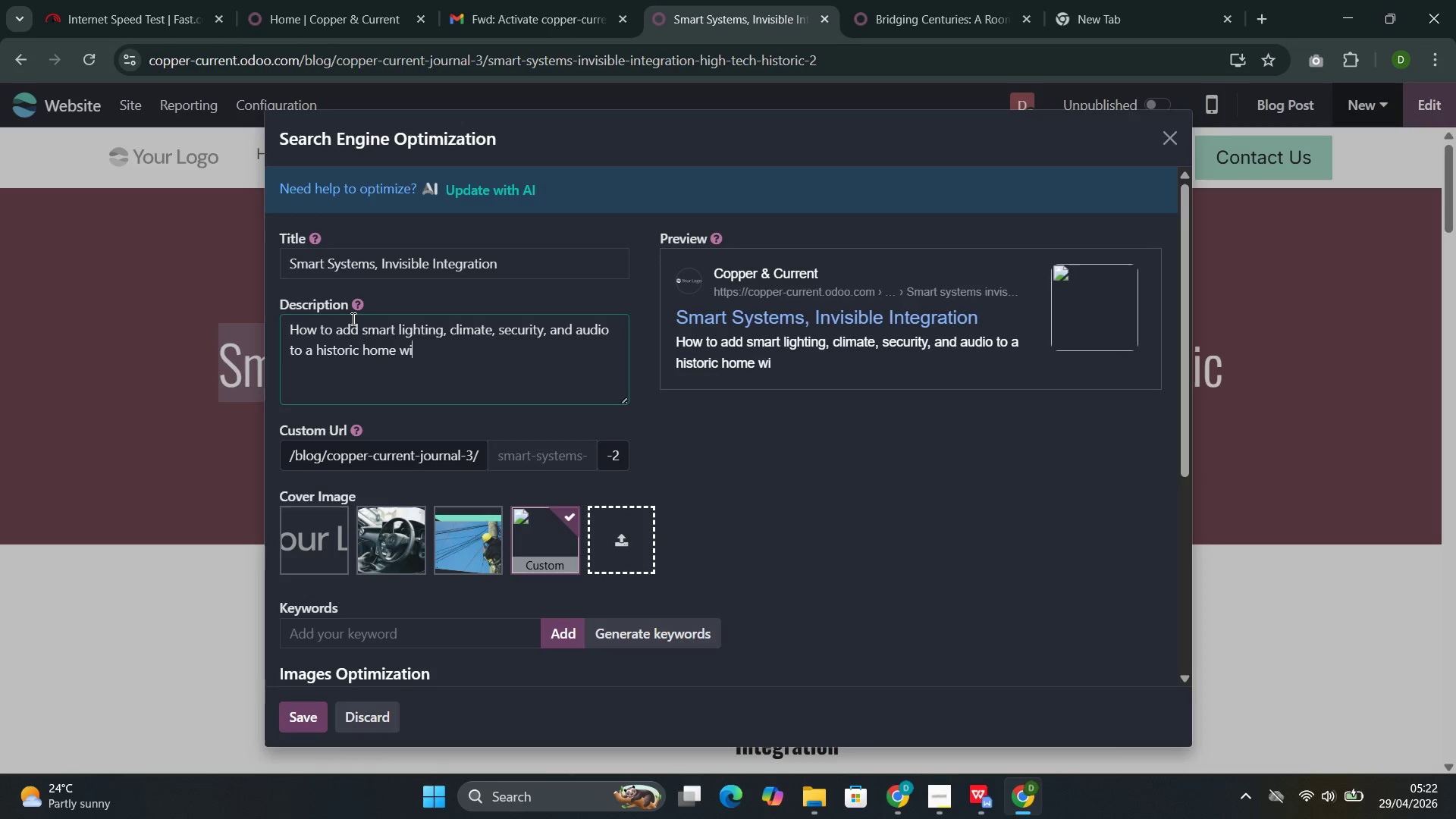 
key(Control+T)
 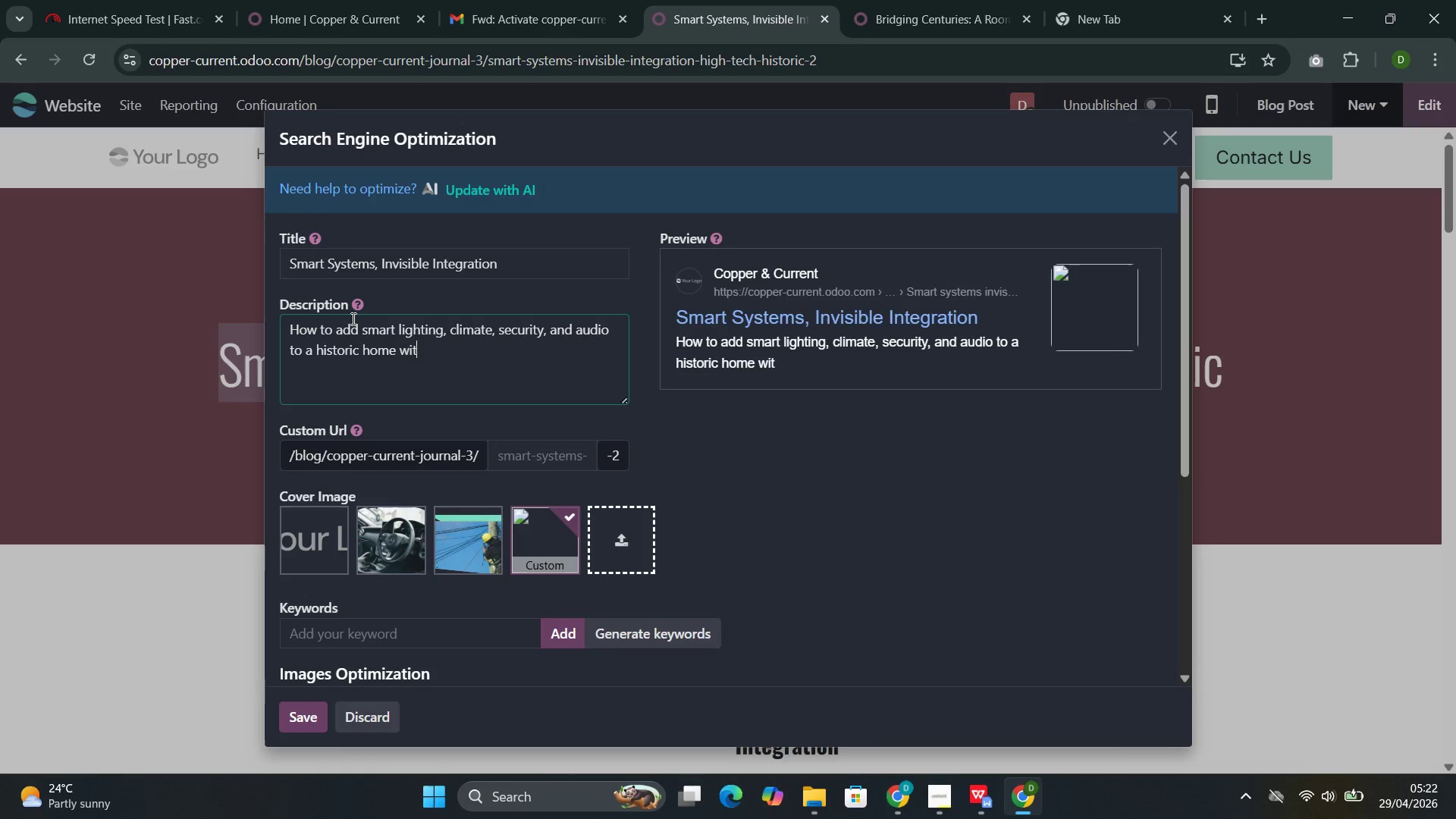 
key(Control+H)
 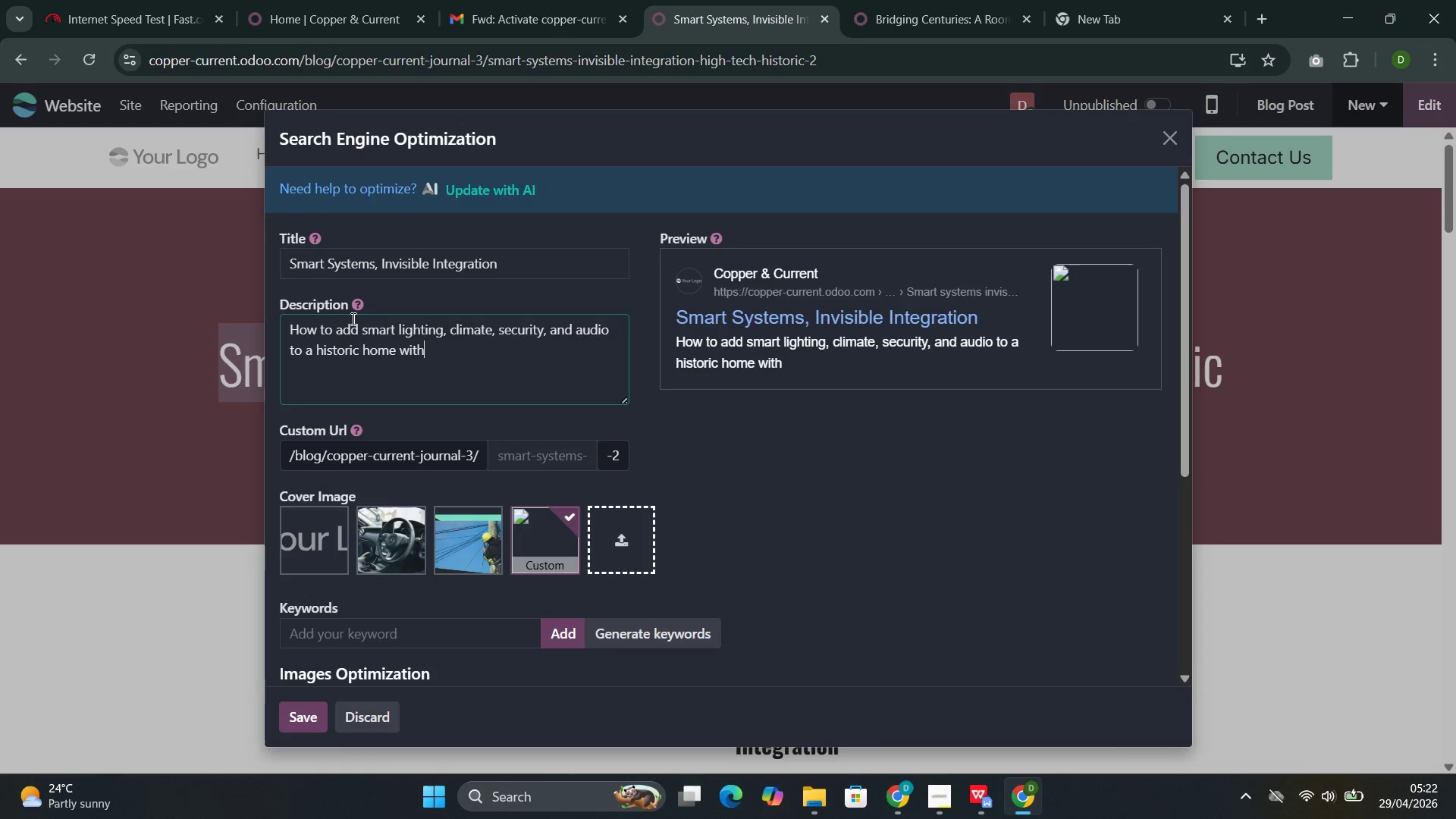 
key(Control+O)
 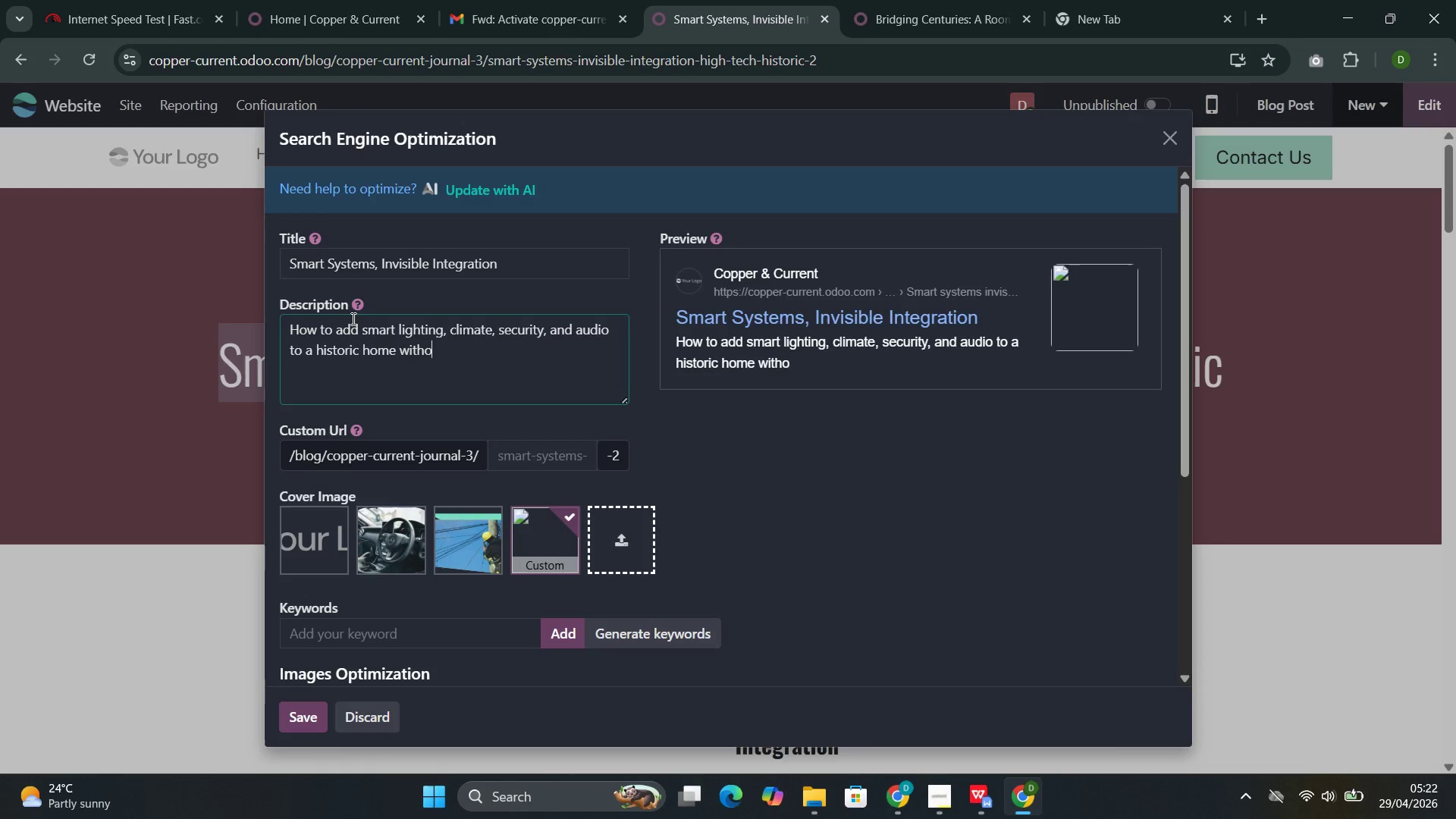 
key(Control+U)
 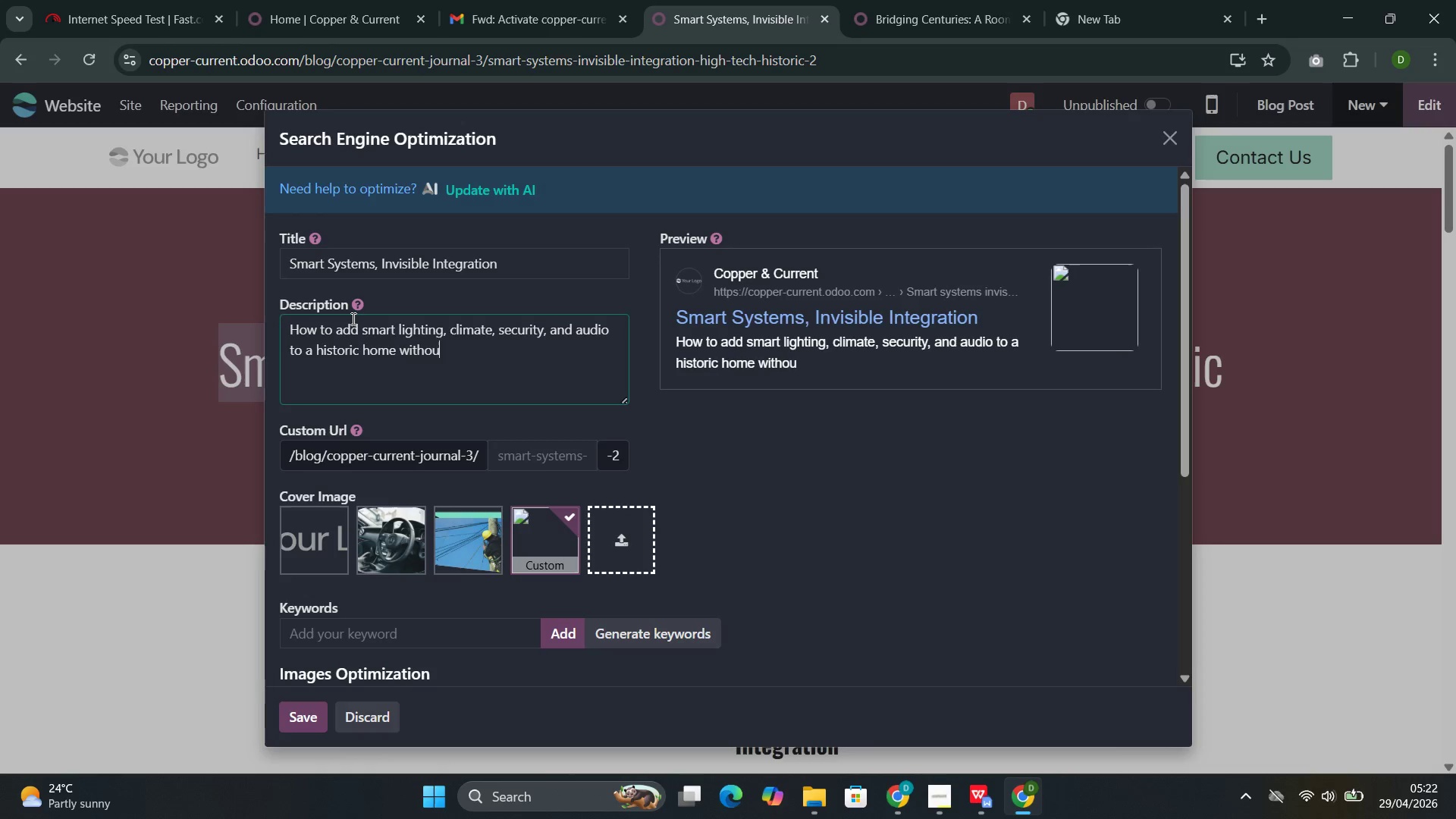 
key(Control+T)
 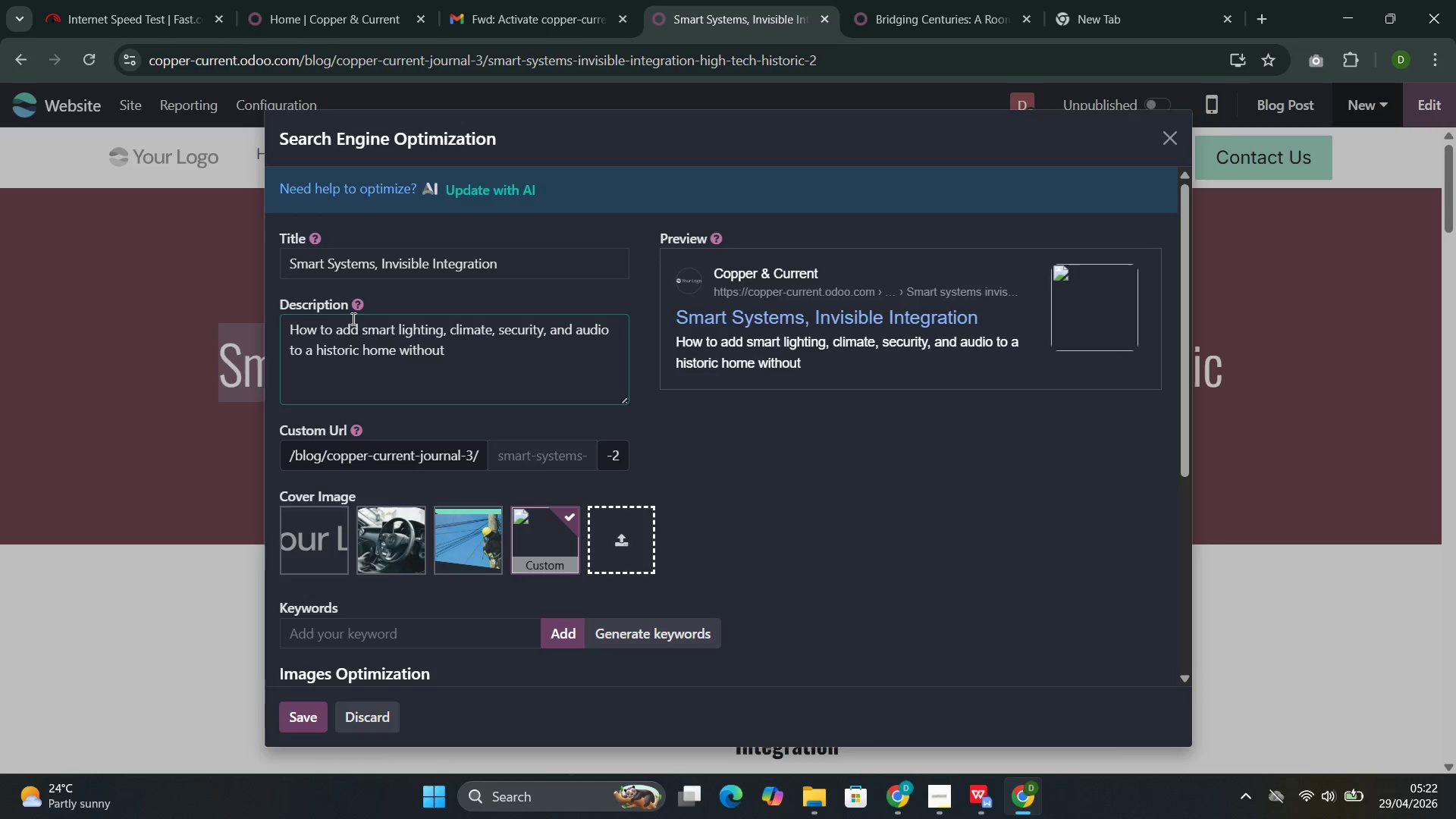 
key(Control+Space)
 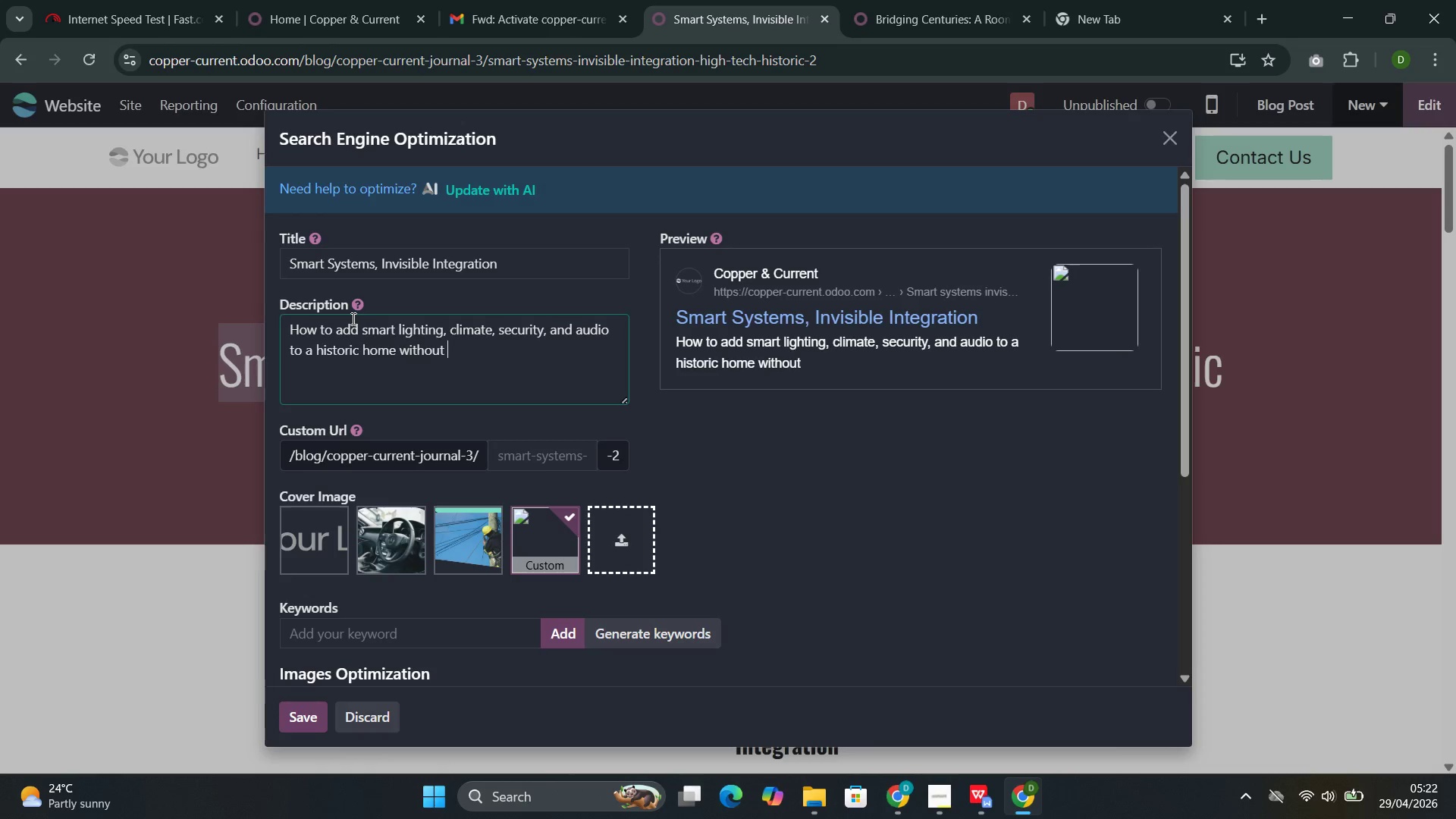 
key(Control+D)
 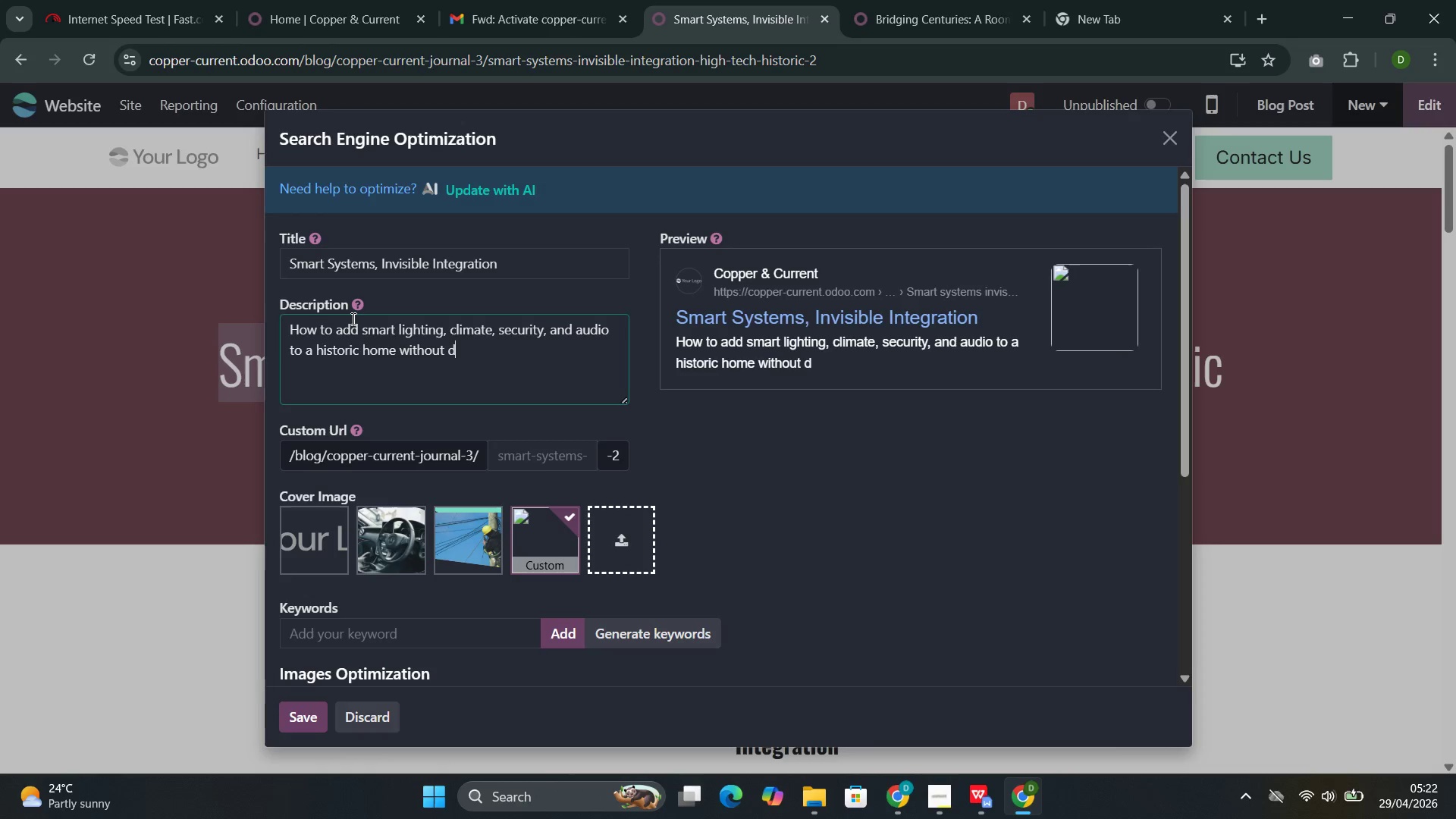 
key(Control+M)
 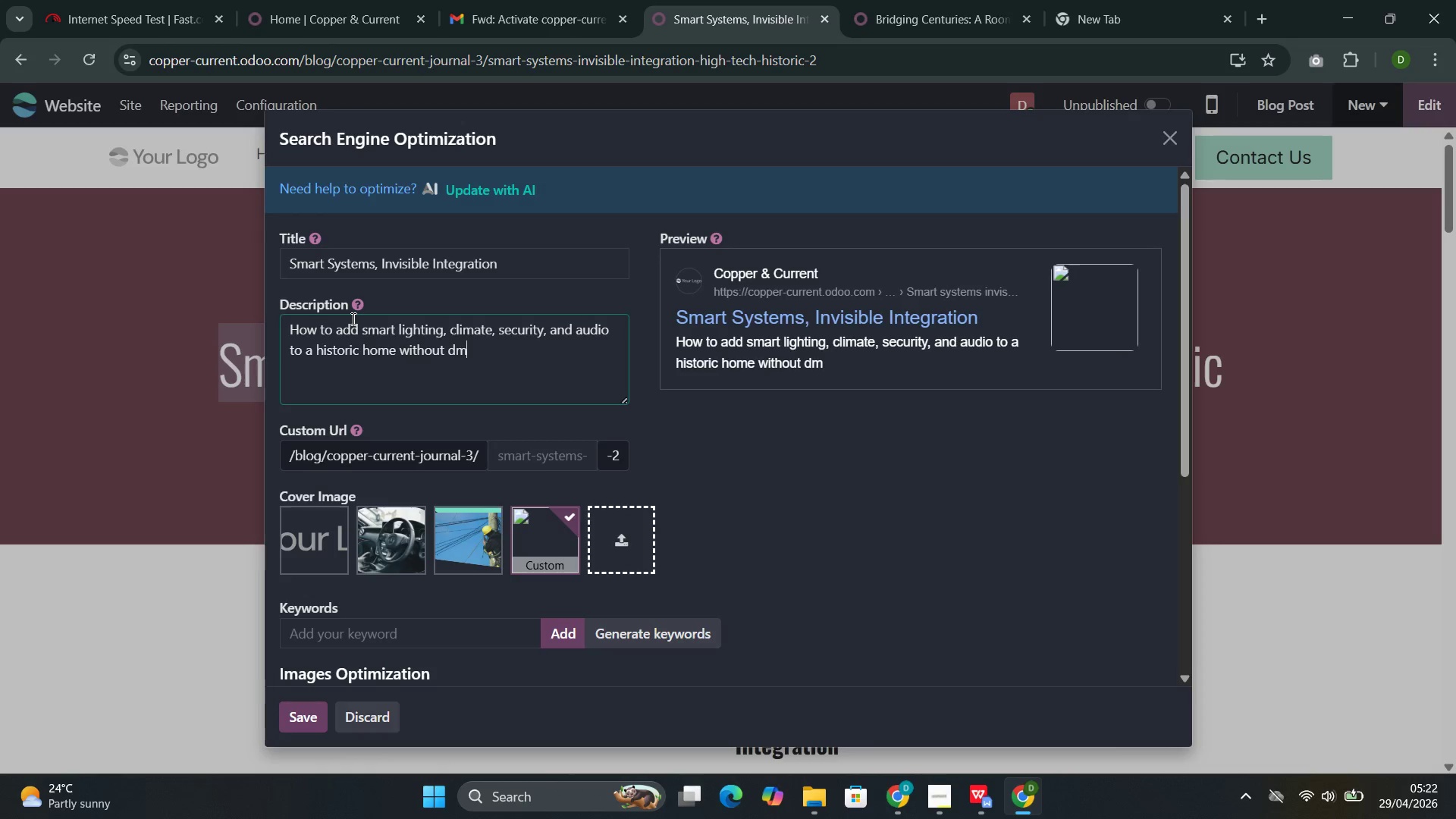 
key(Control+A)
 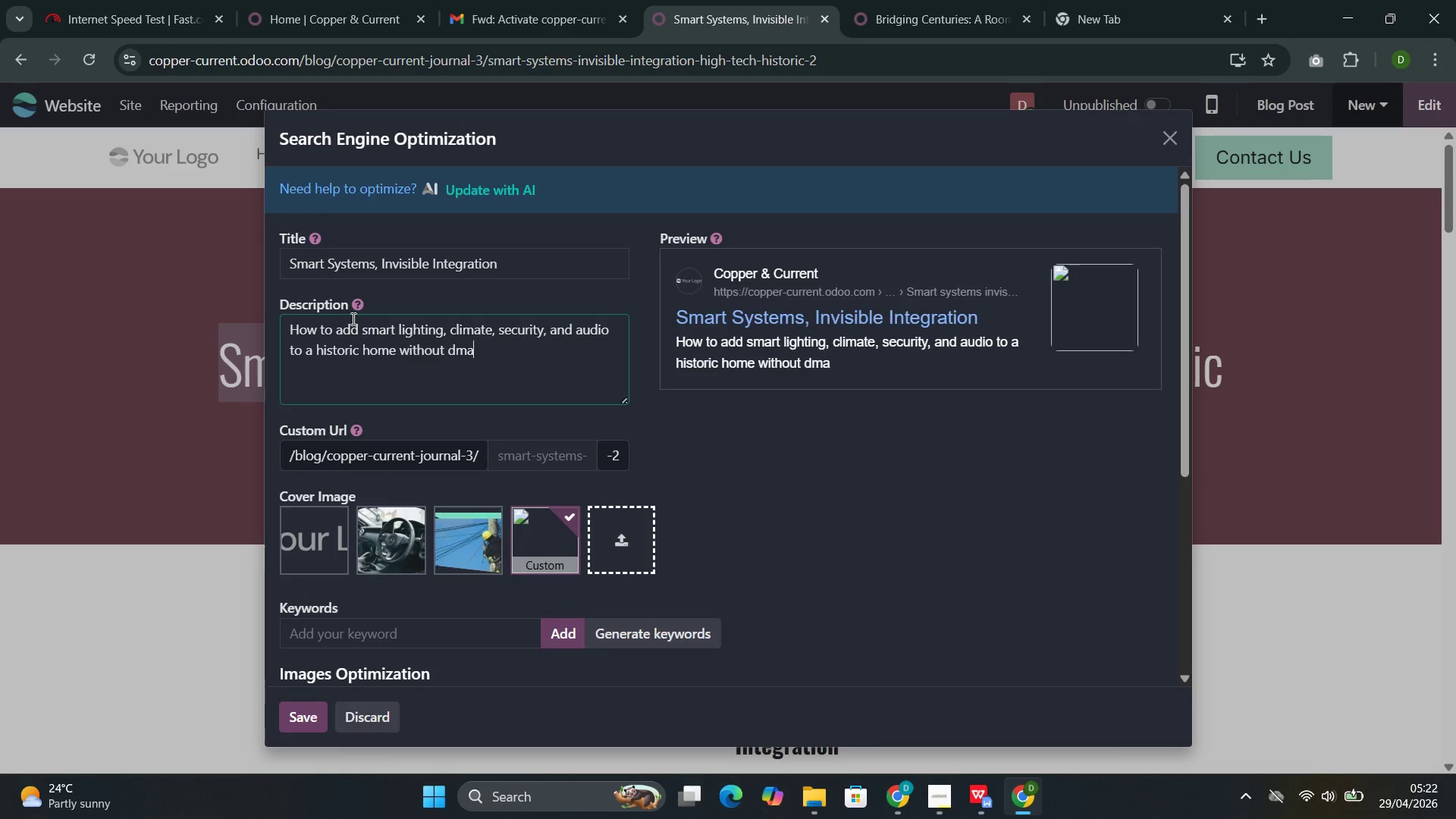 
key(Control+Backspace)
 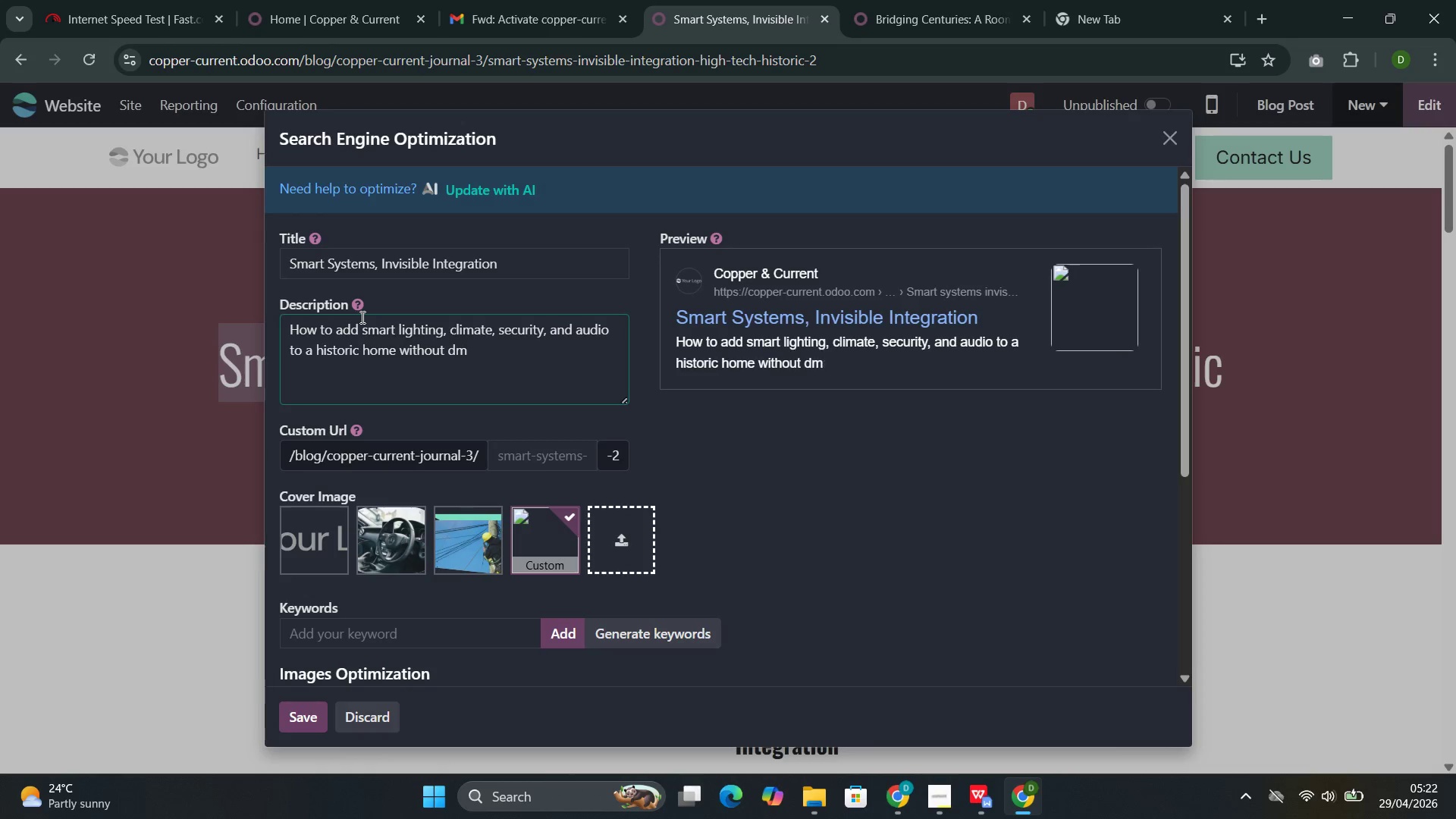 
key(Control+Backspace)
 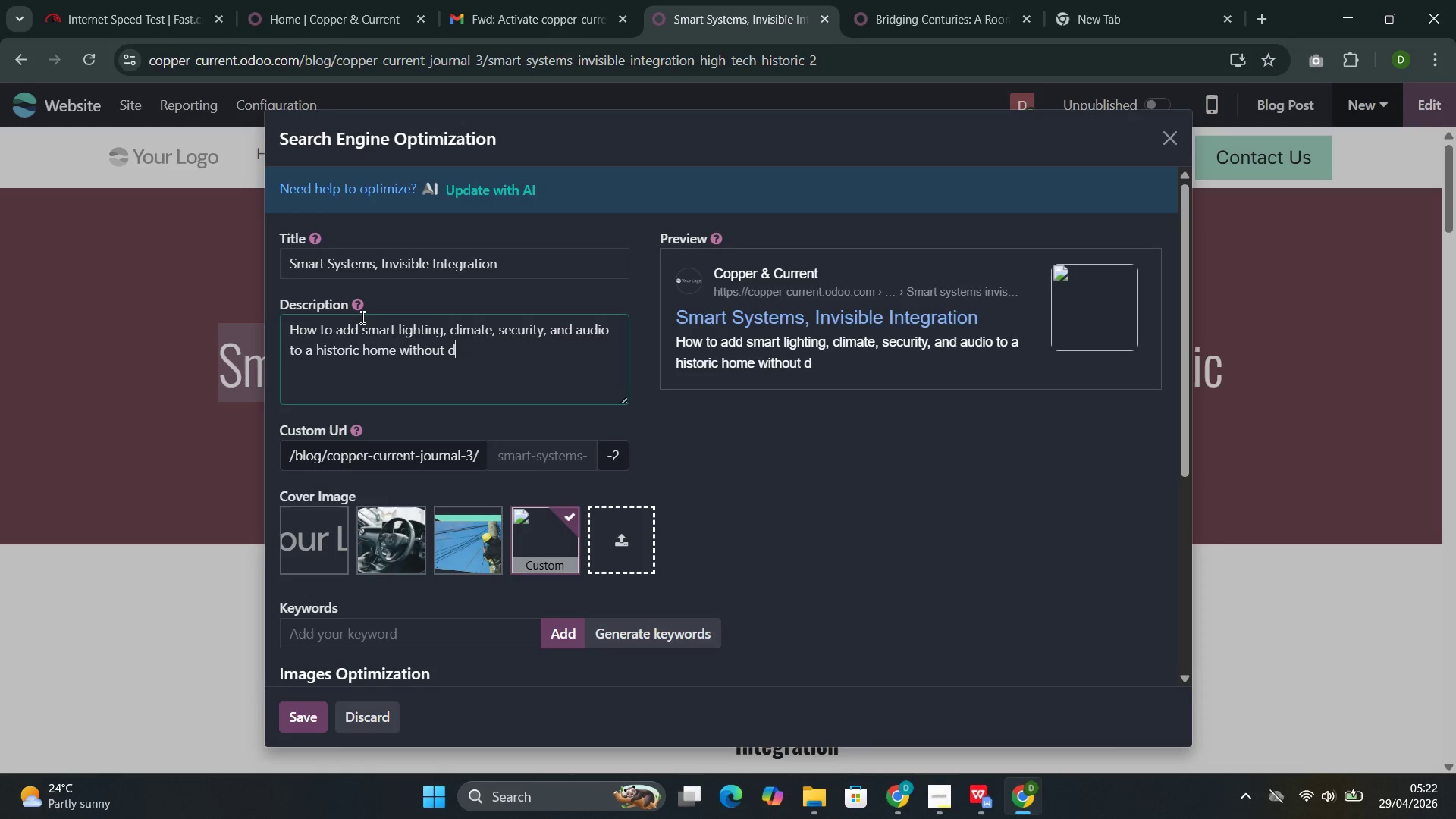 
key(Control+A)
 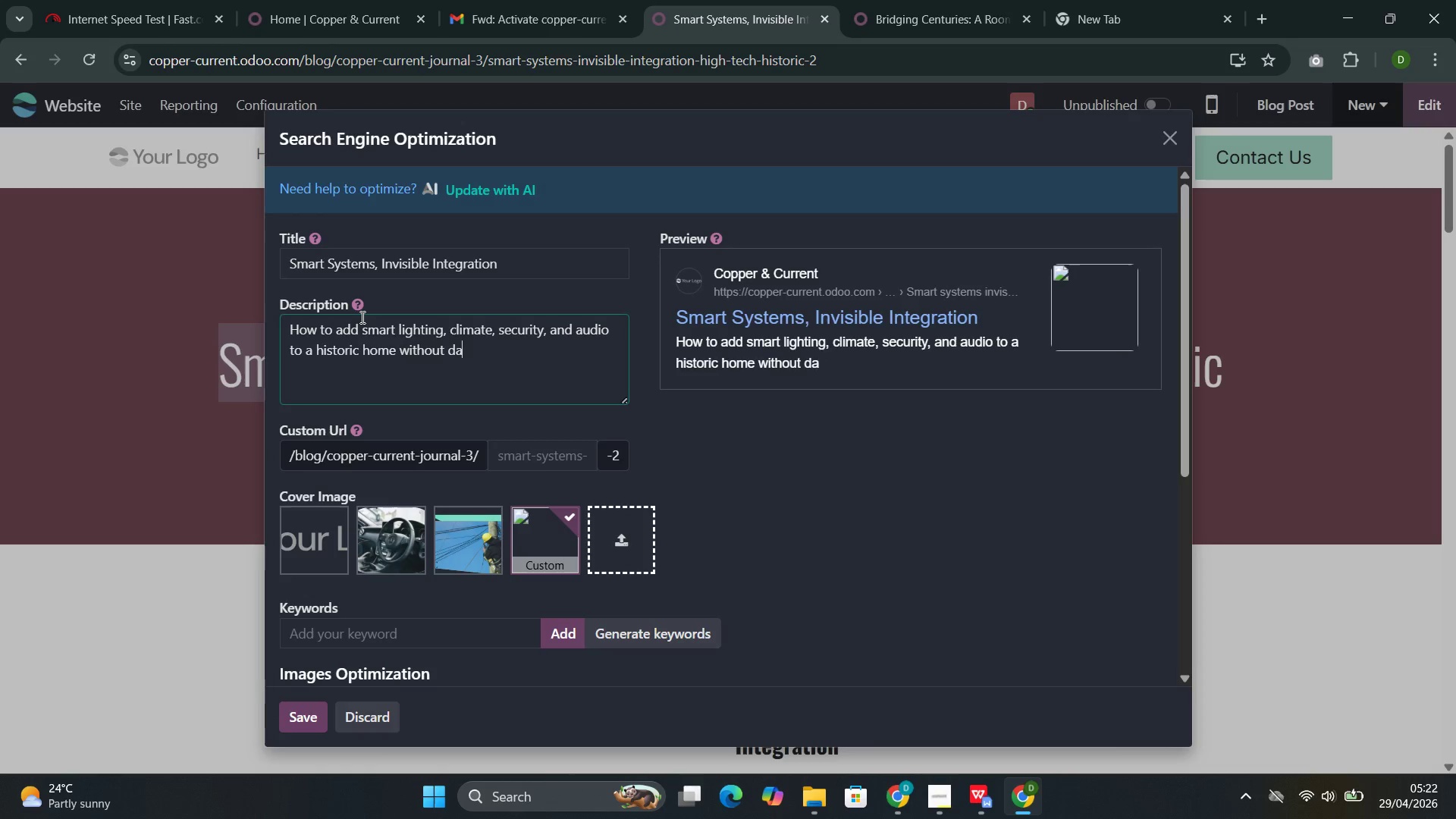 
key(Control+M)
 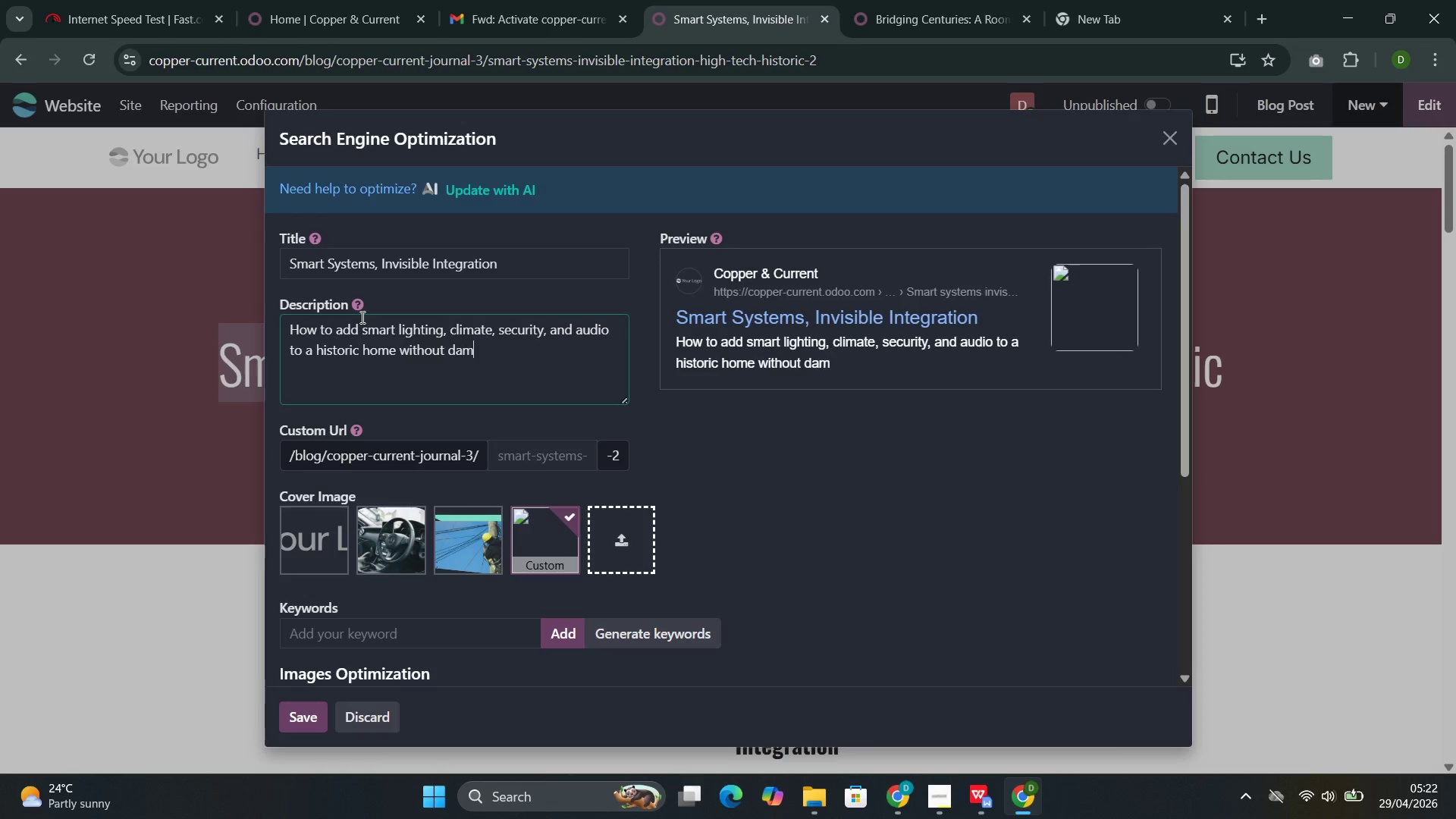 
key(Control+A)
 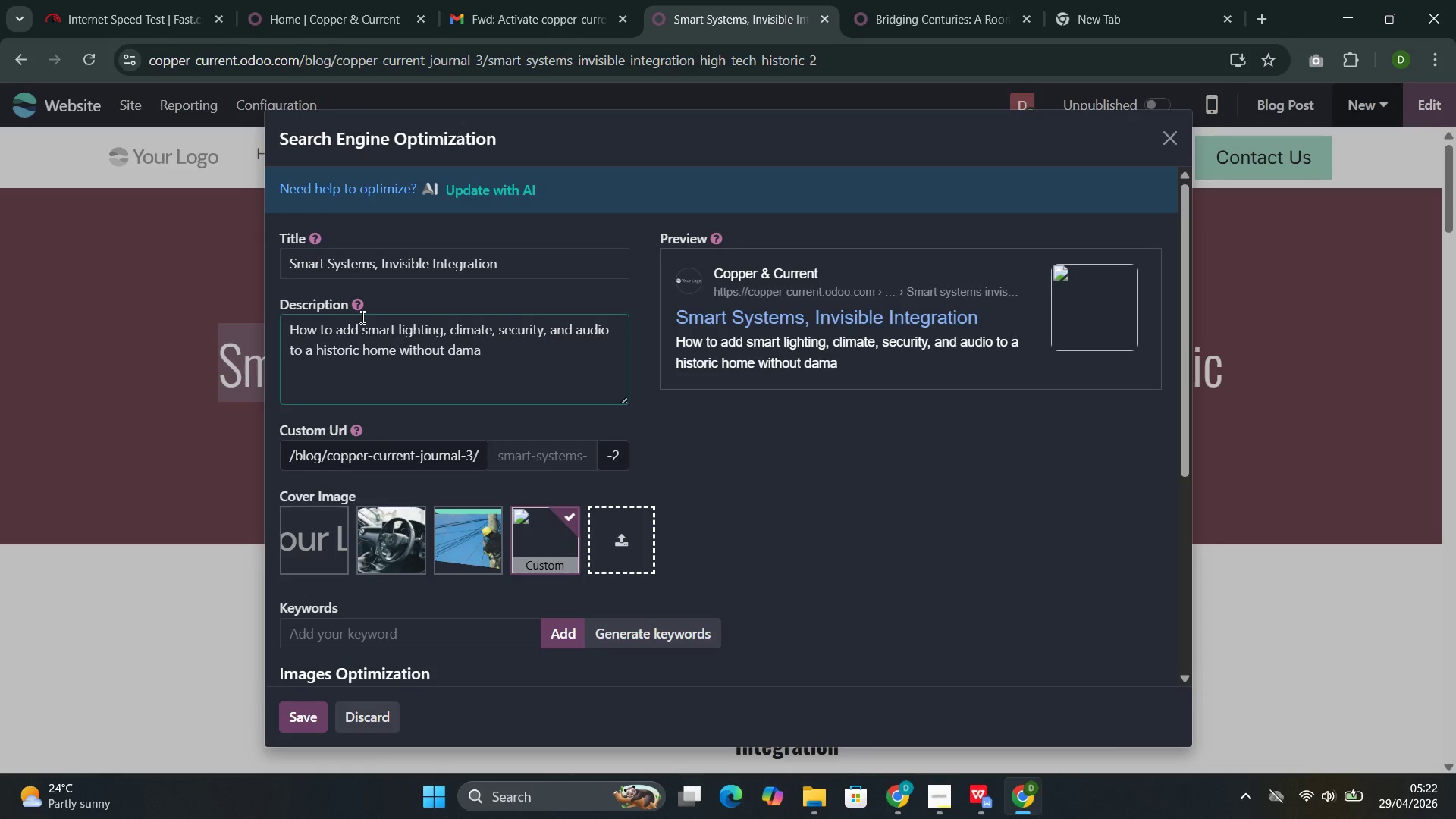 
key(Control+G)
 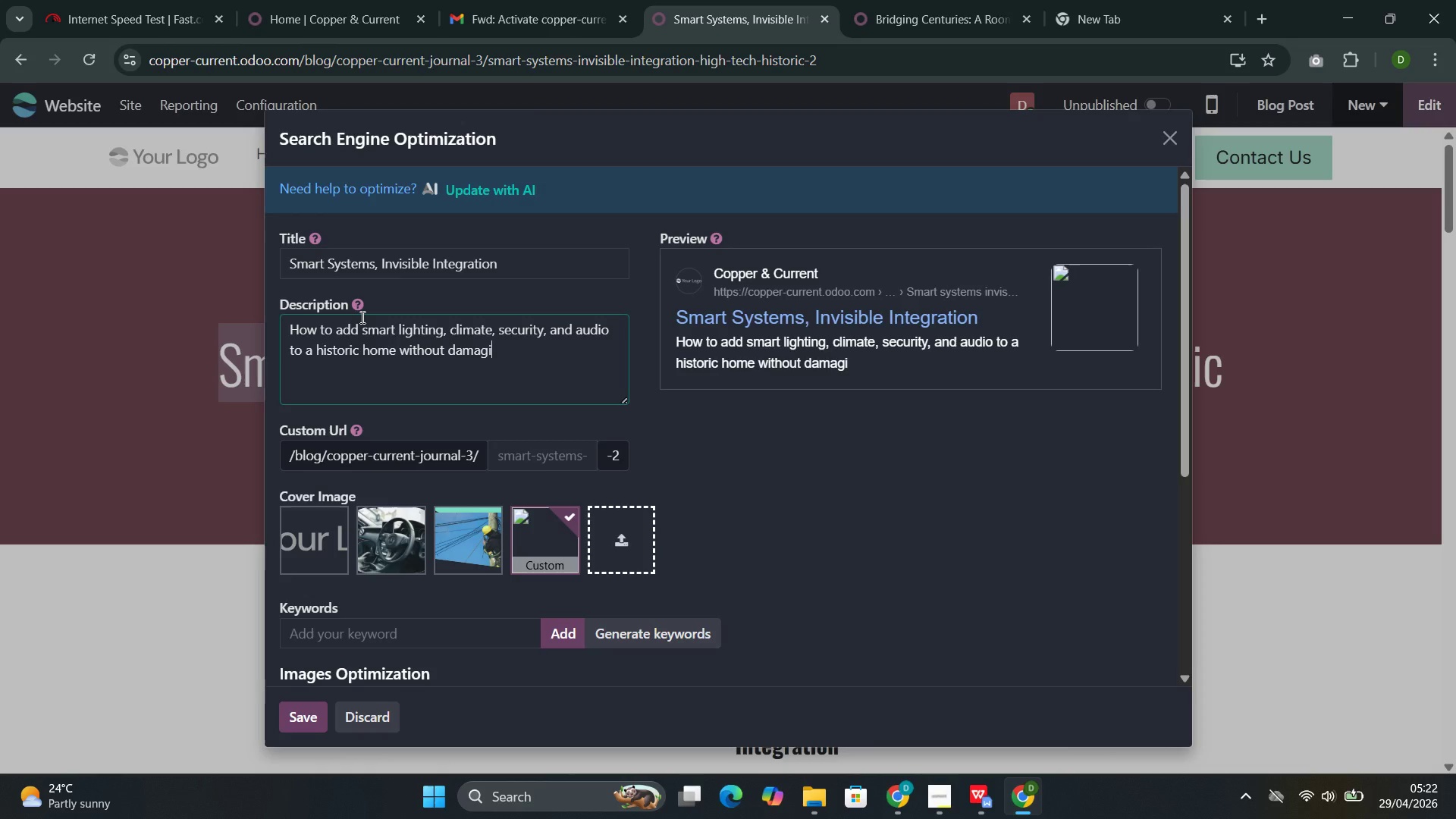 
key(Control+I)
 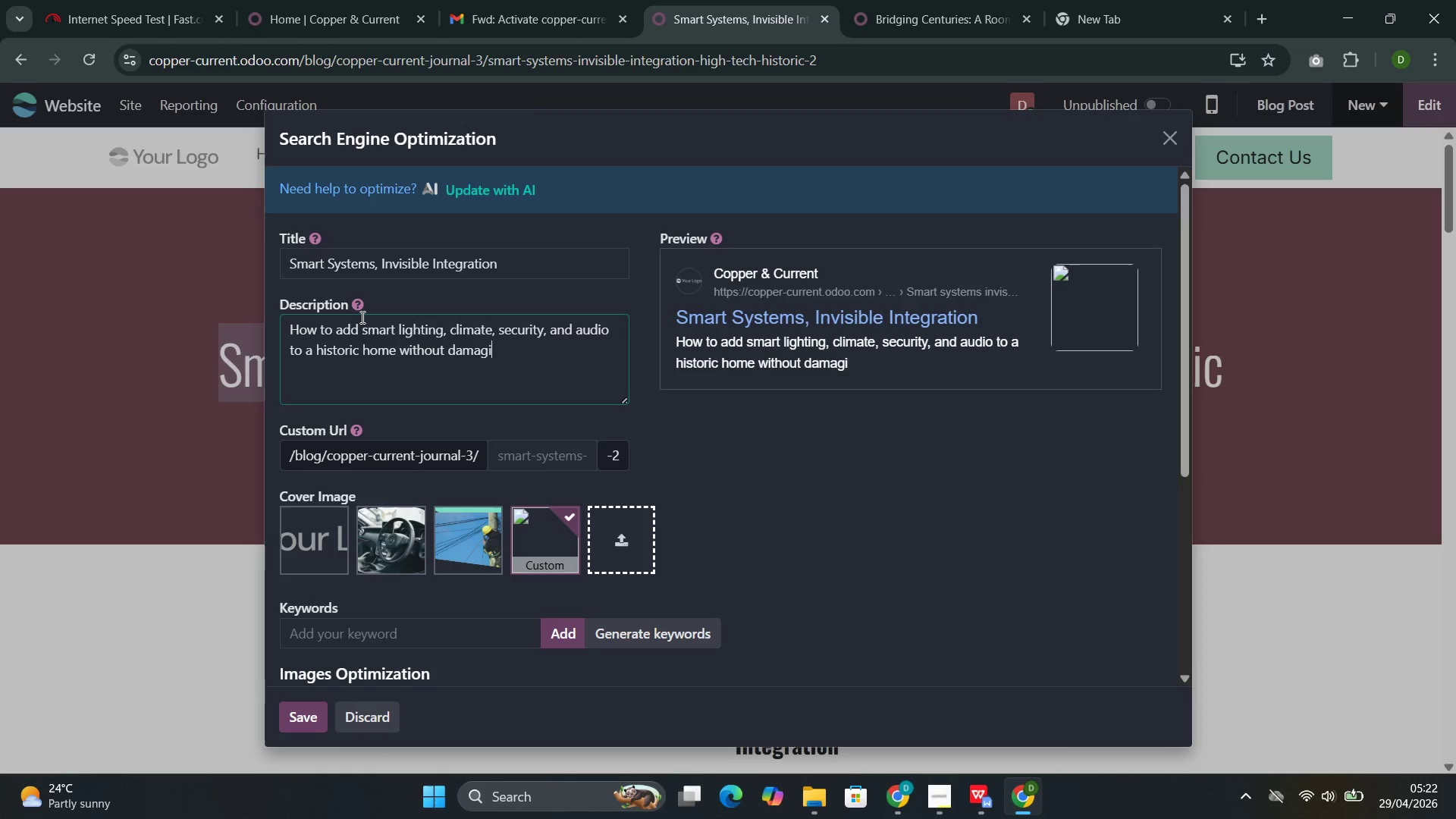 
key(Control+N)
 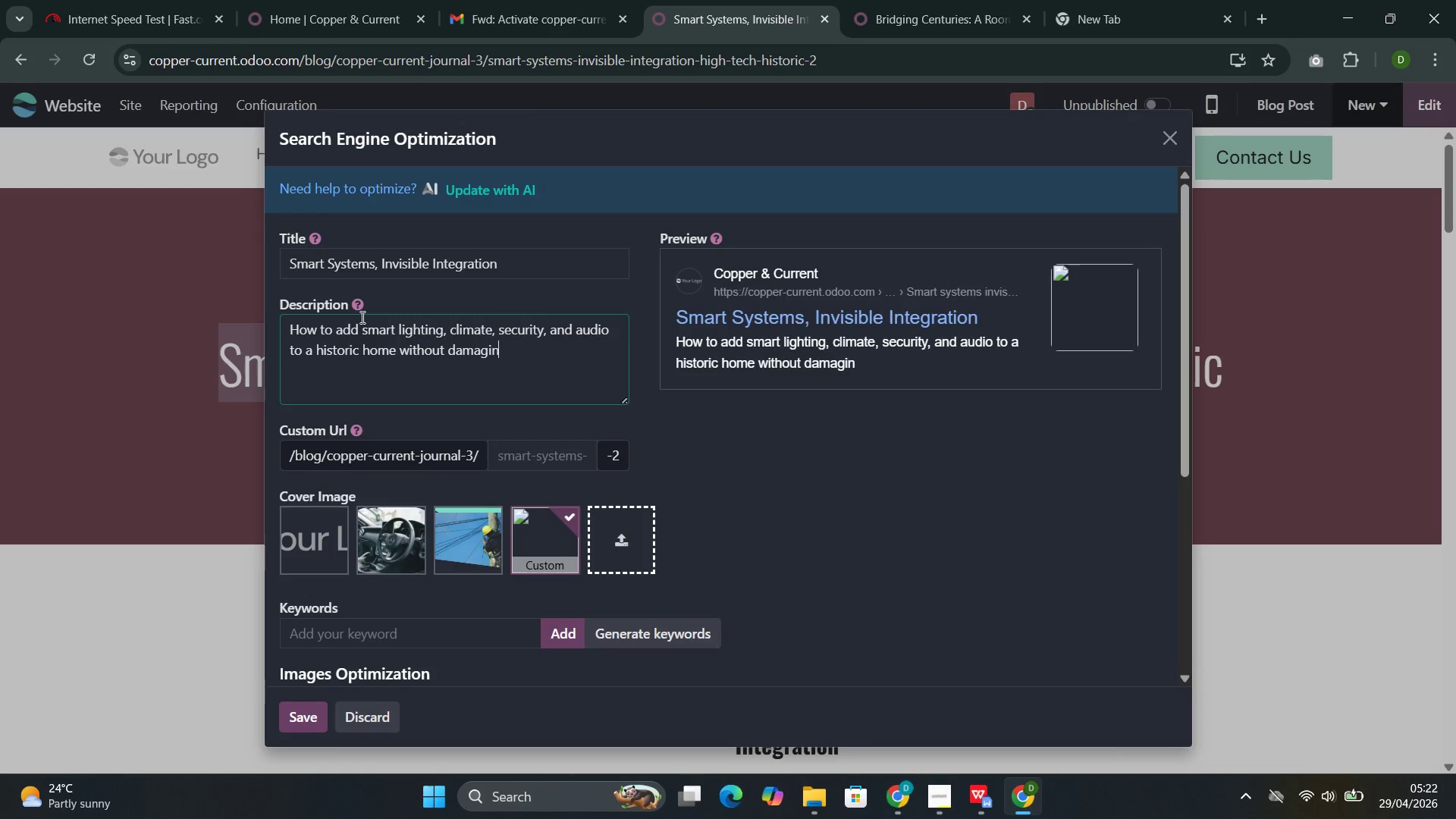 
key(Control+G)
 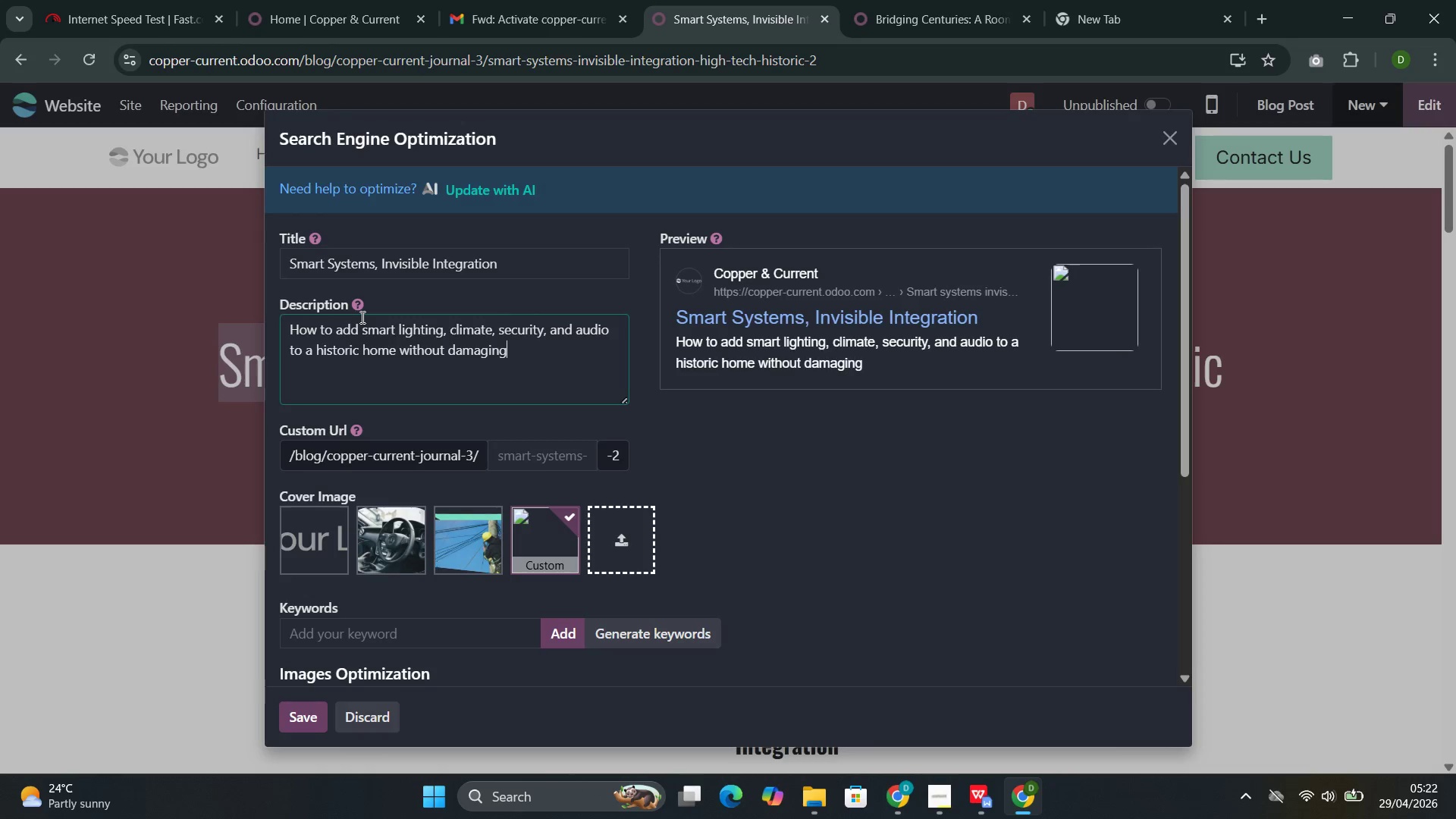 
key(Control+Space)
 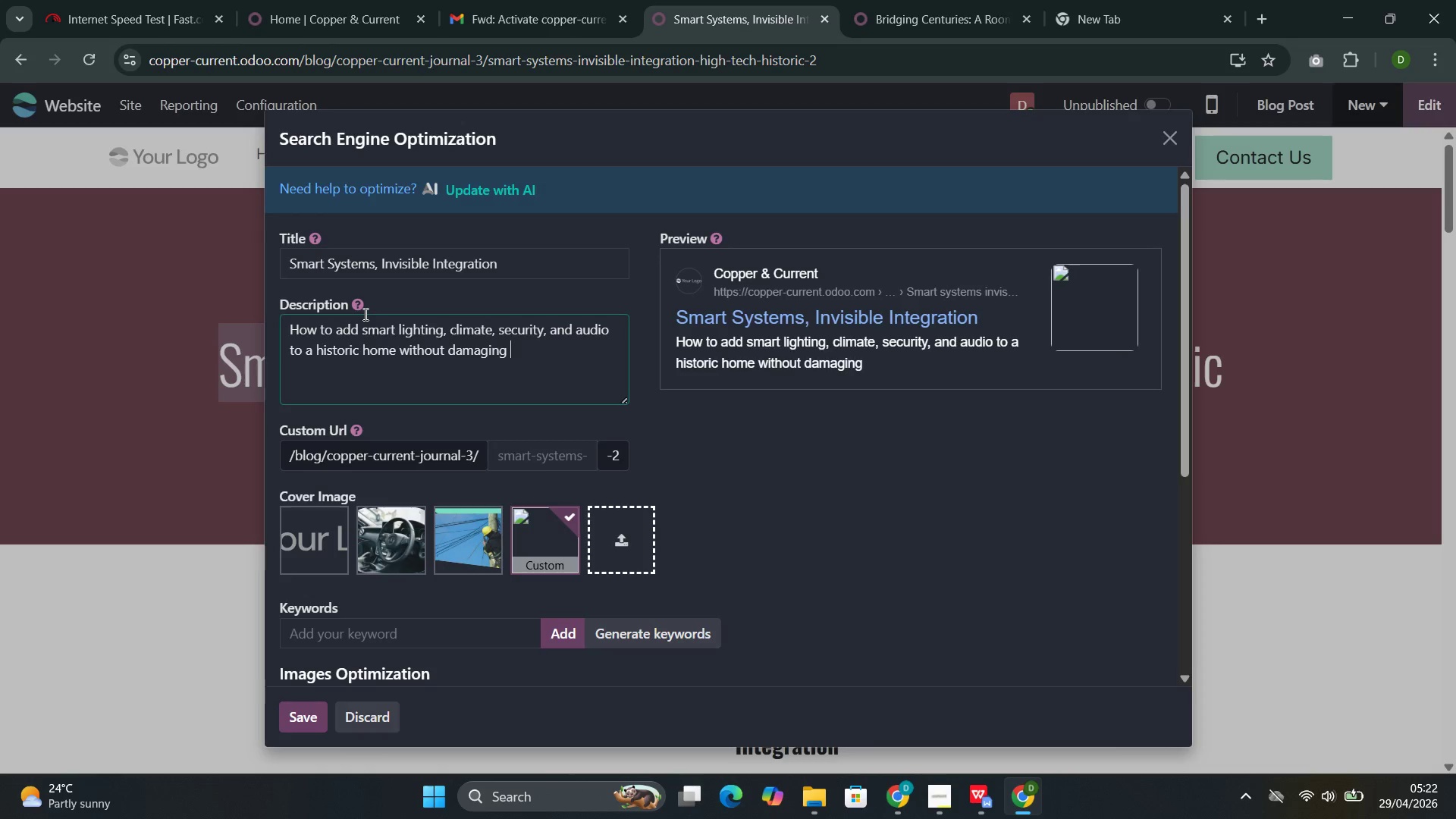 
key(Control+I)
 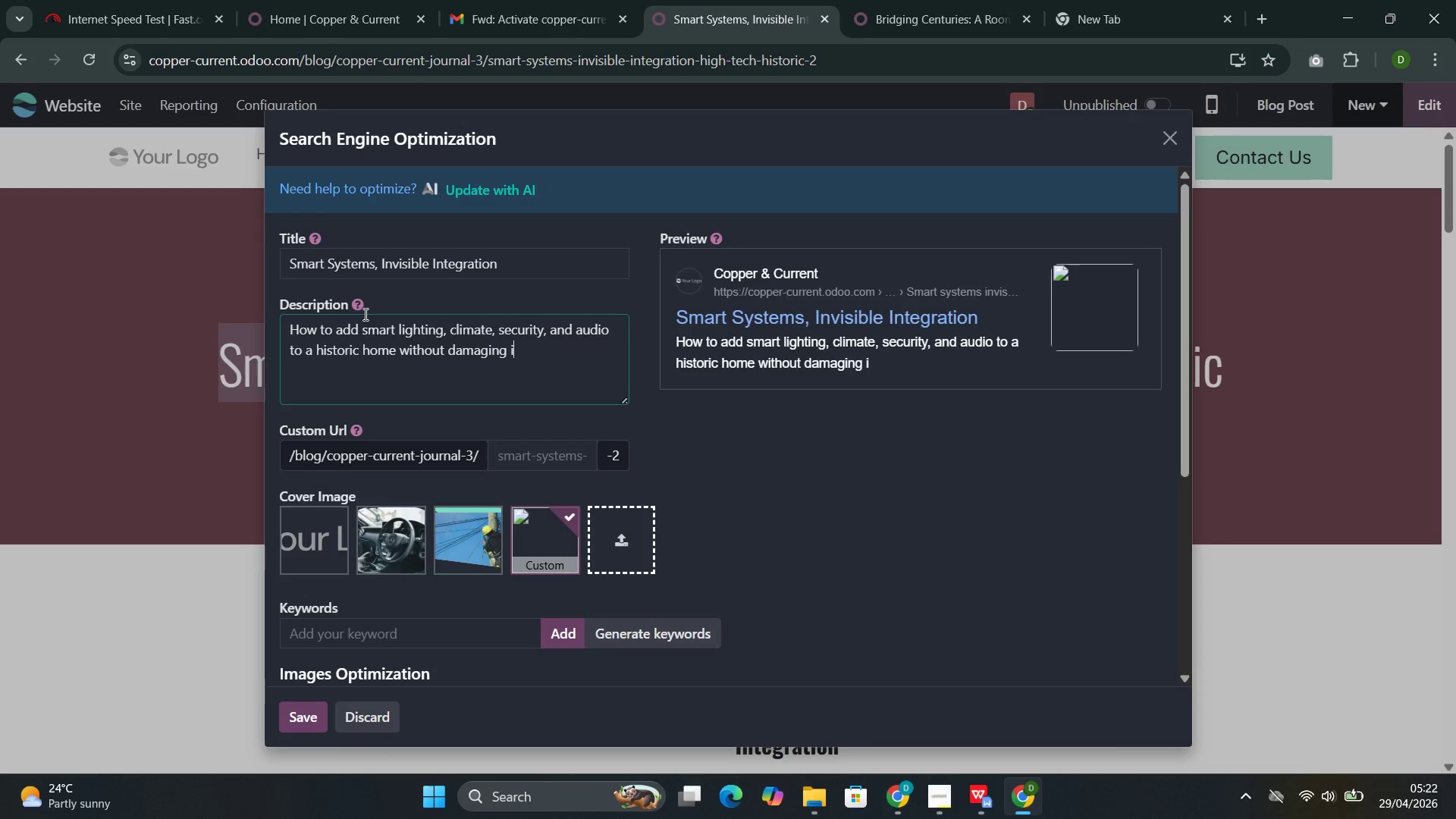 
key(Control+T)
 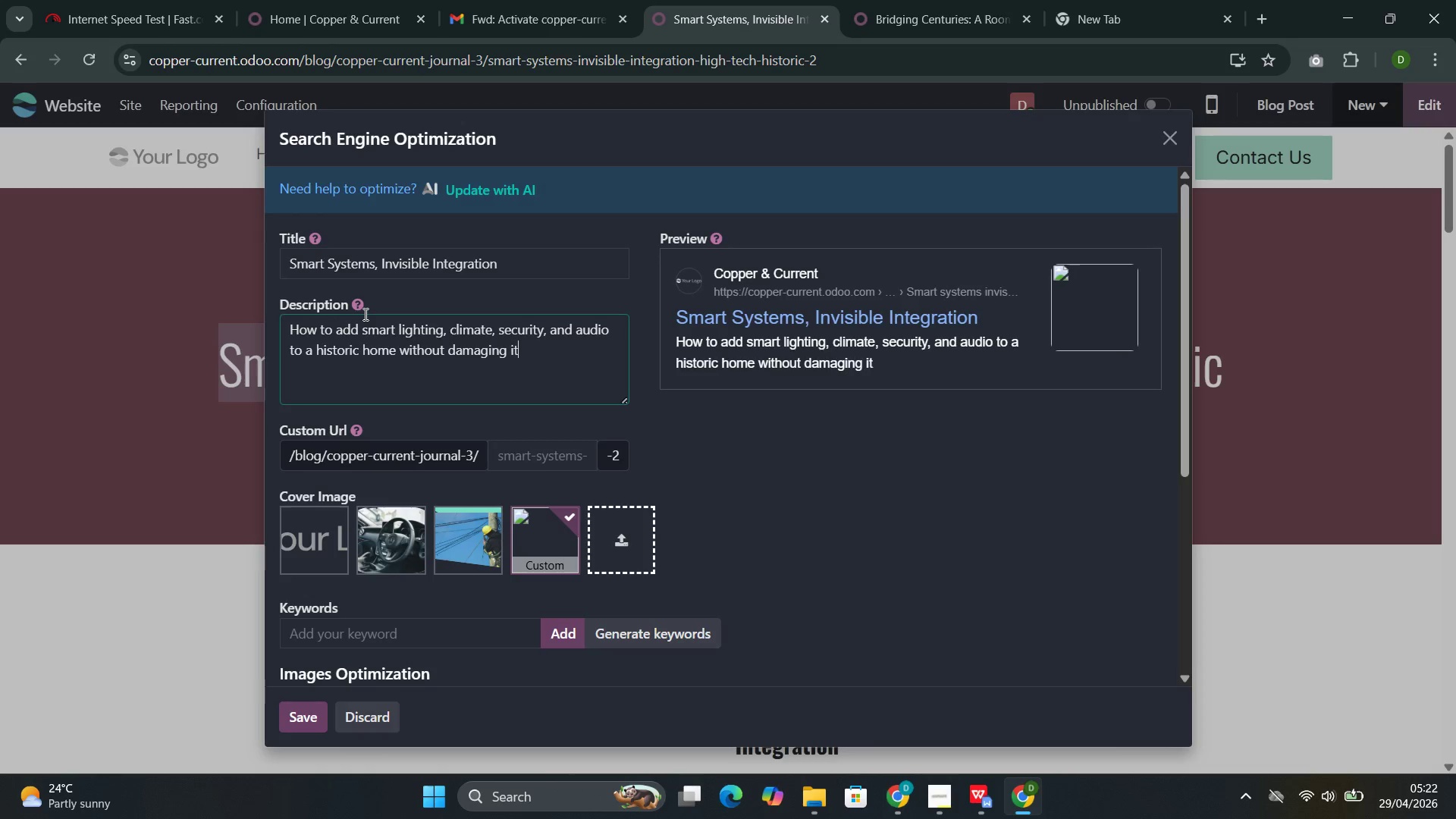 
key(Control+S)
 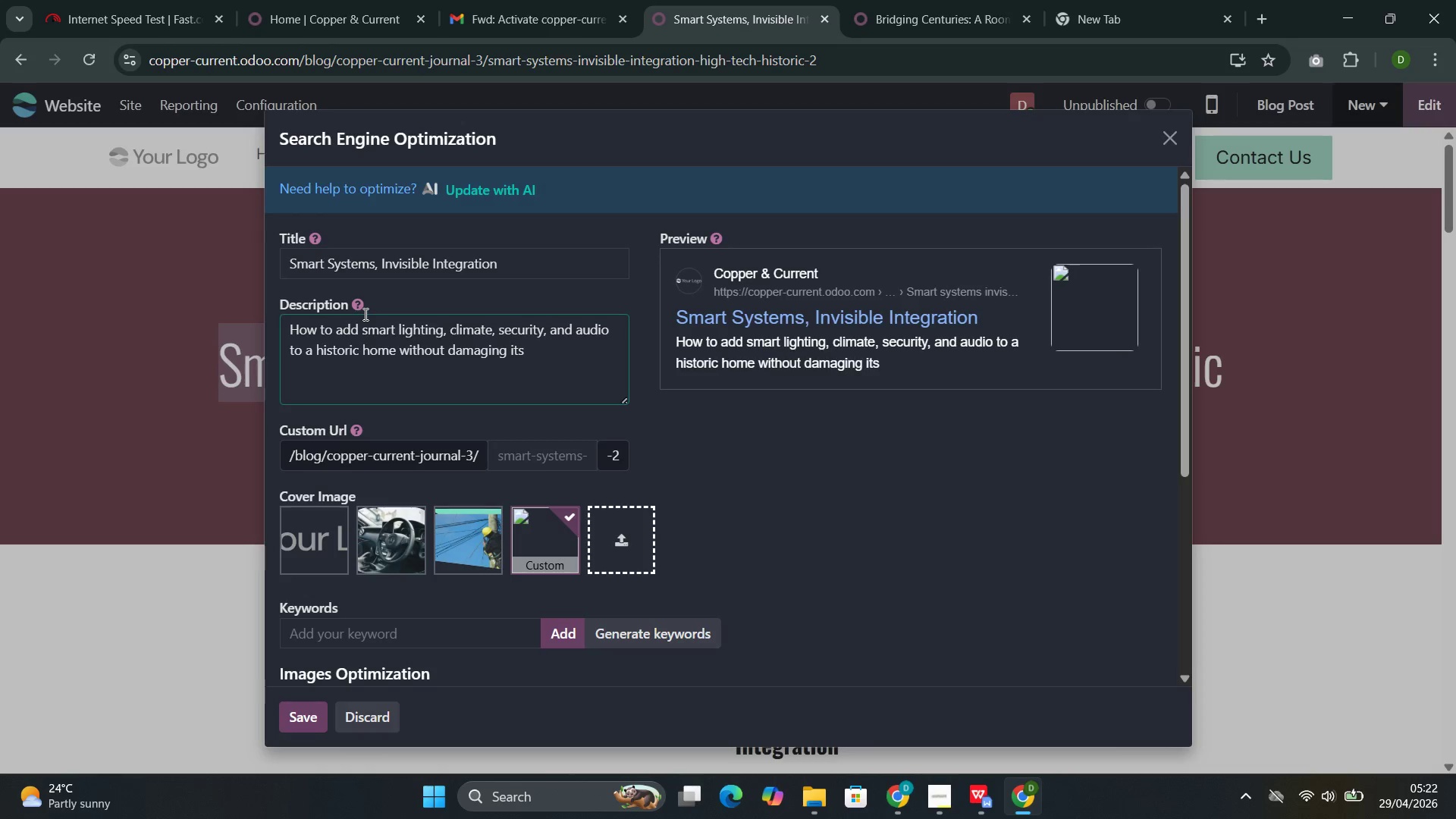 
key(Control+Space)
 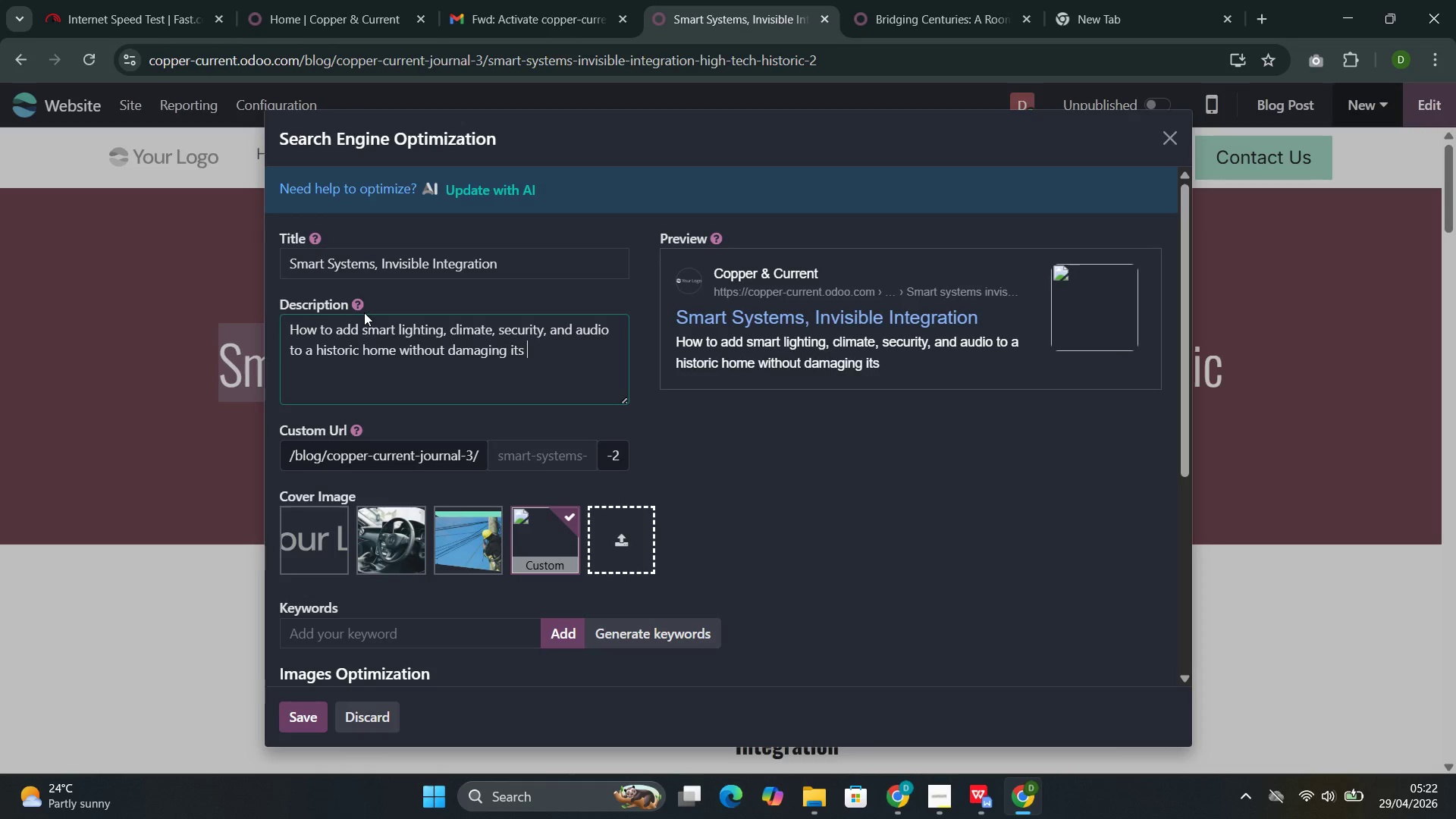 
key(Control+C)
 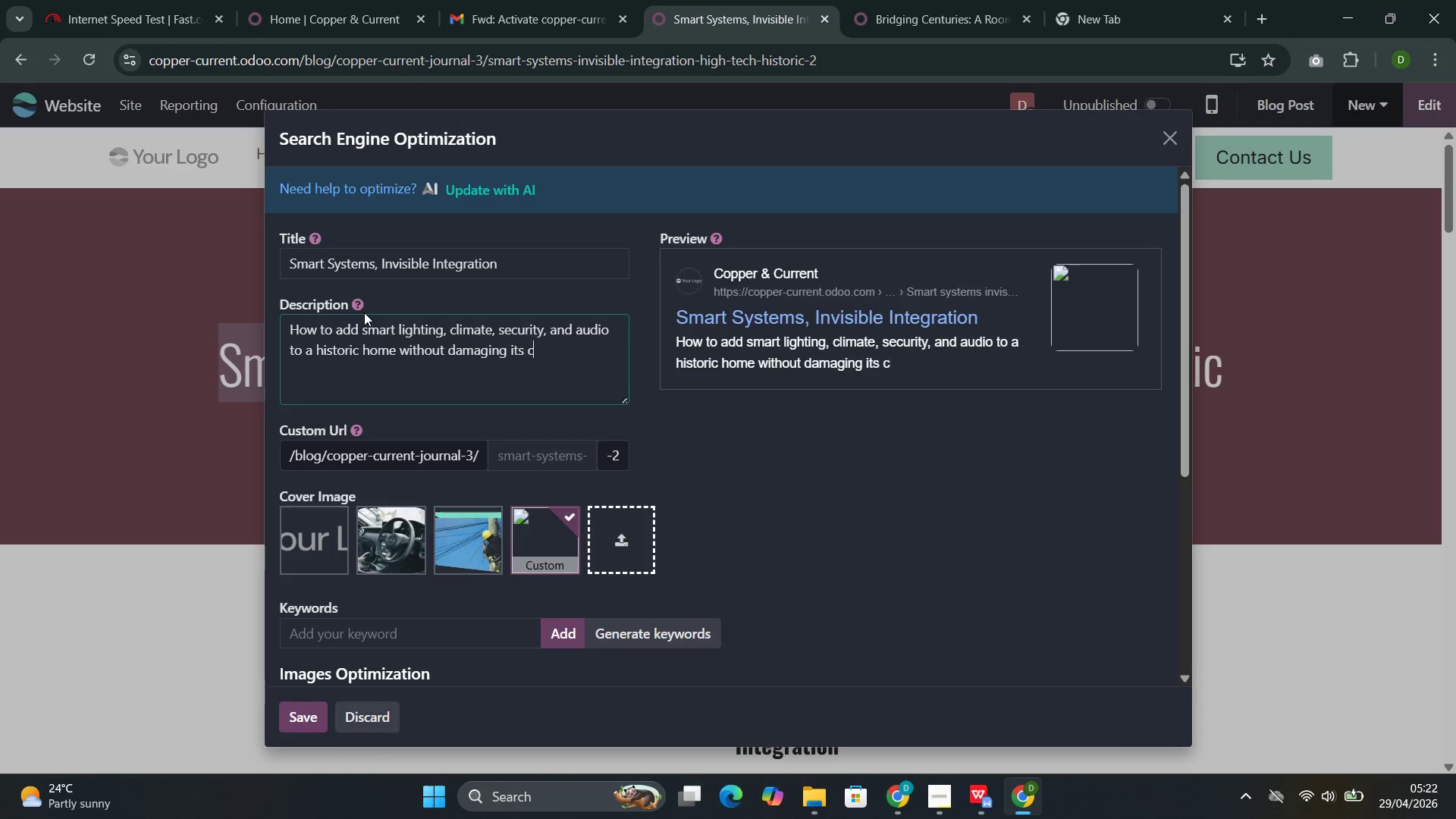 
key(Control+H)
 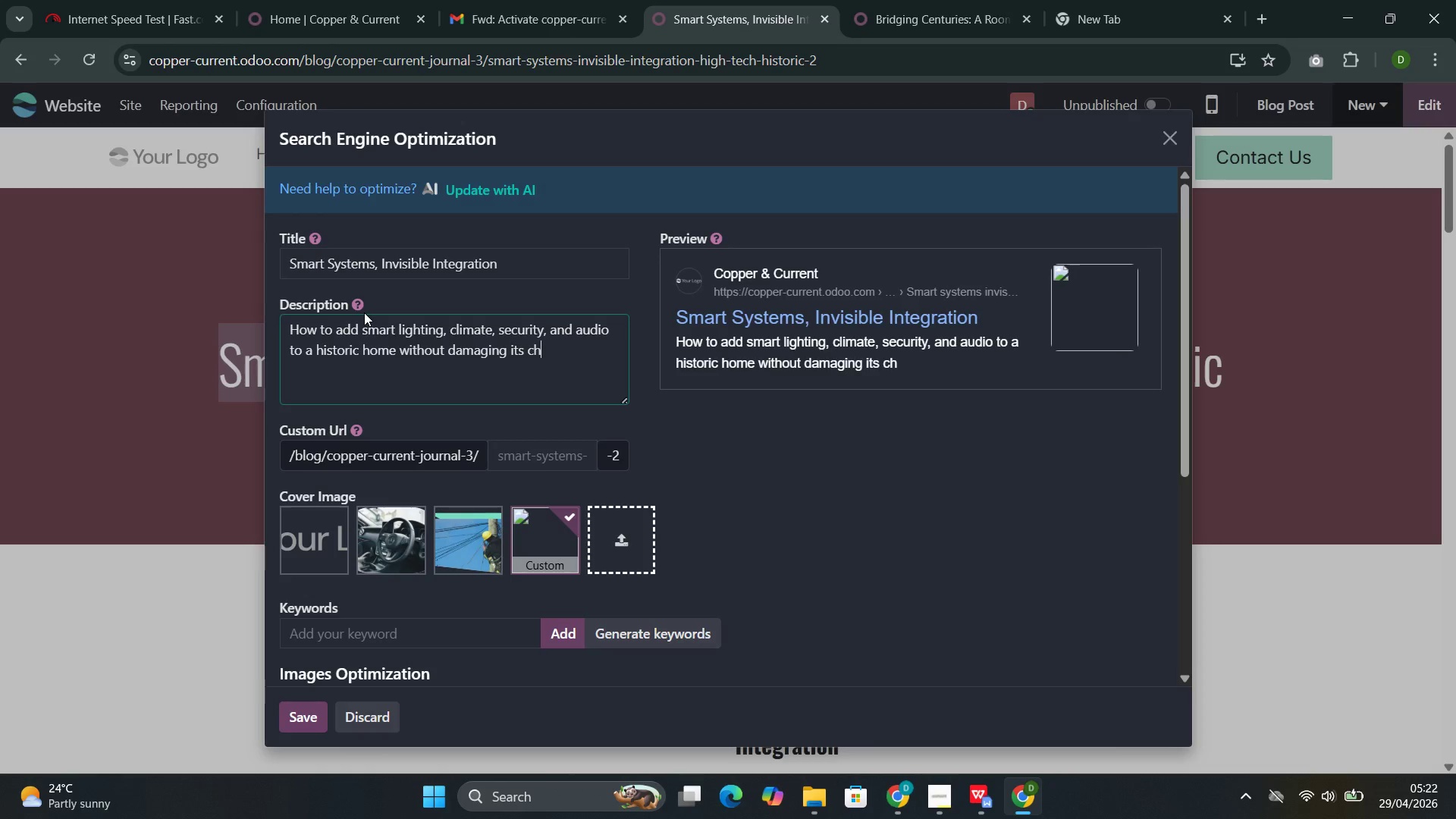 
key(Control+A)
 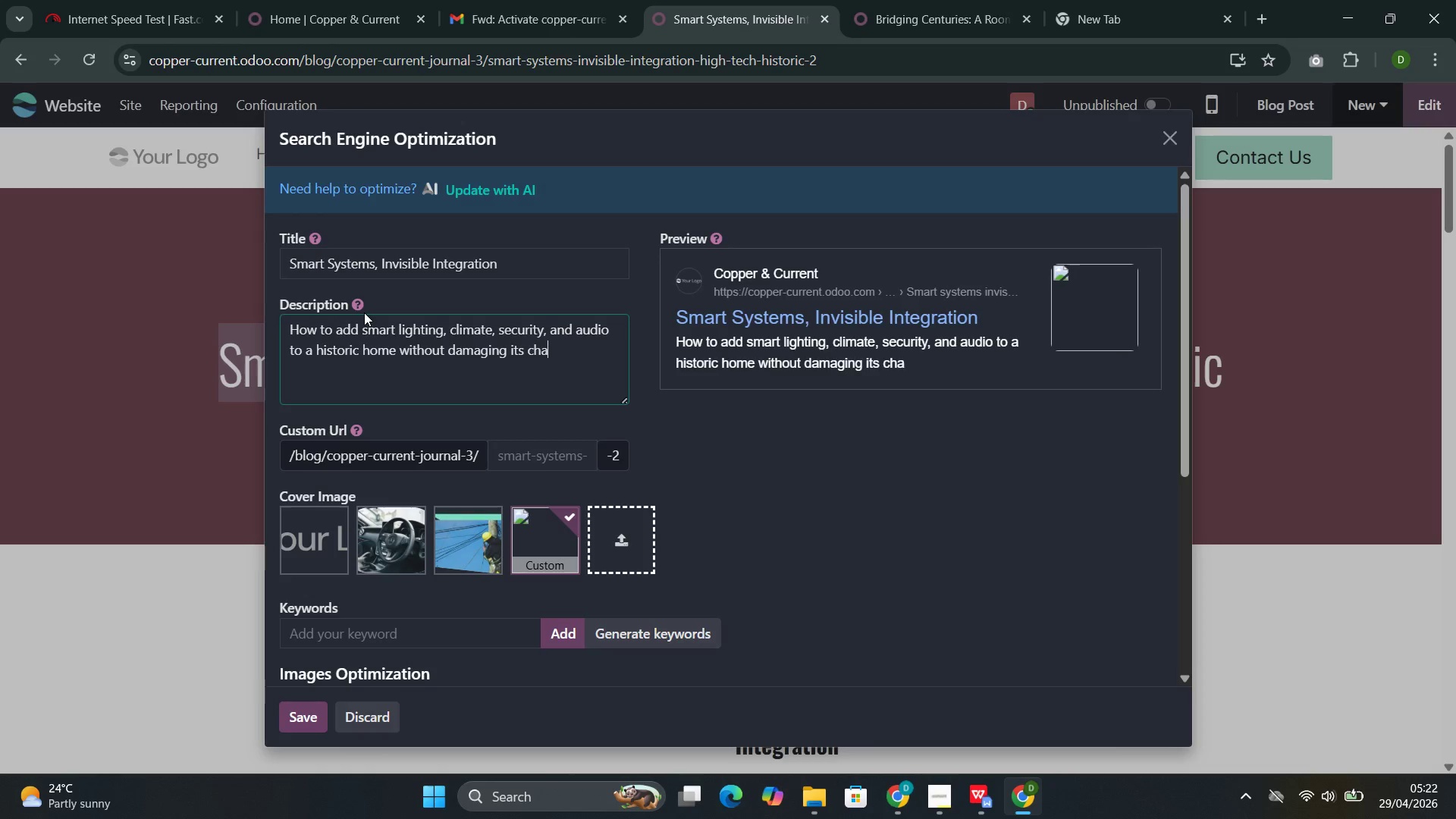 
key(Control+R)
 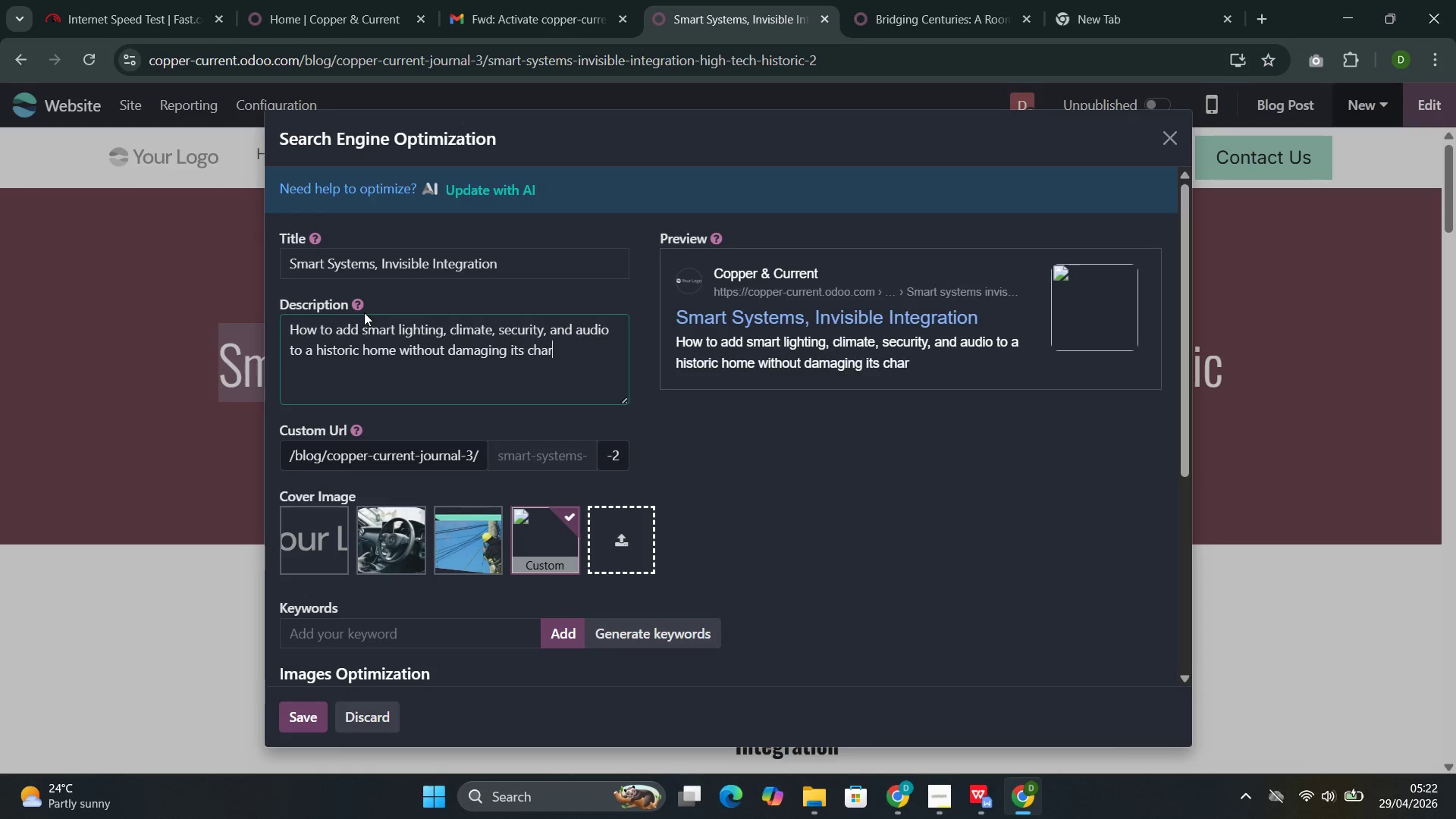 
key(Control+A)
 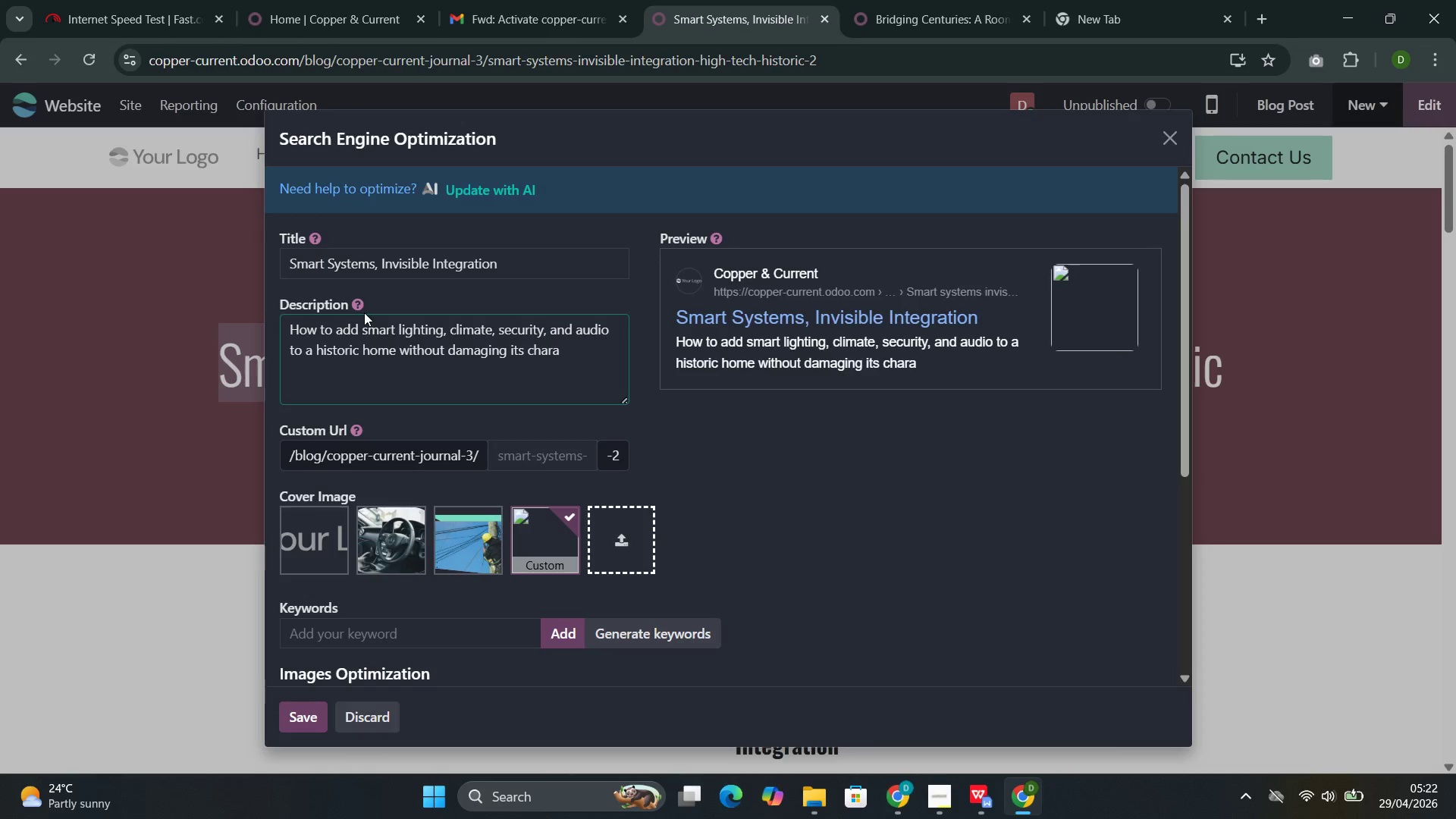 
key(Control+C)
 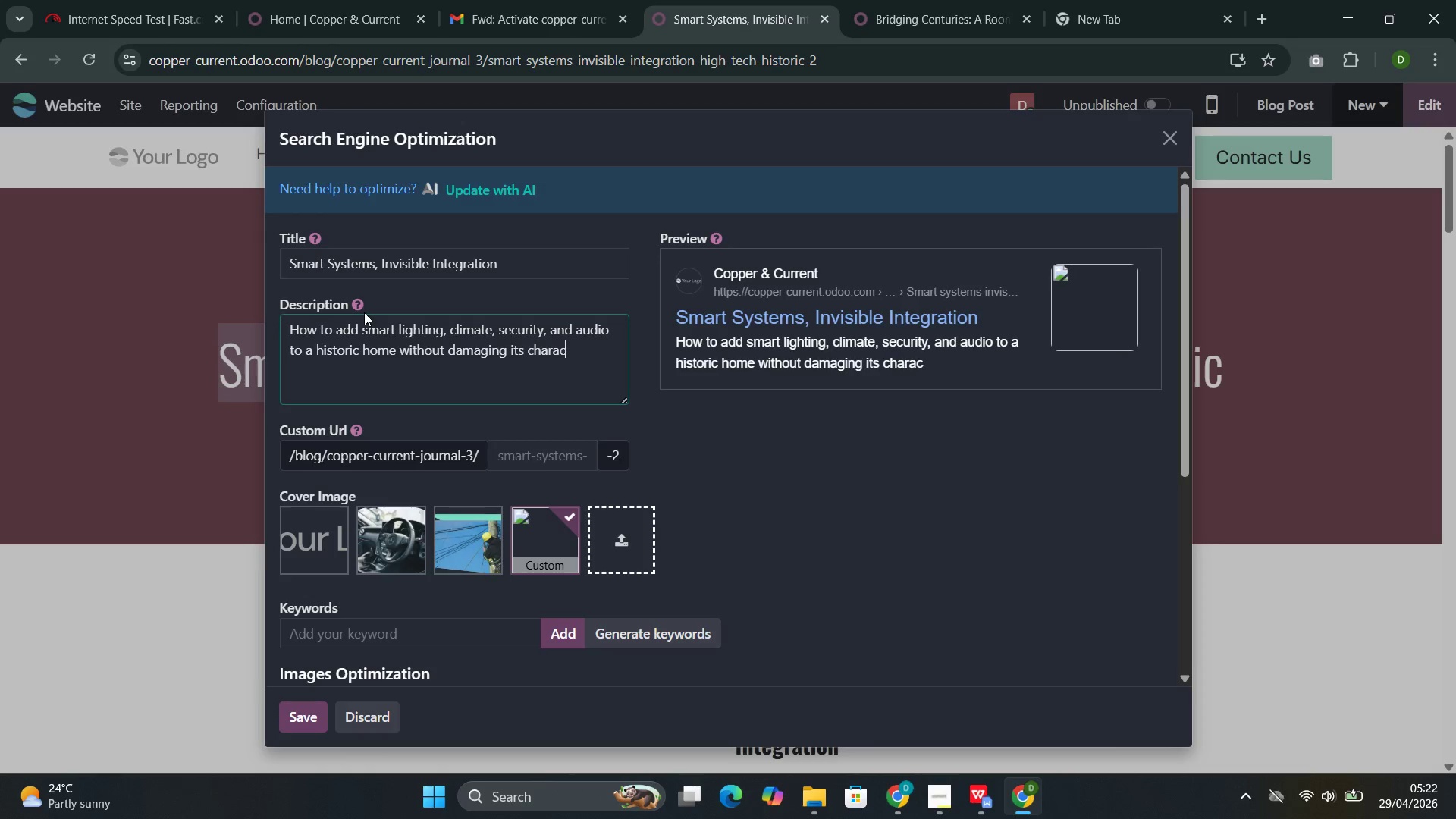 
key(Control+T)
 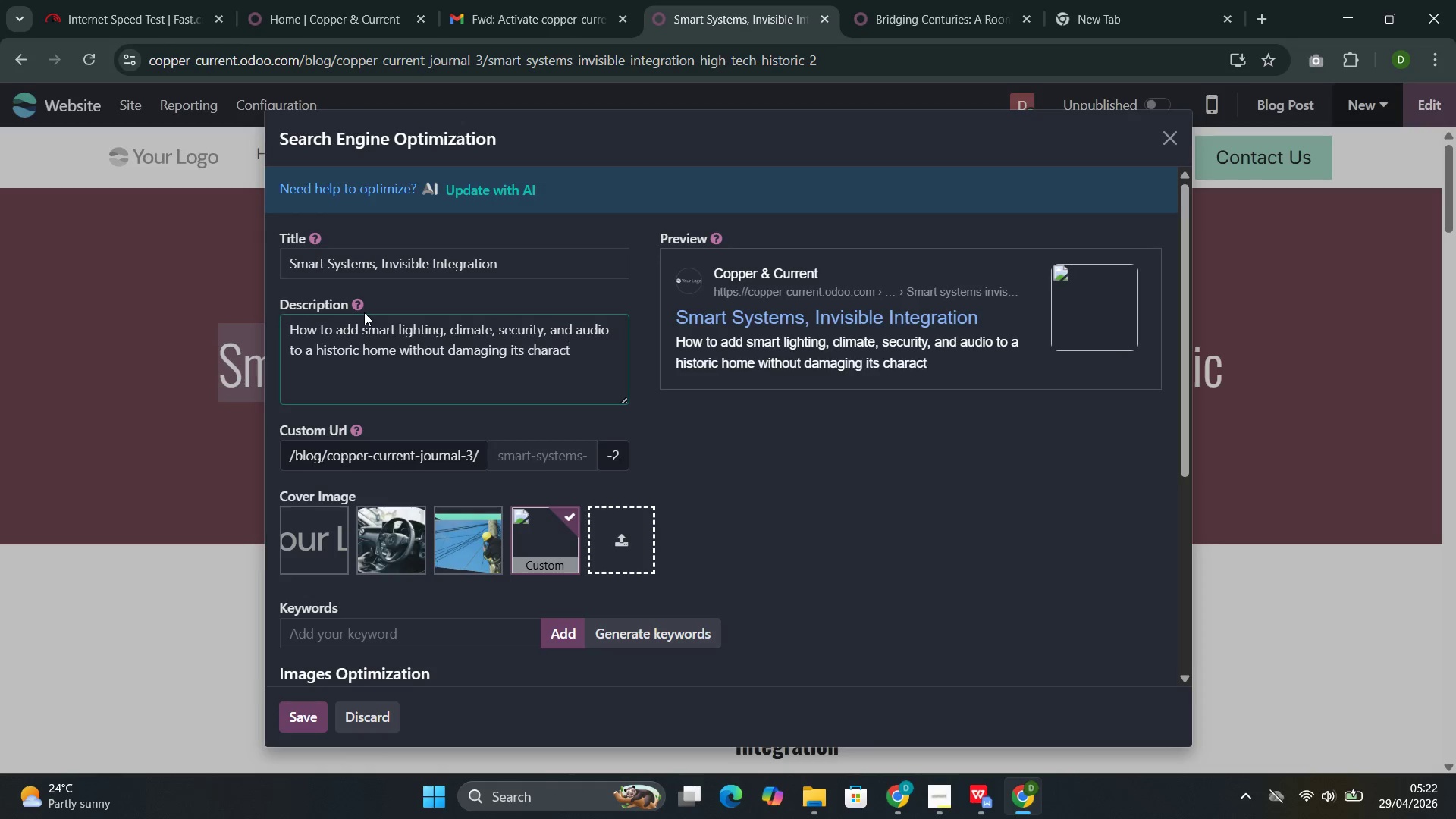 
key(Control+E)
 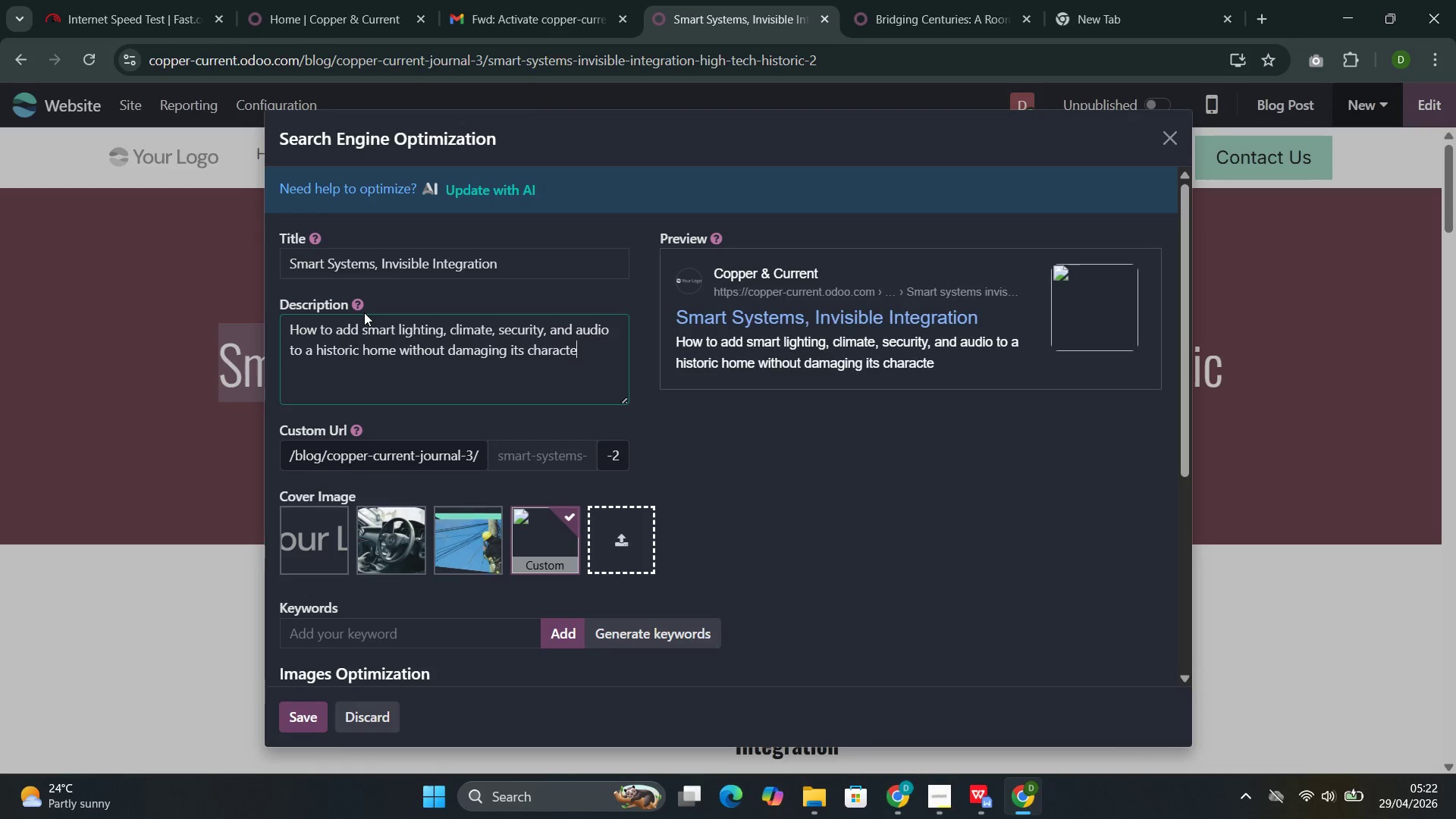 
key(Control+R)
 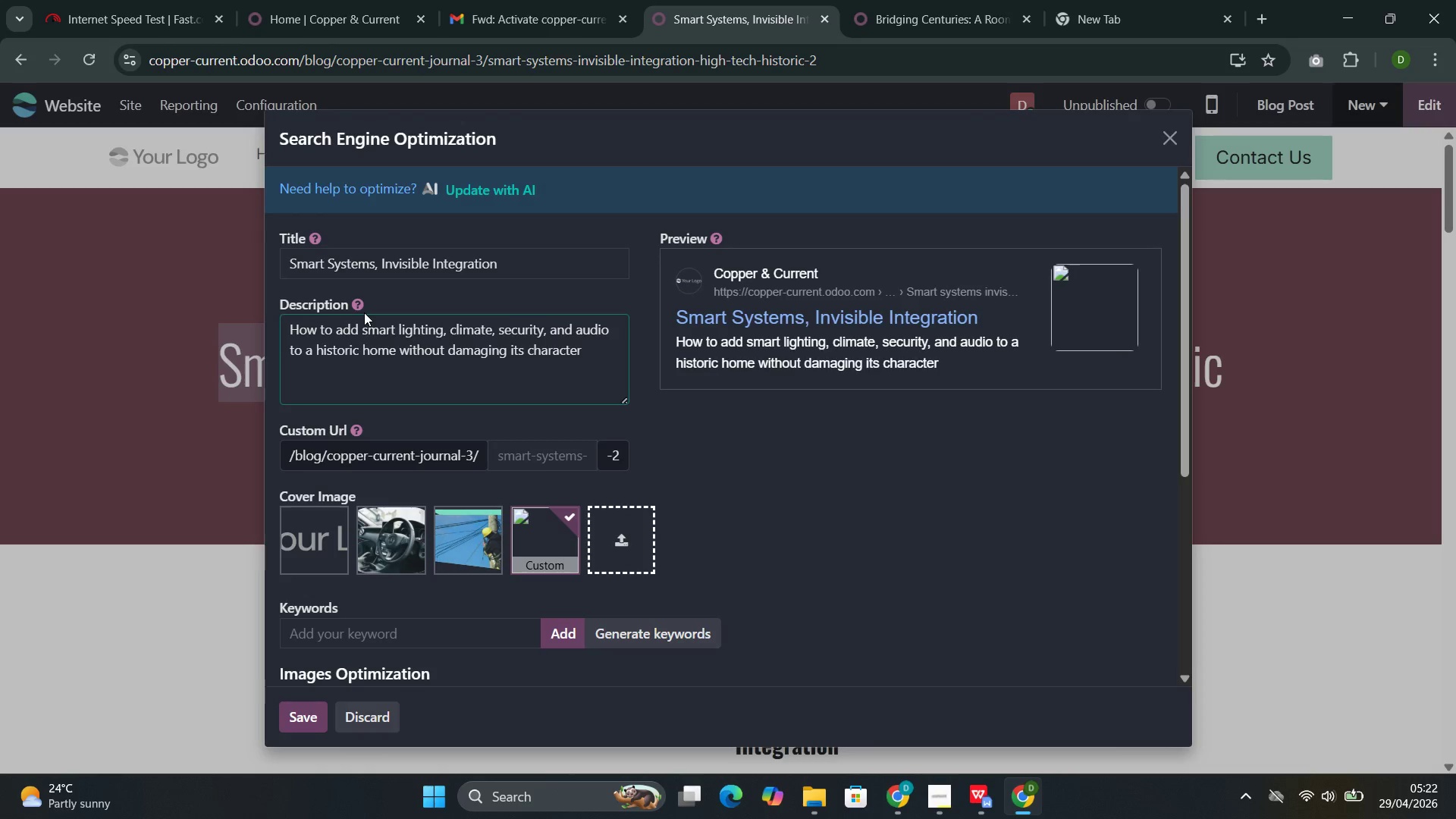 
key(Control+Period)
 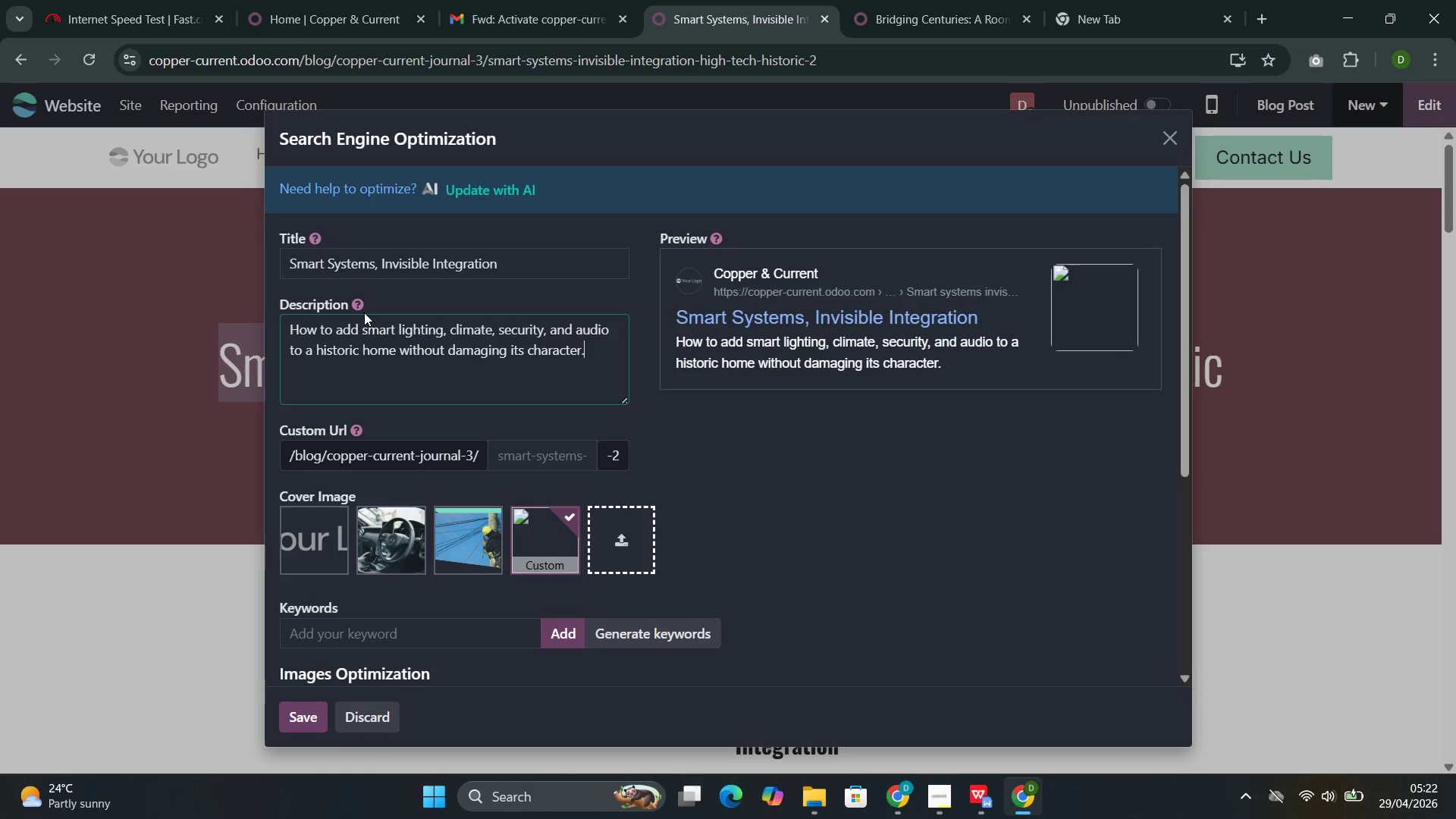 
key(Control+Space)
 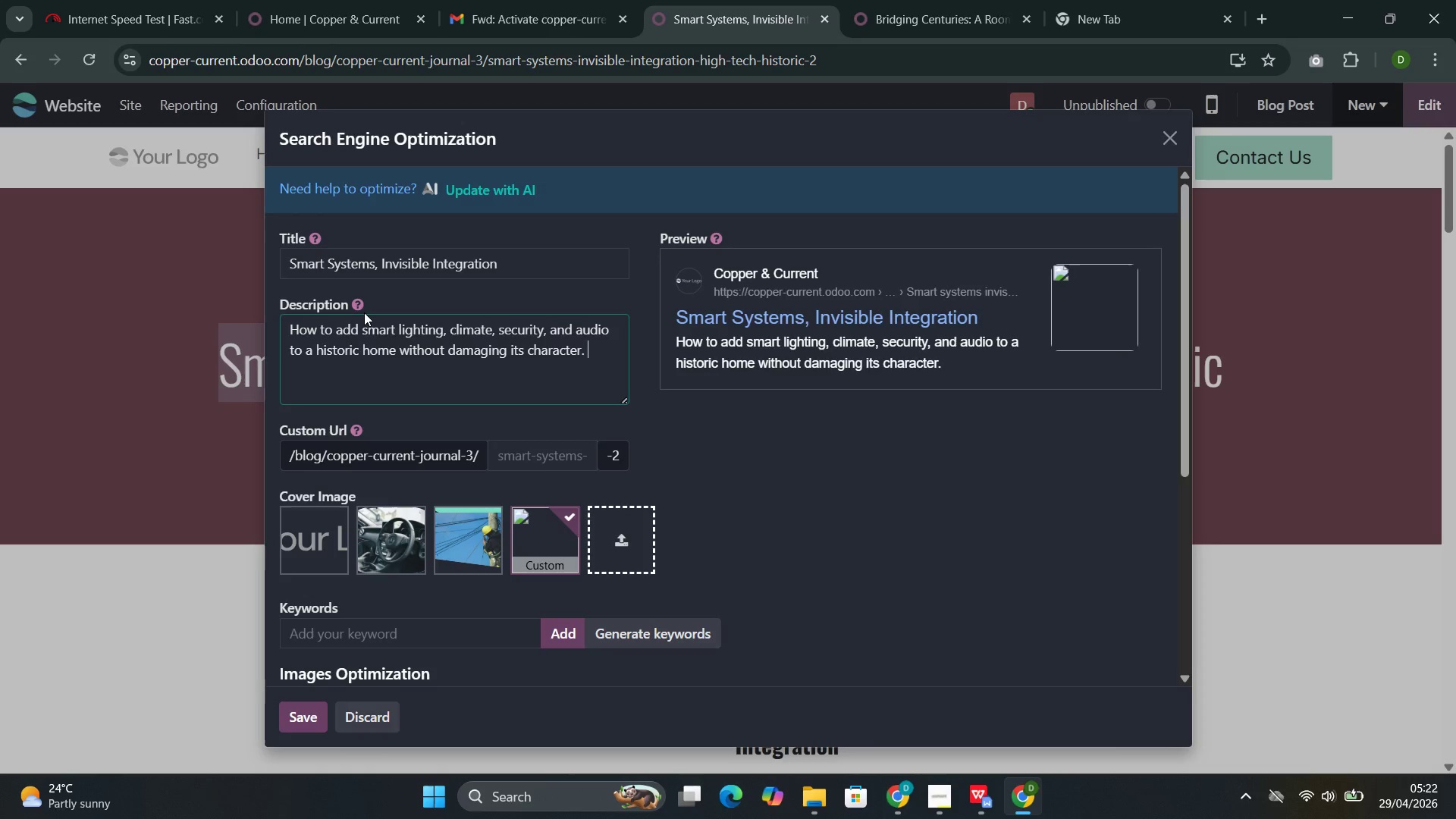 
key(Control+Shift+I)
 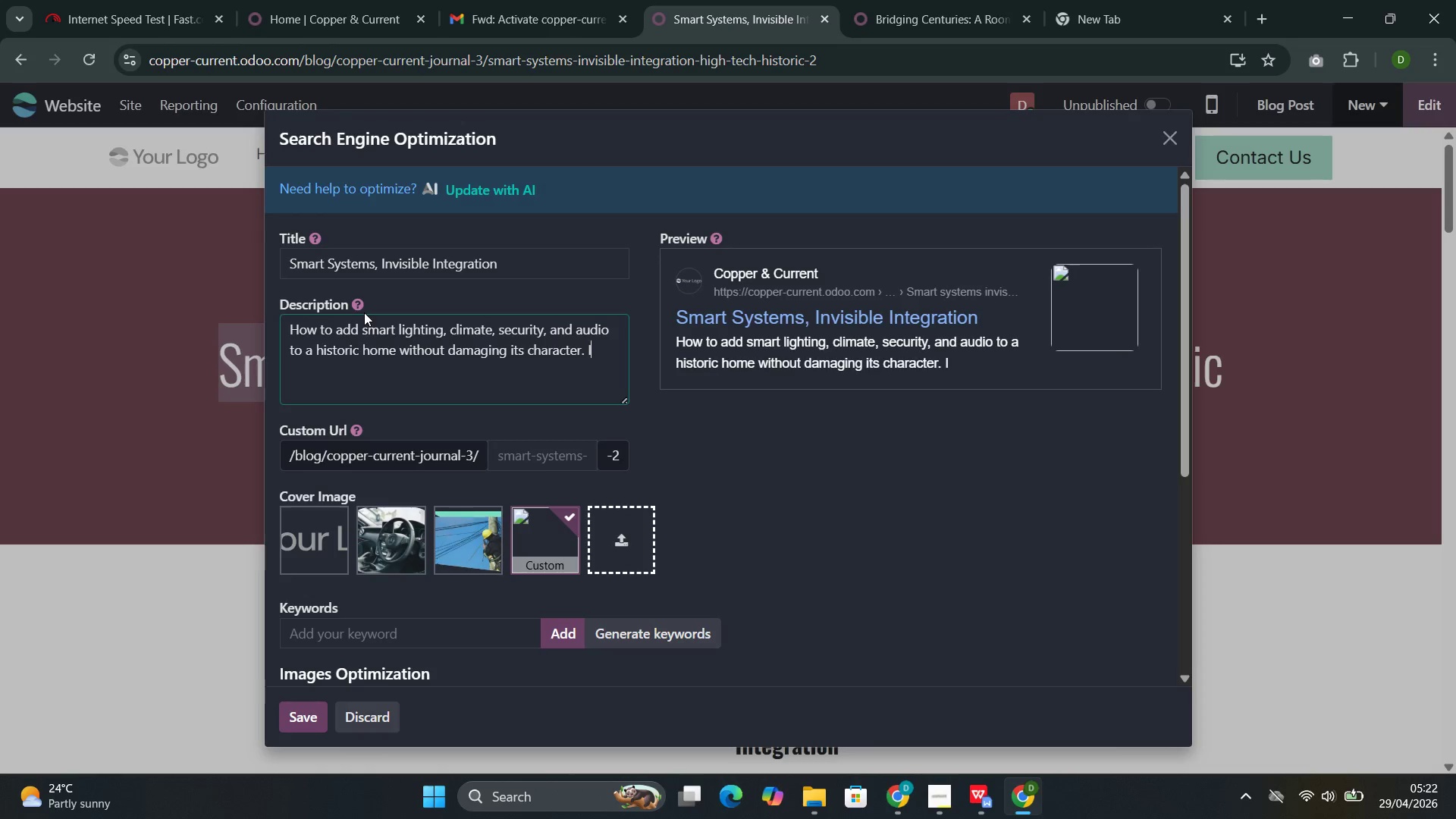 
key(Control+N)
 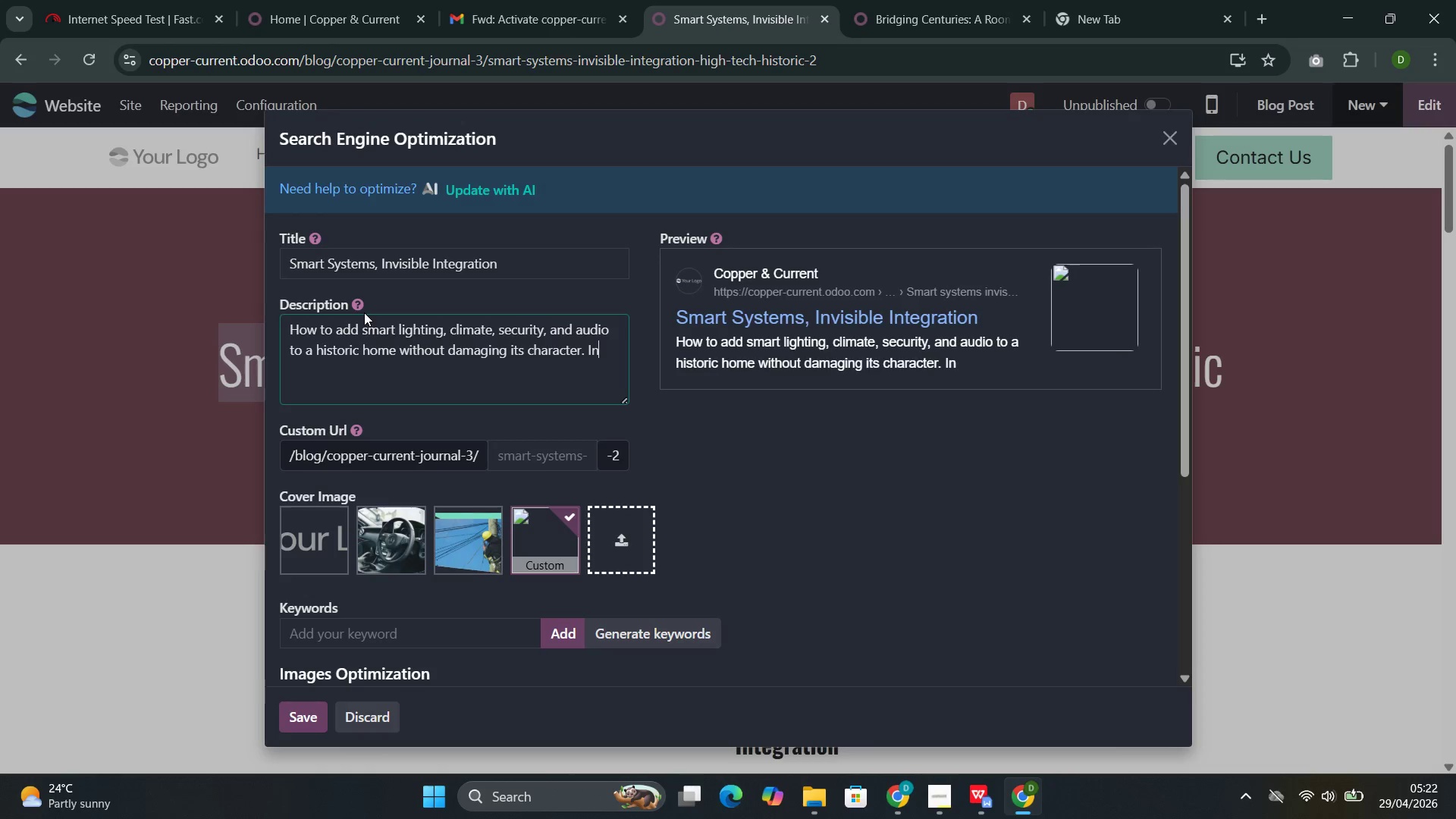 
key(Control+V)
 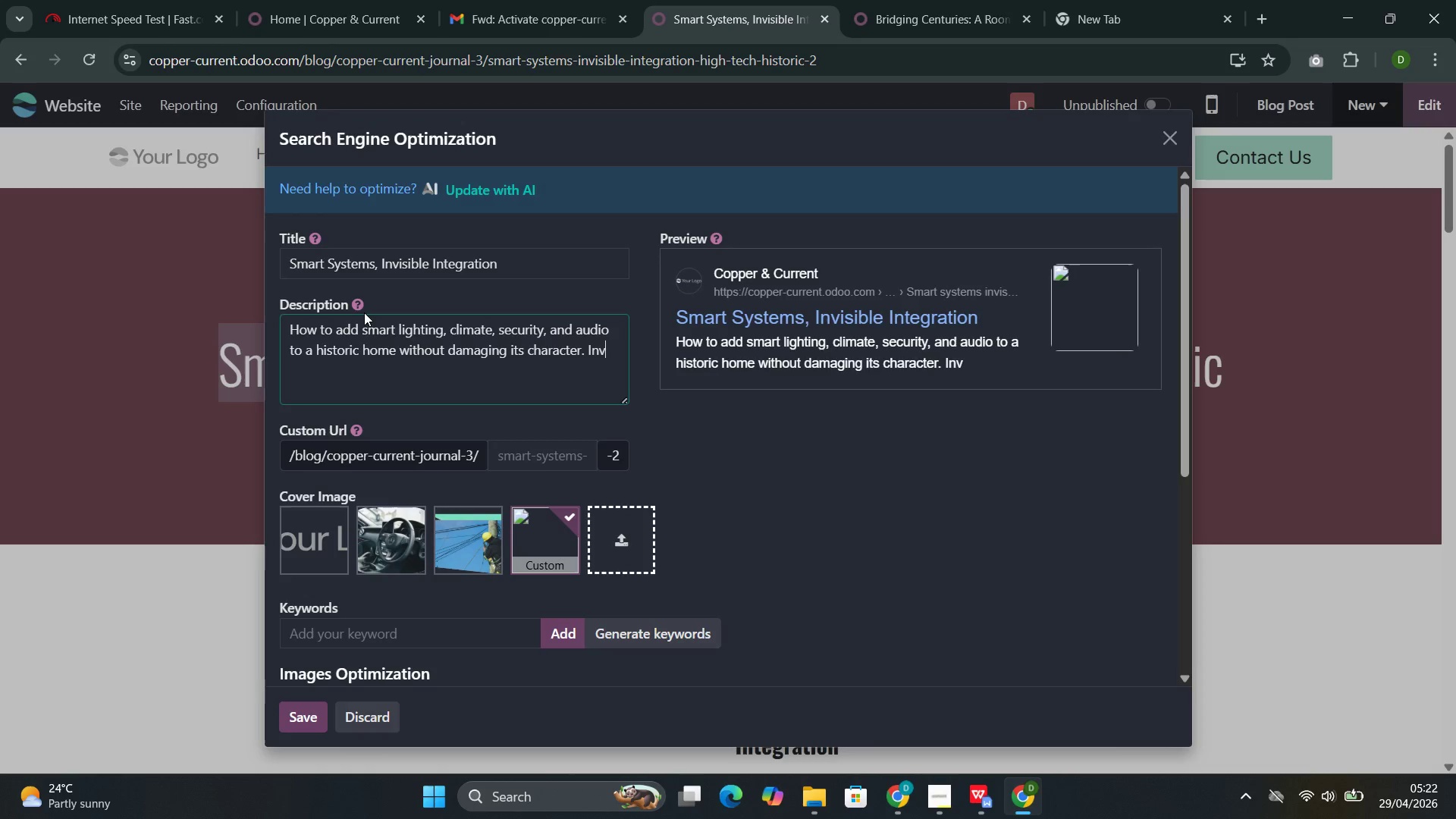 
key(Control+E)
 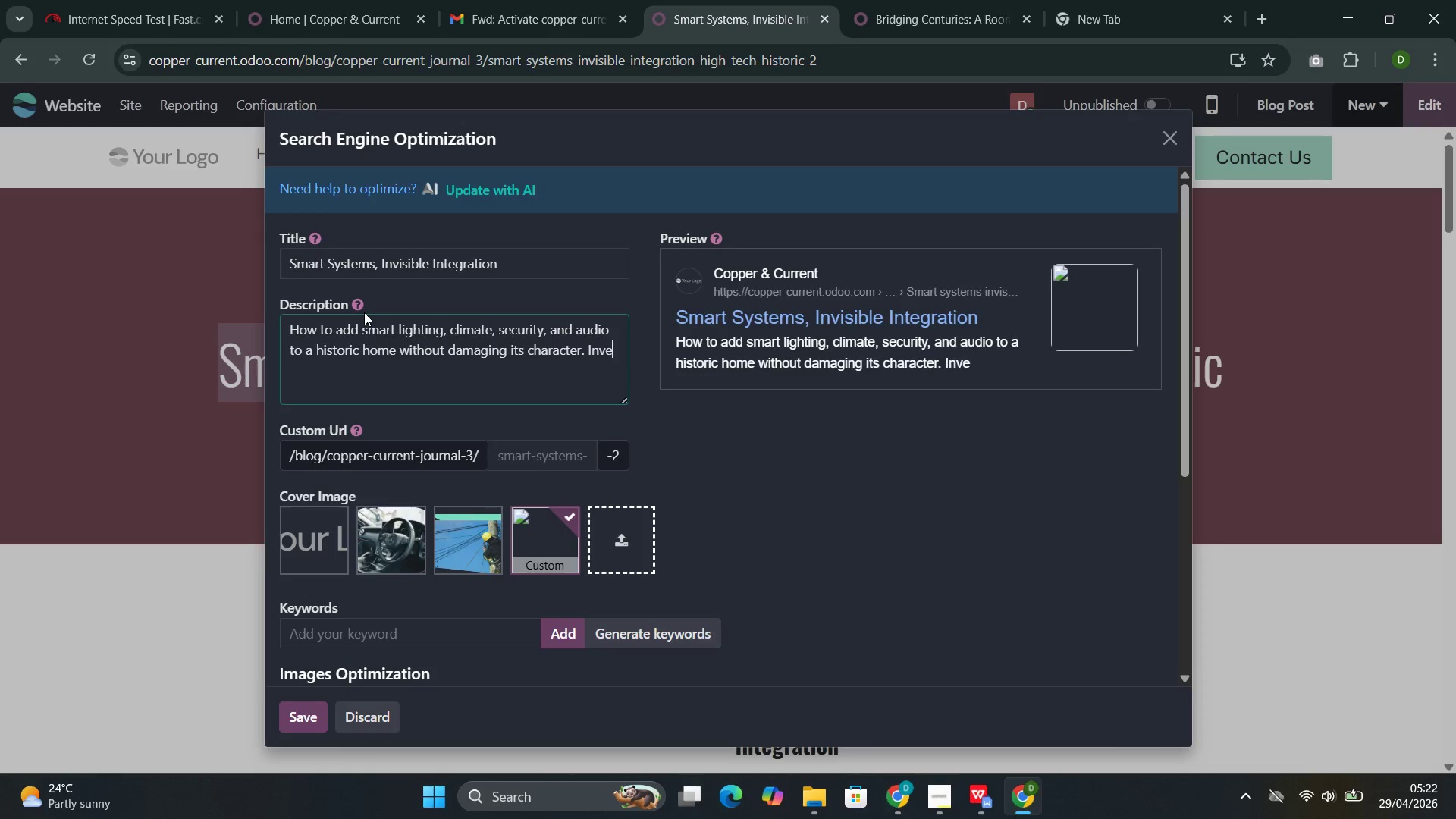 
key(Control+Backspace)
 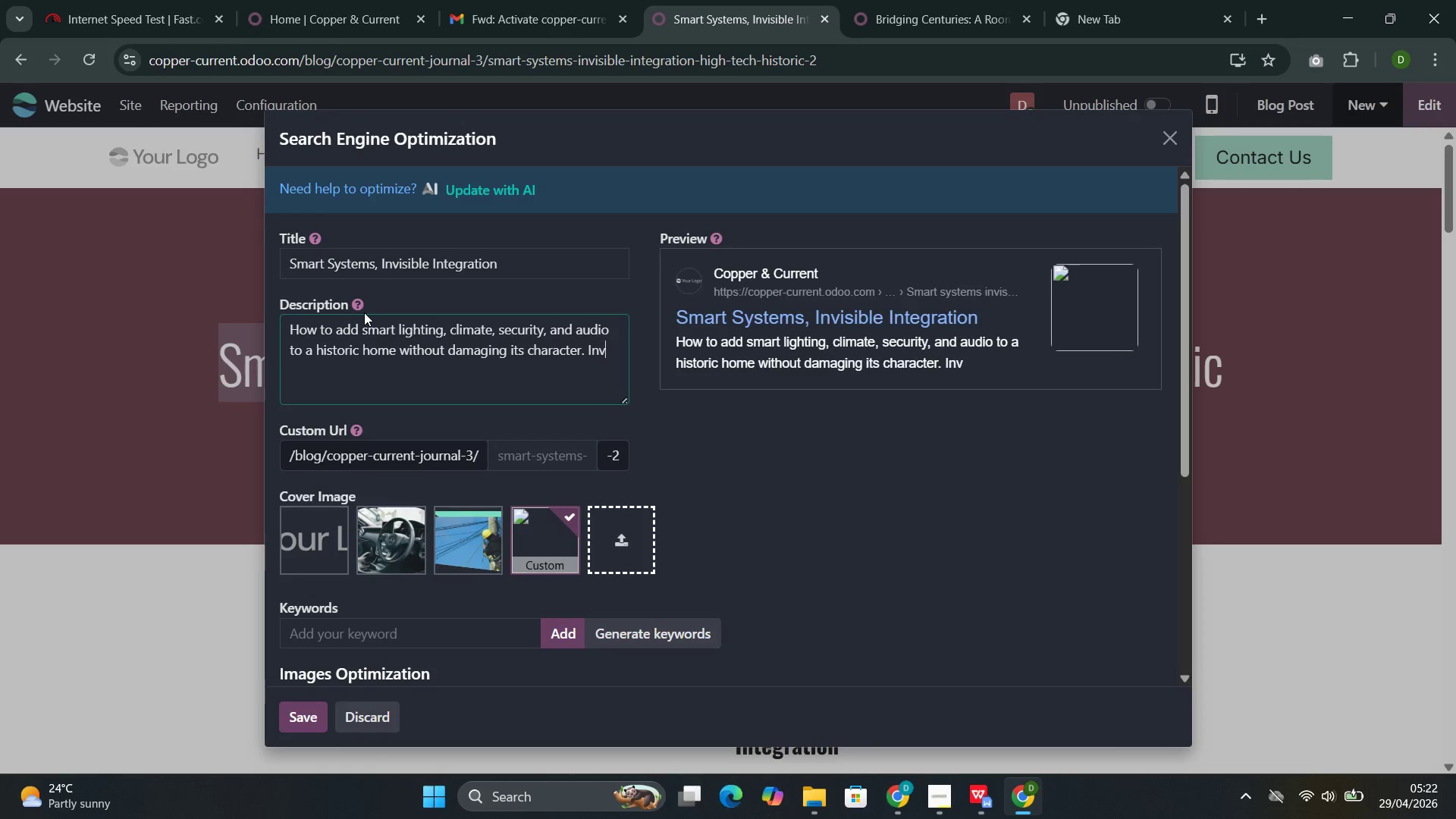 
key(Control+I)
 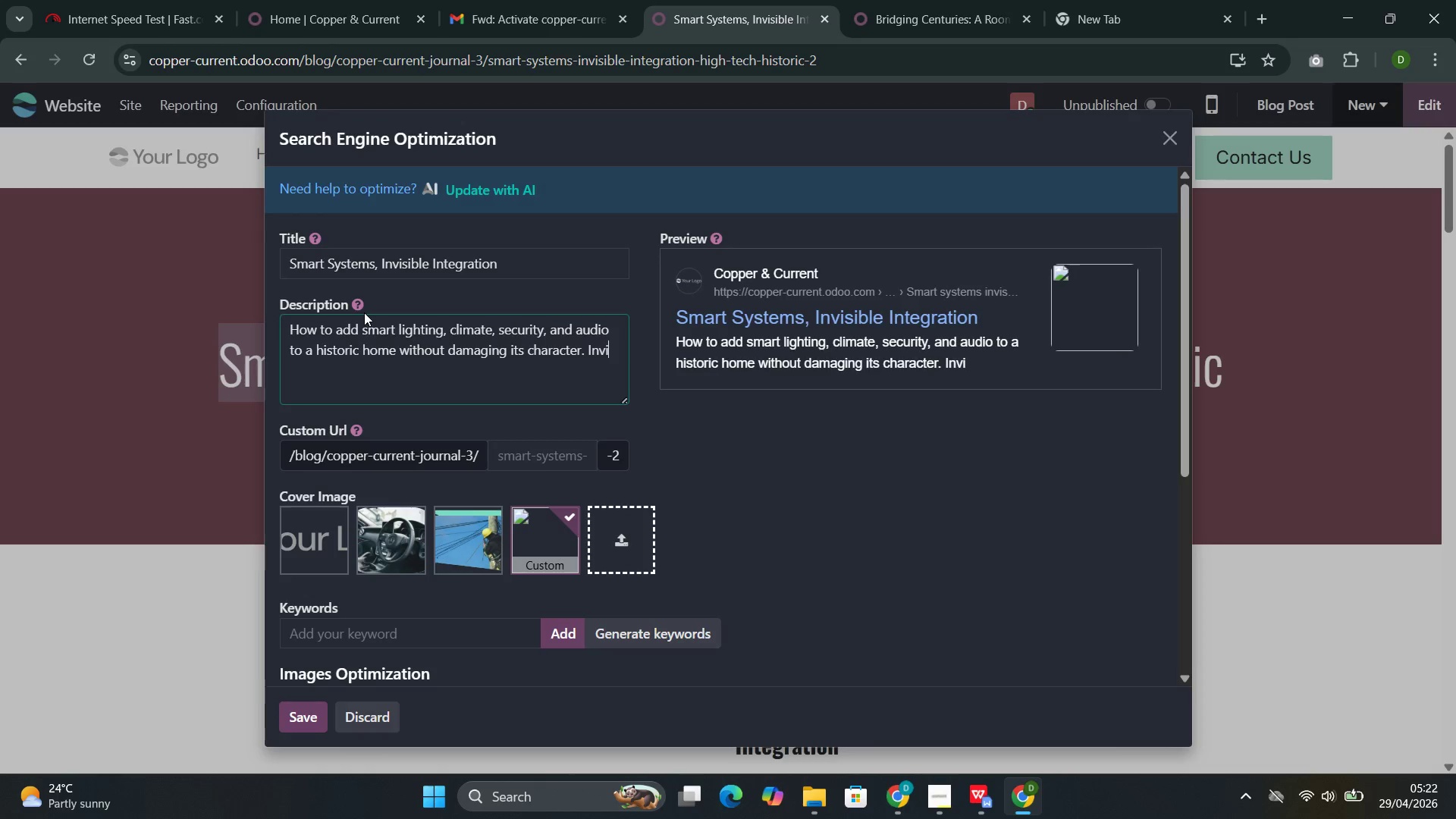 
key(Control+S)
 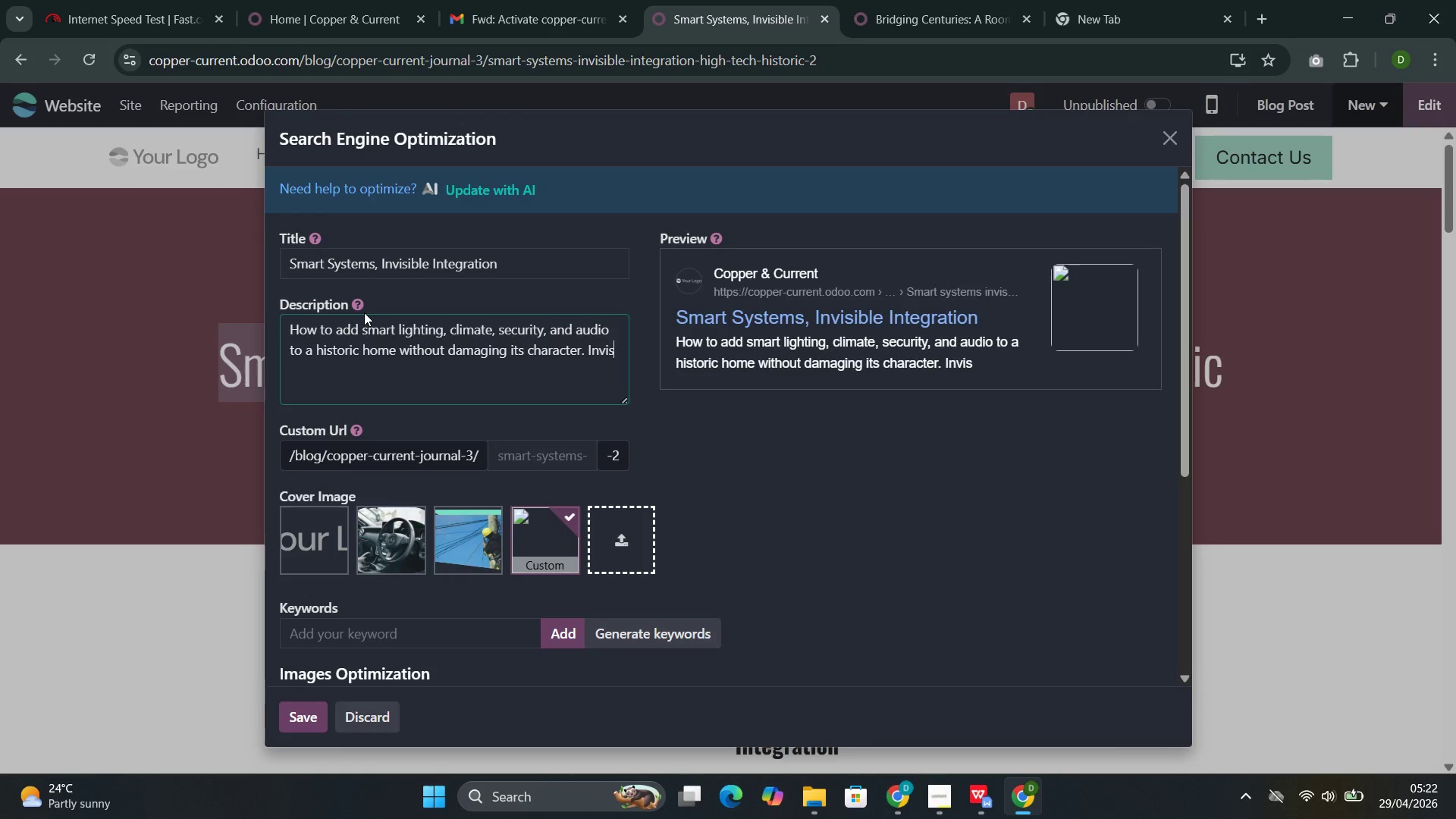 
key(Control+I)
 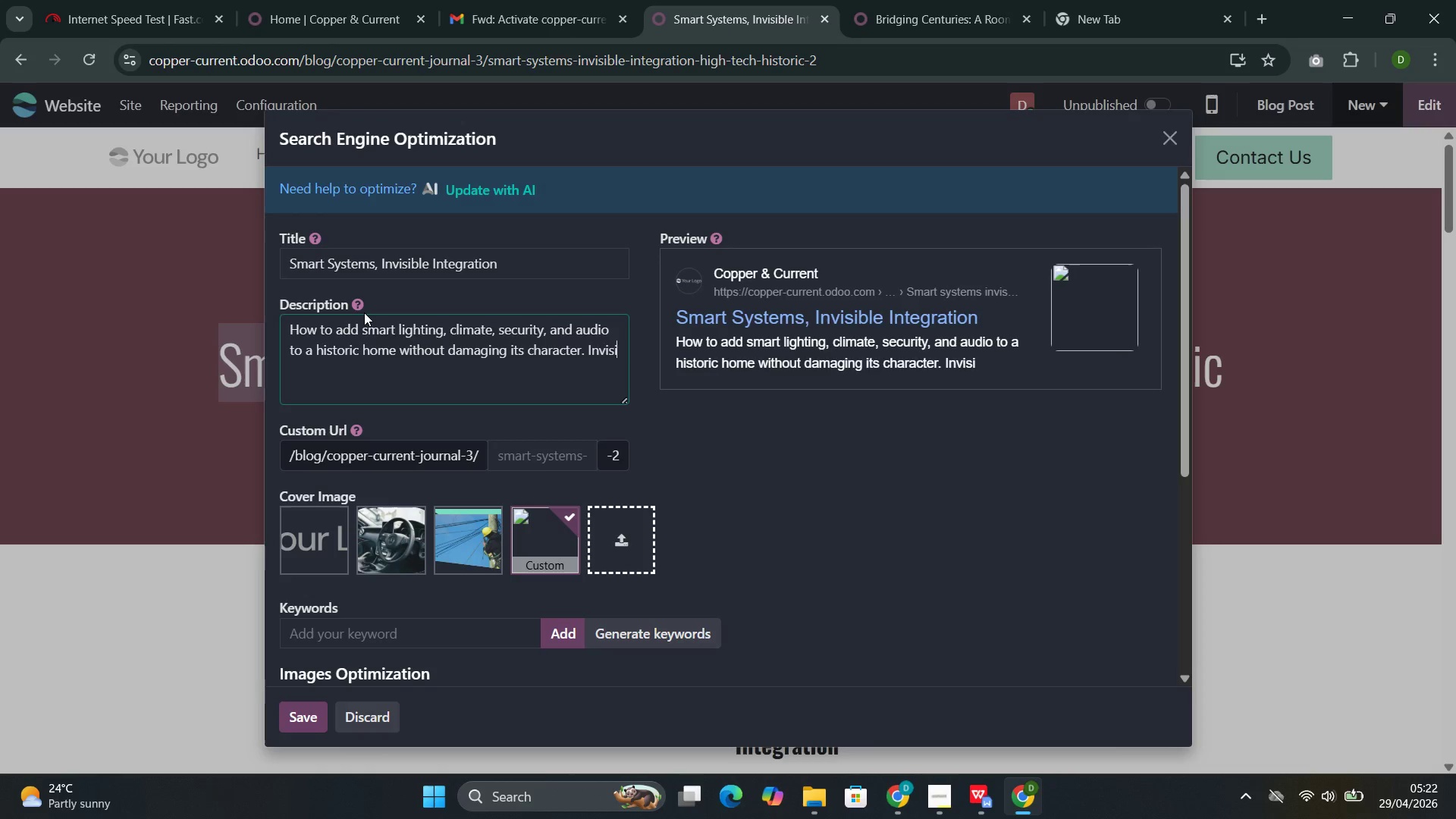 
key(Control+S)
 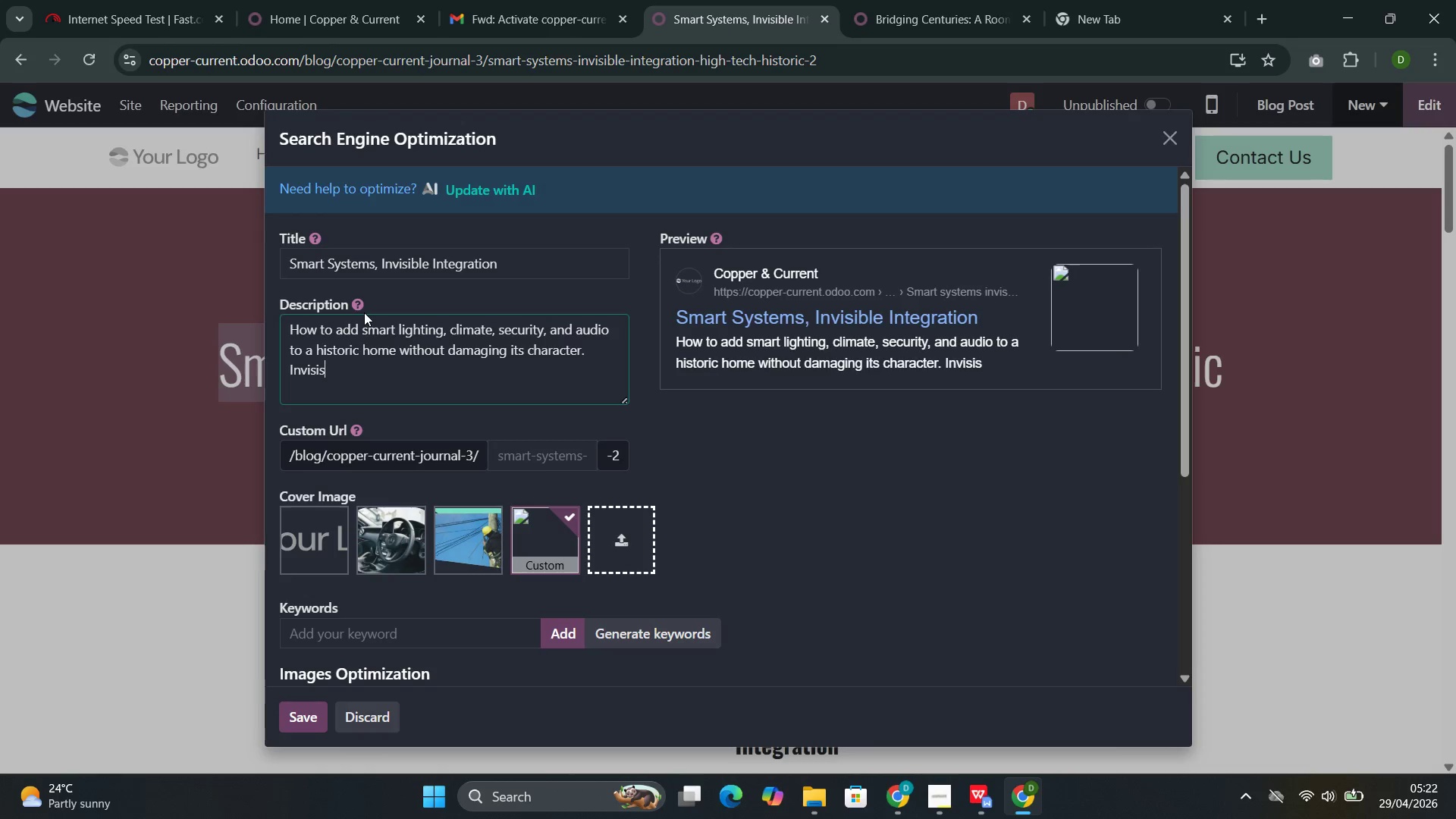 
key(Control+B)
 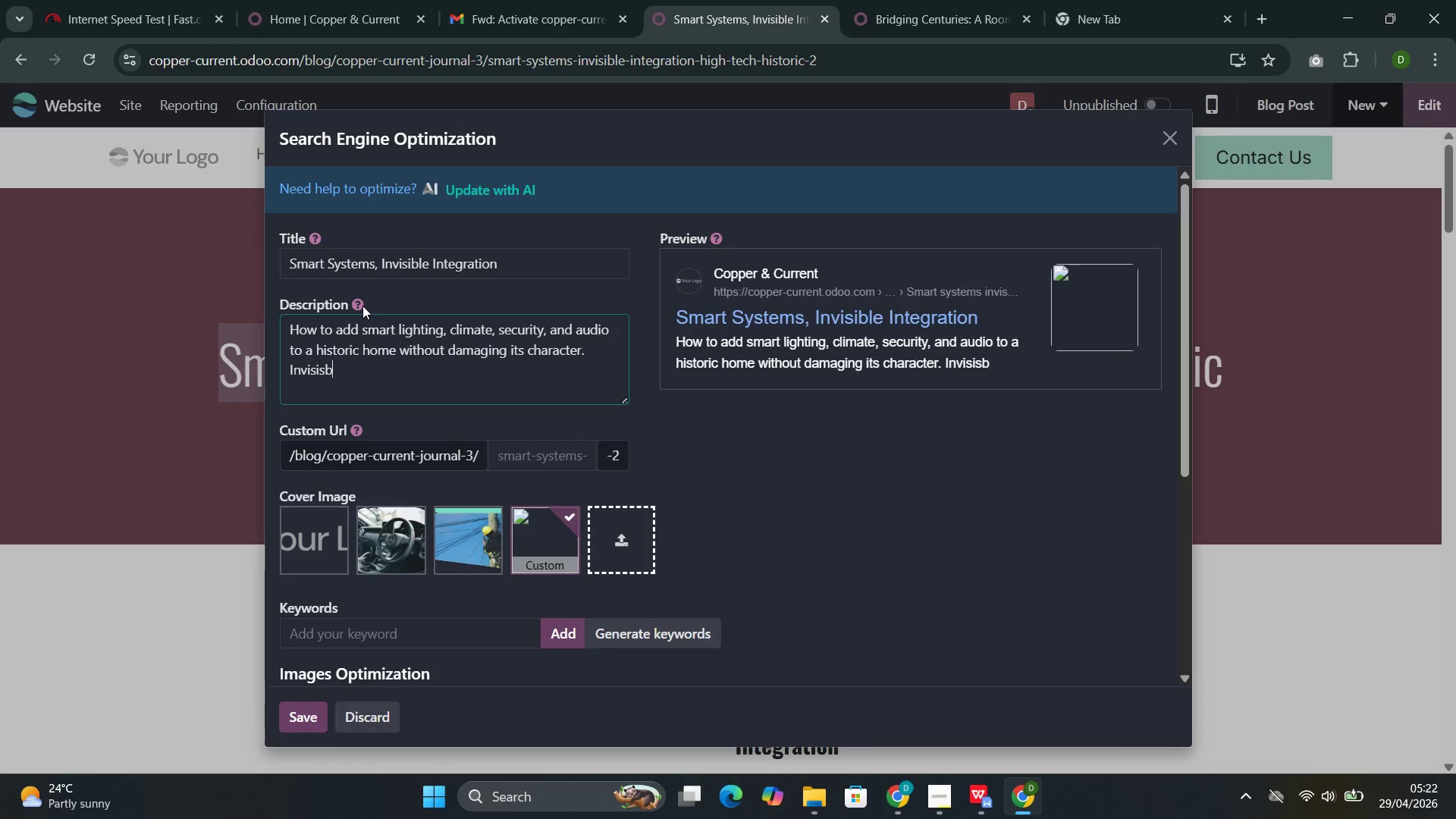 
key(Control+Backspace)
 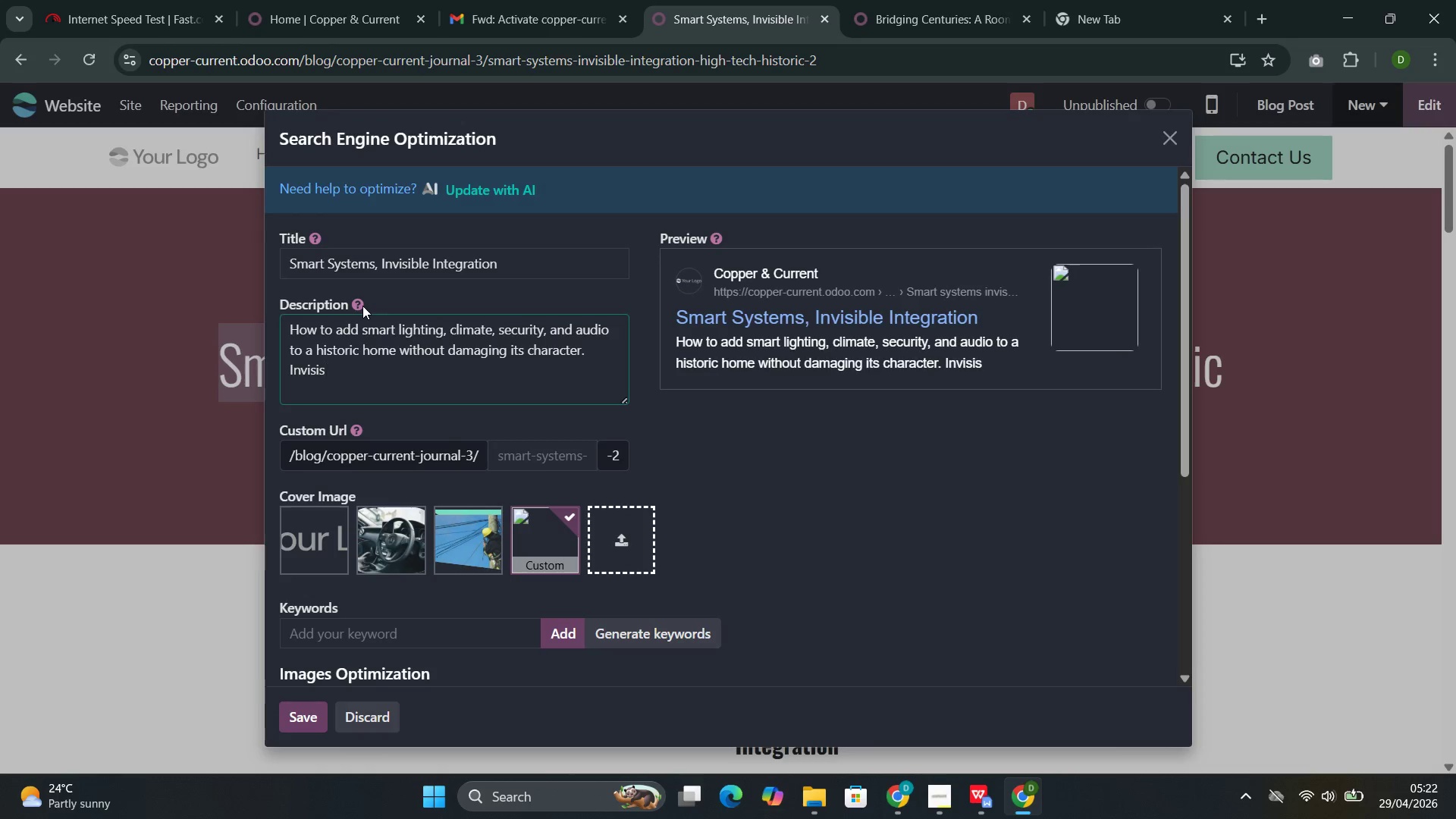 
key(Control+Backspace)
 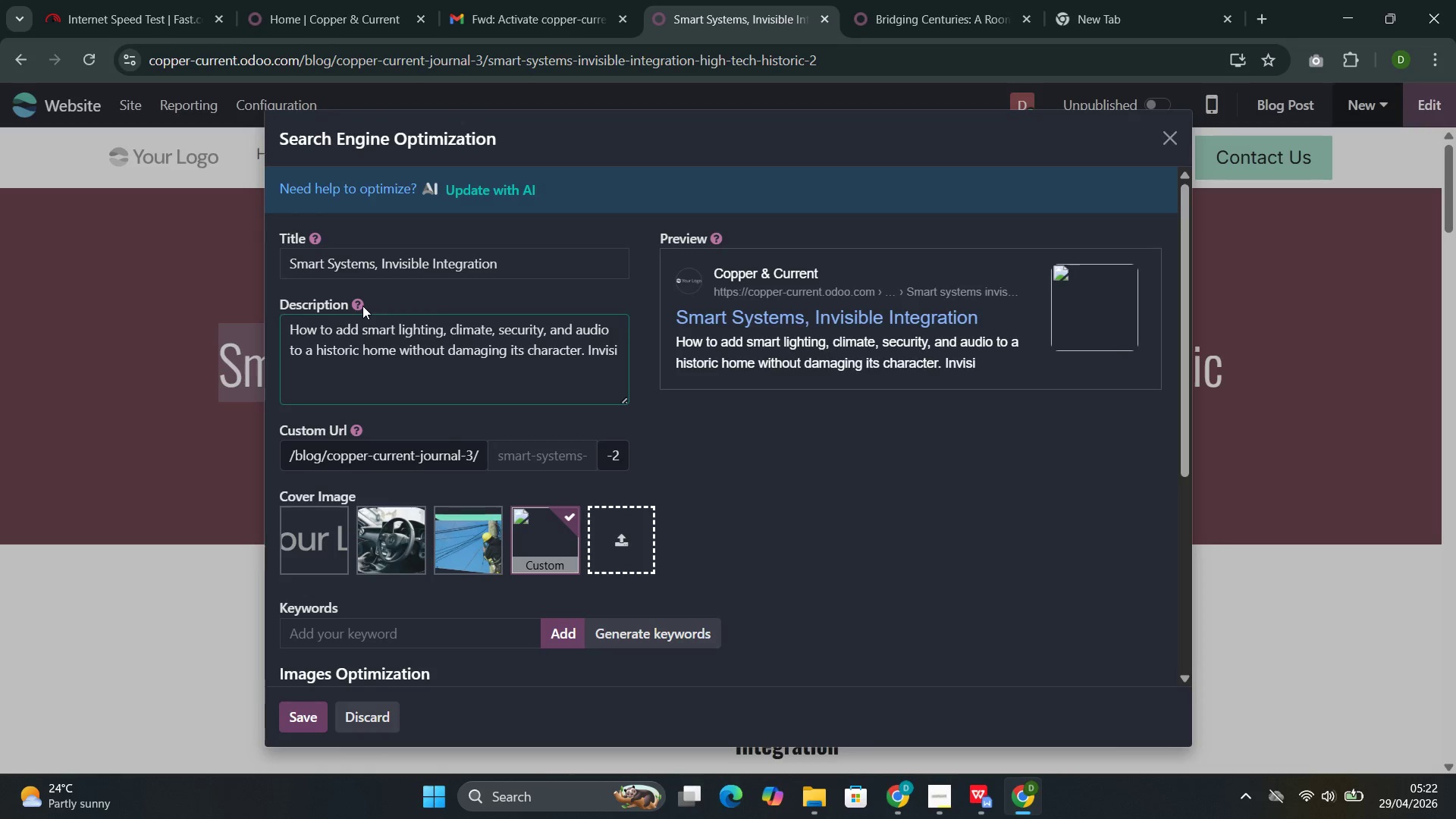 
key(Control+B)
 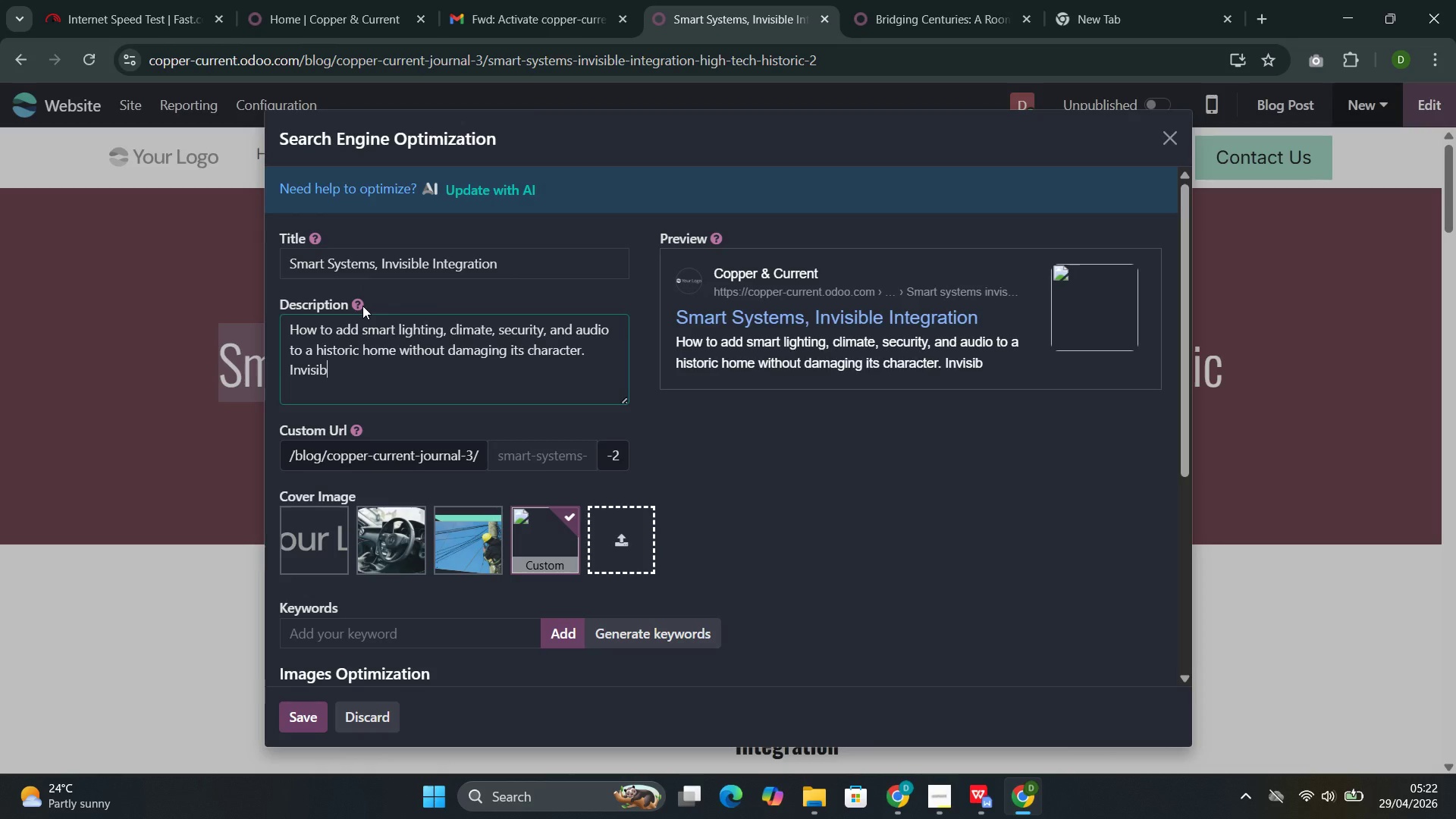 
key(Control+K)
 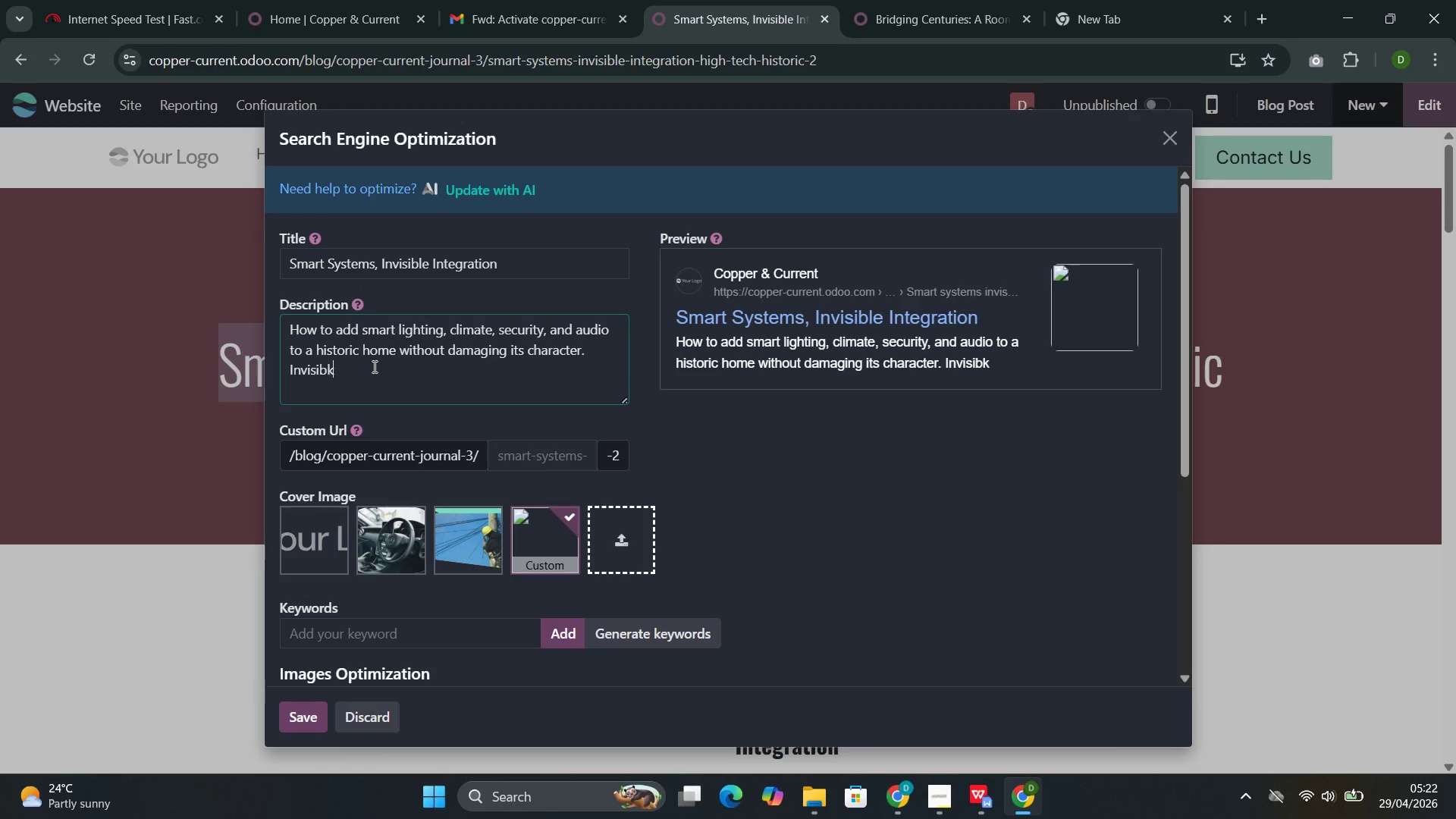 
key(Control+Backspace)
 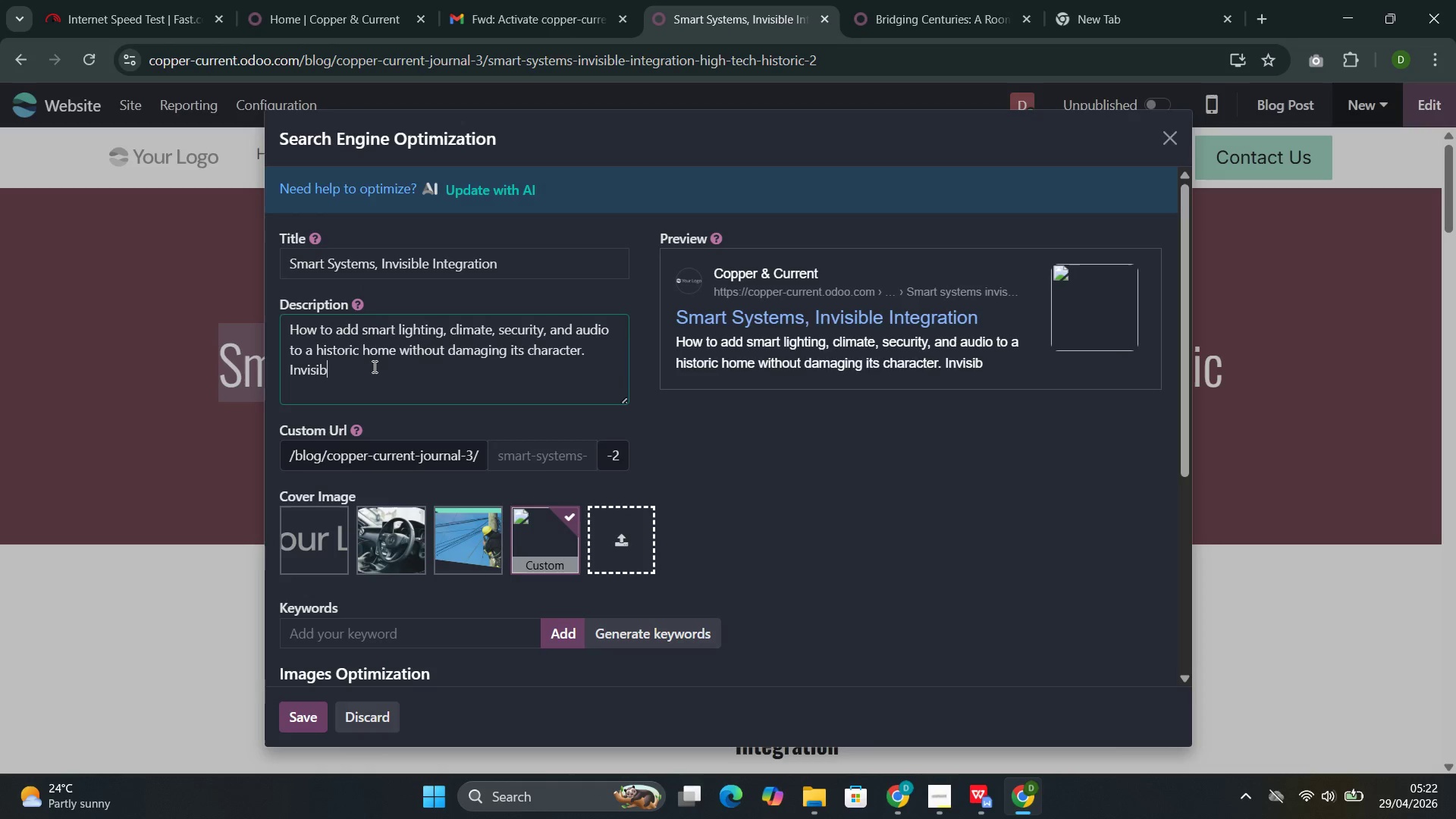 
key(Control+L)
 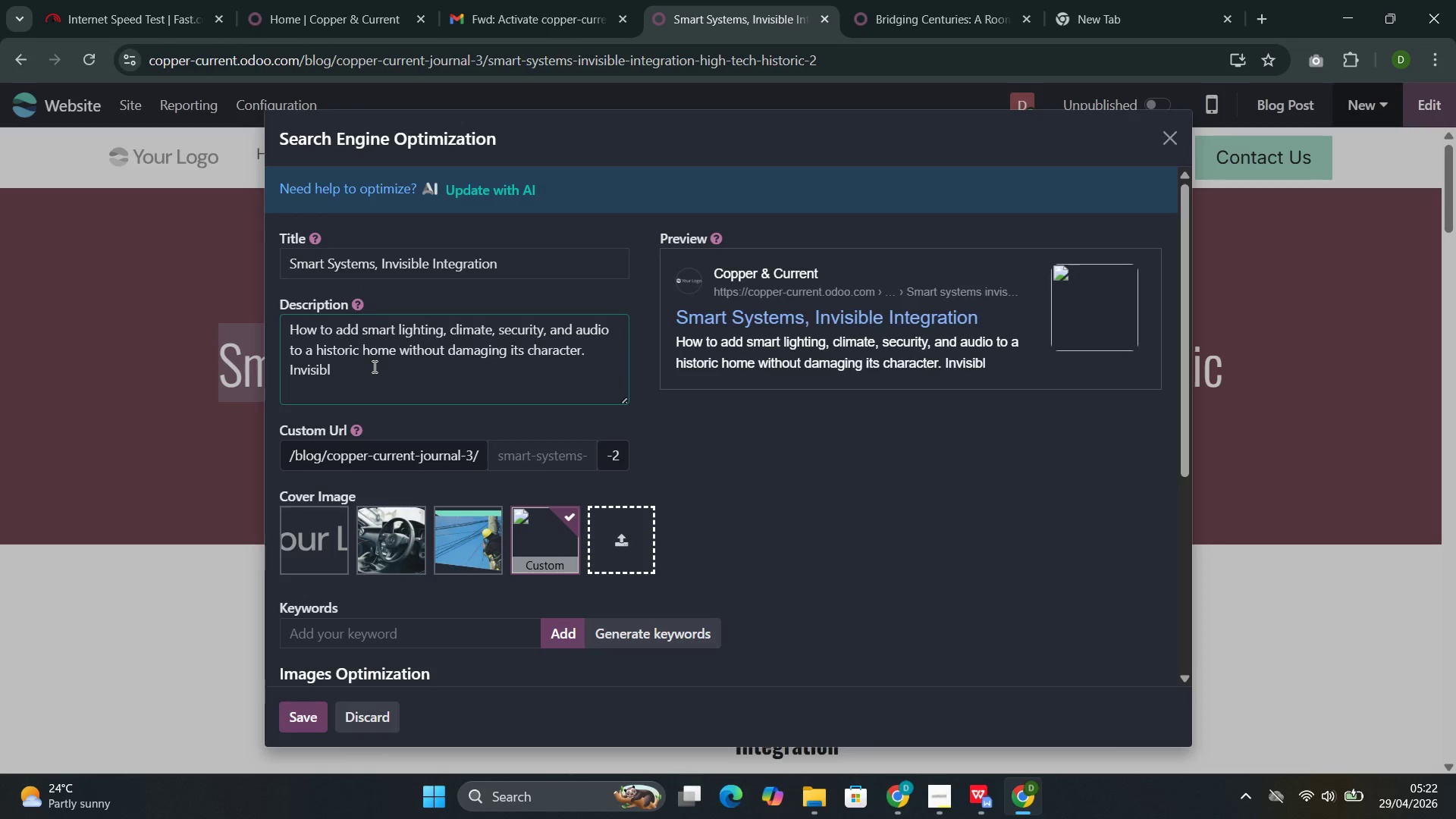 
key(Control+E)
 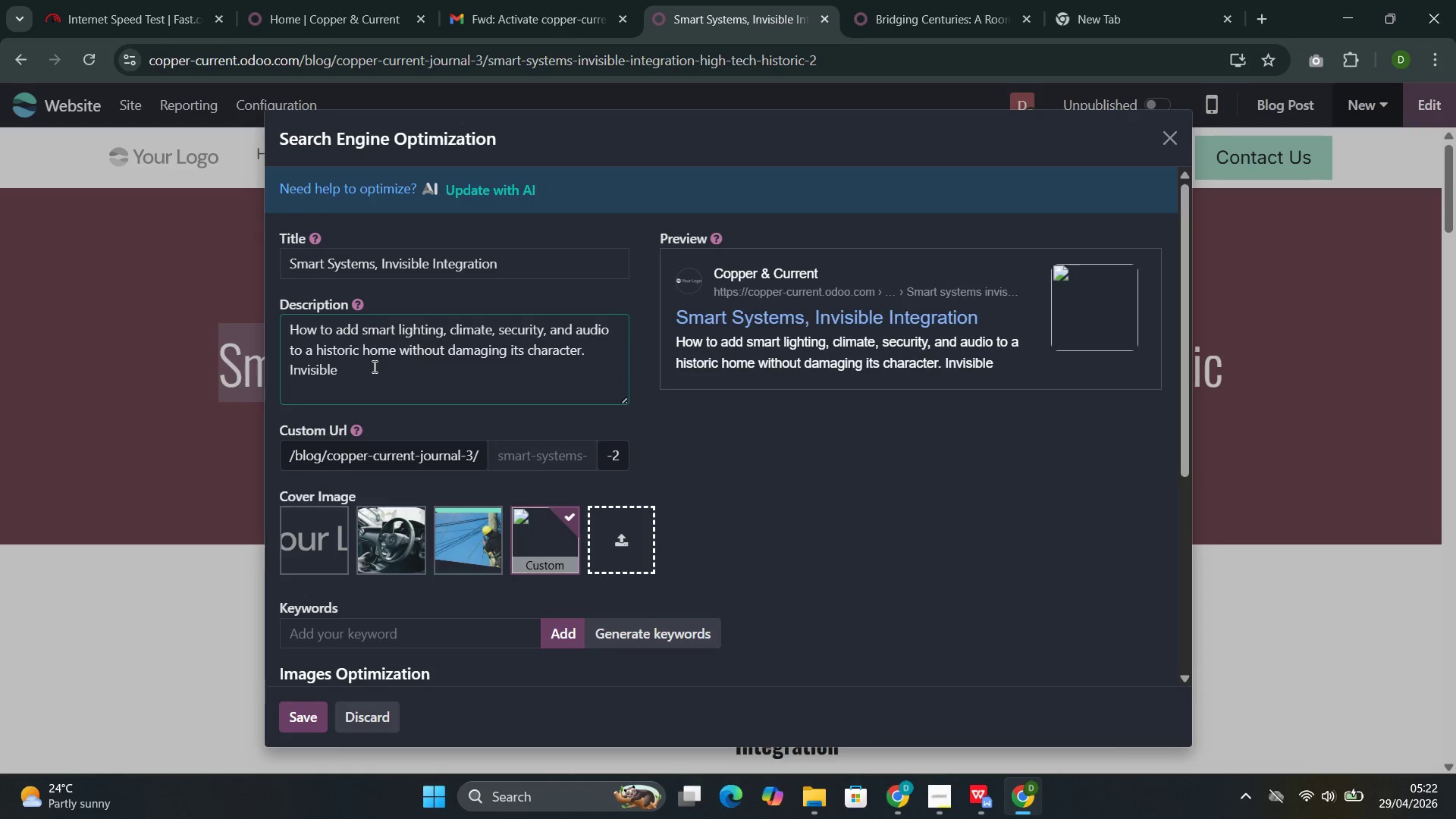 
wait(8.98)
 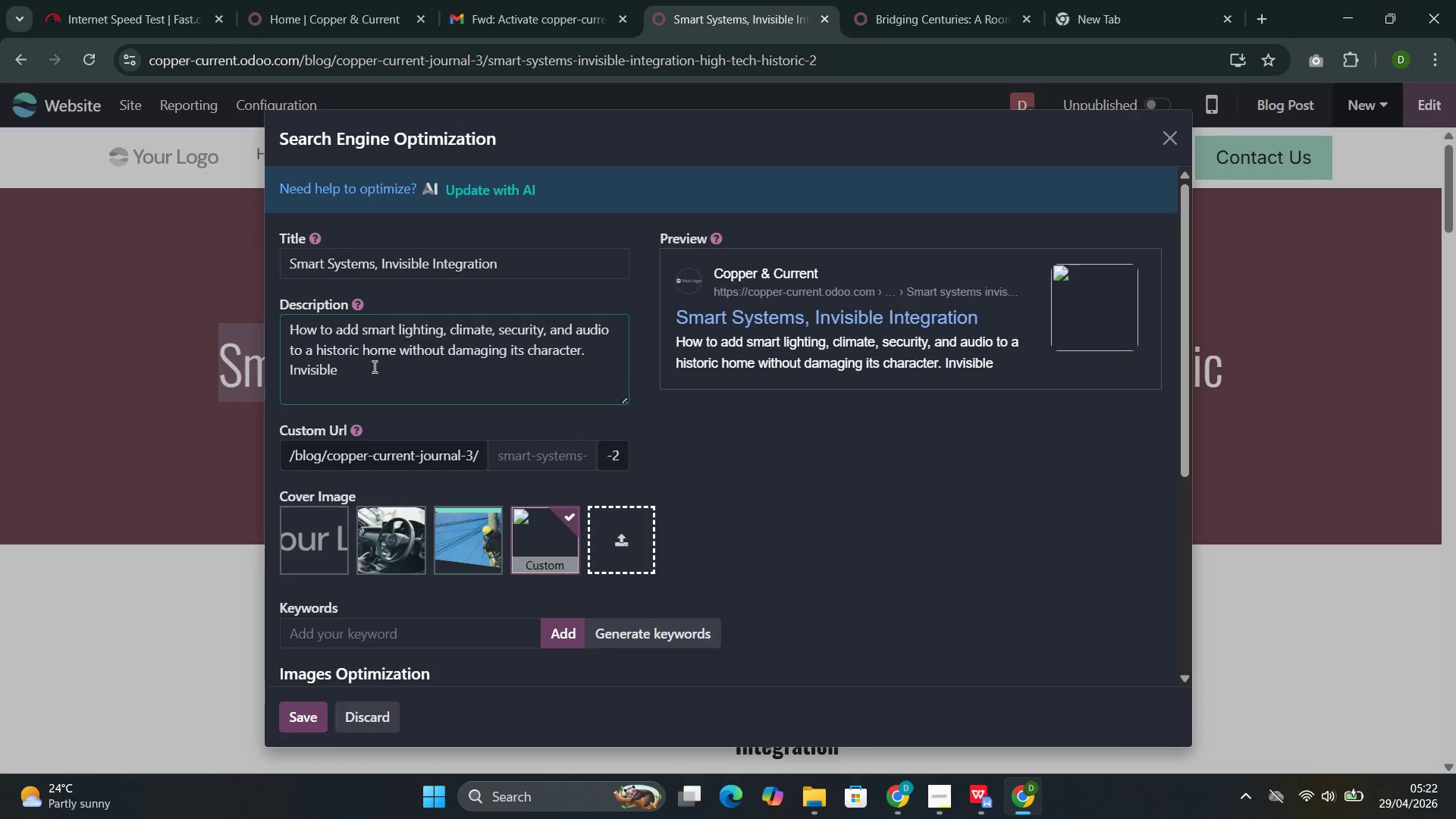 
key(Control+Space)
 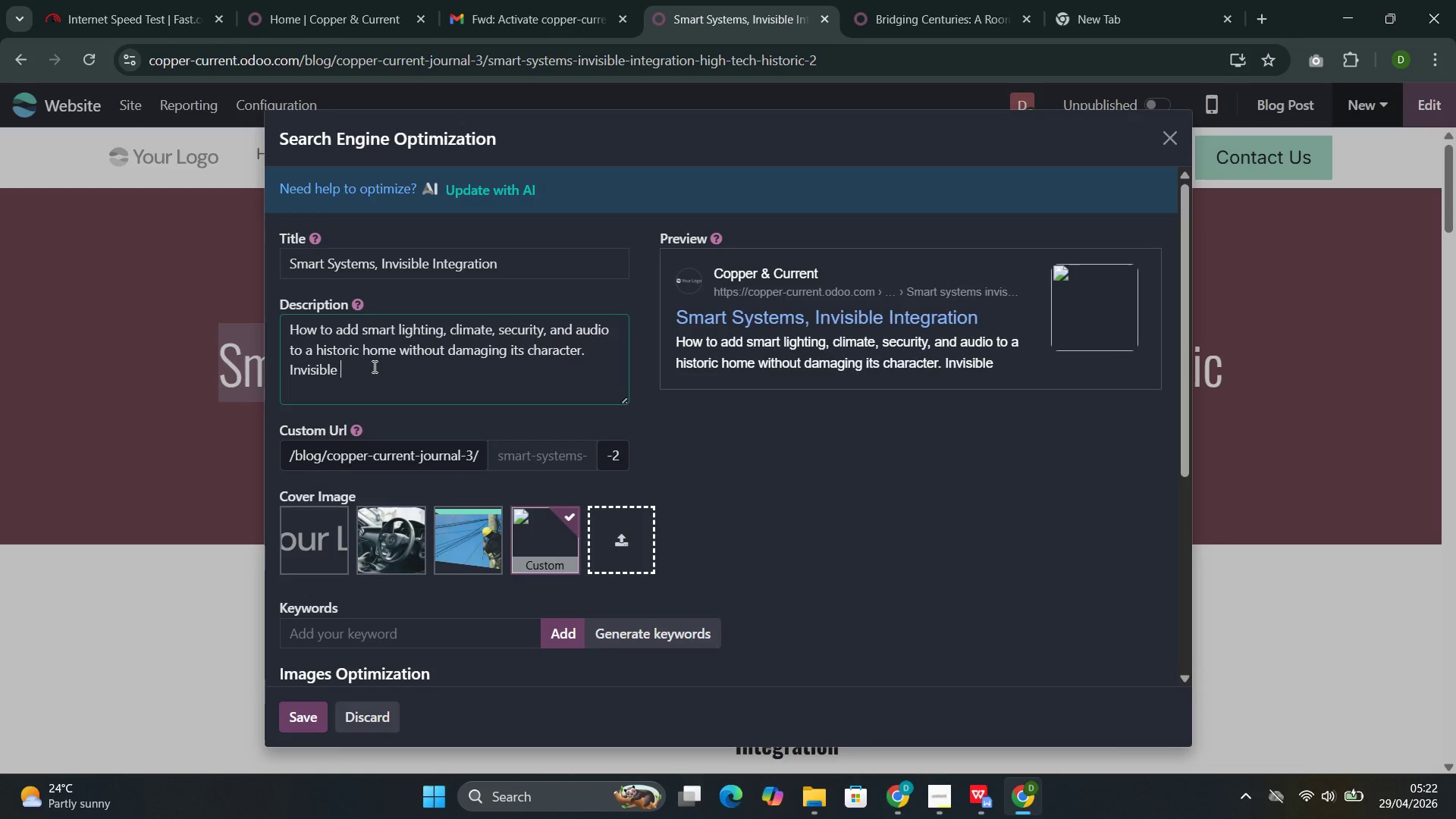 
key(Control+T)
 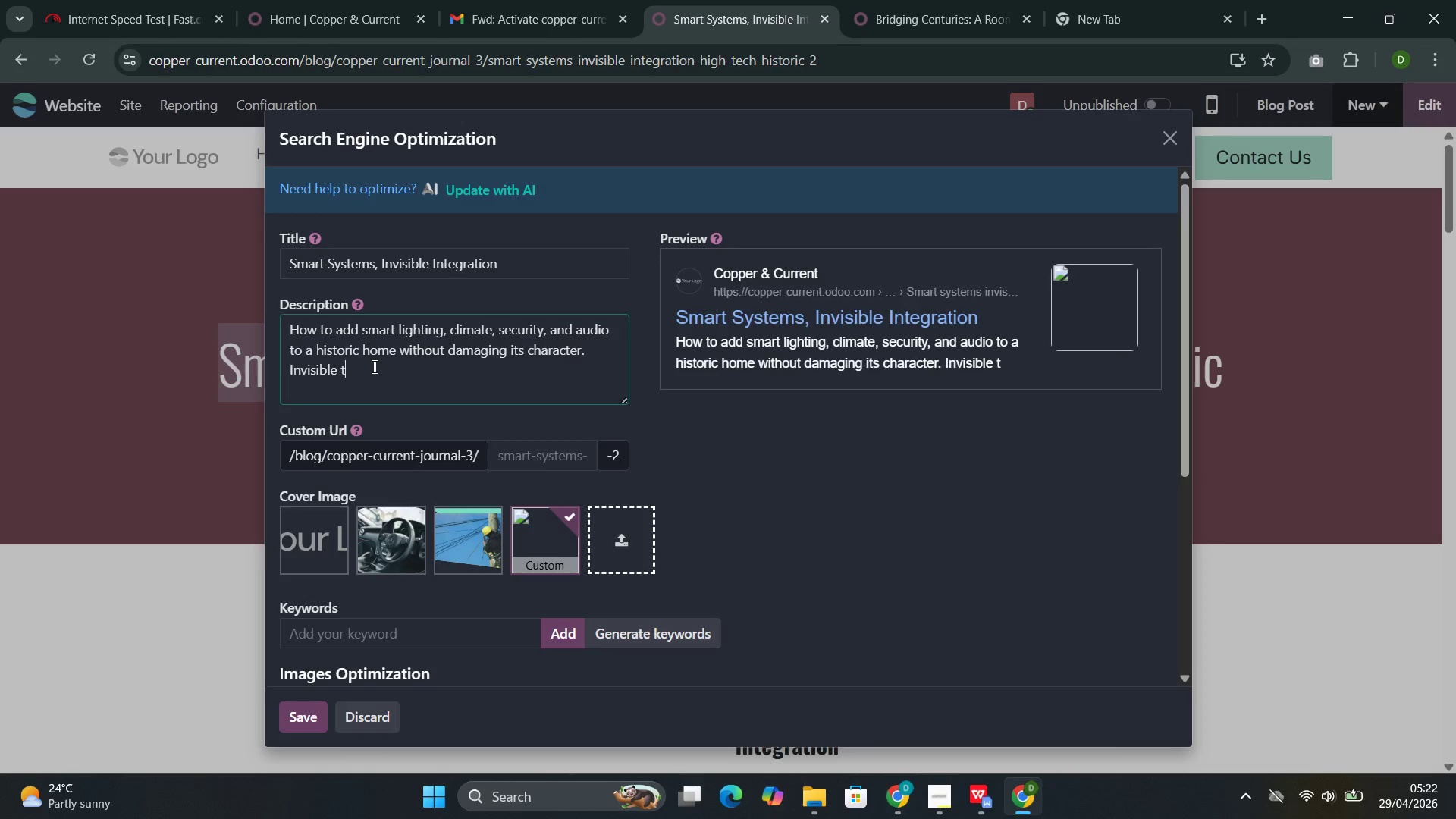 
key(Control+E)
 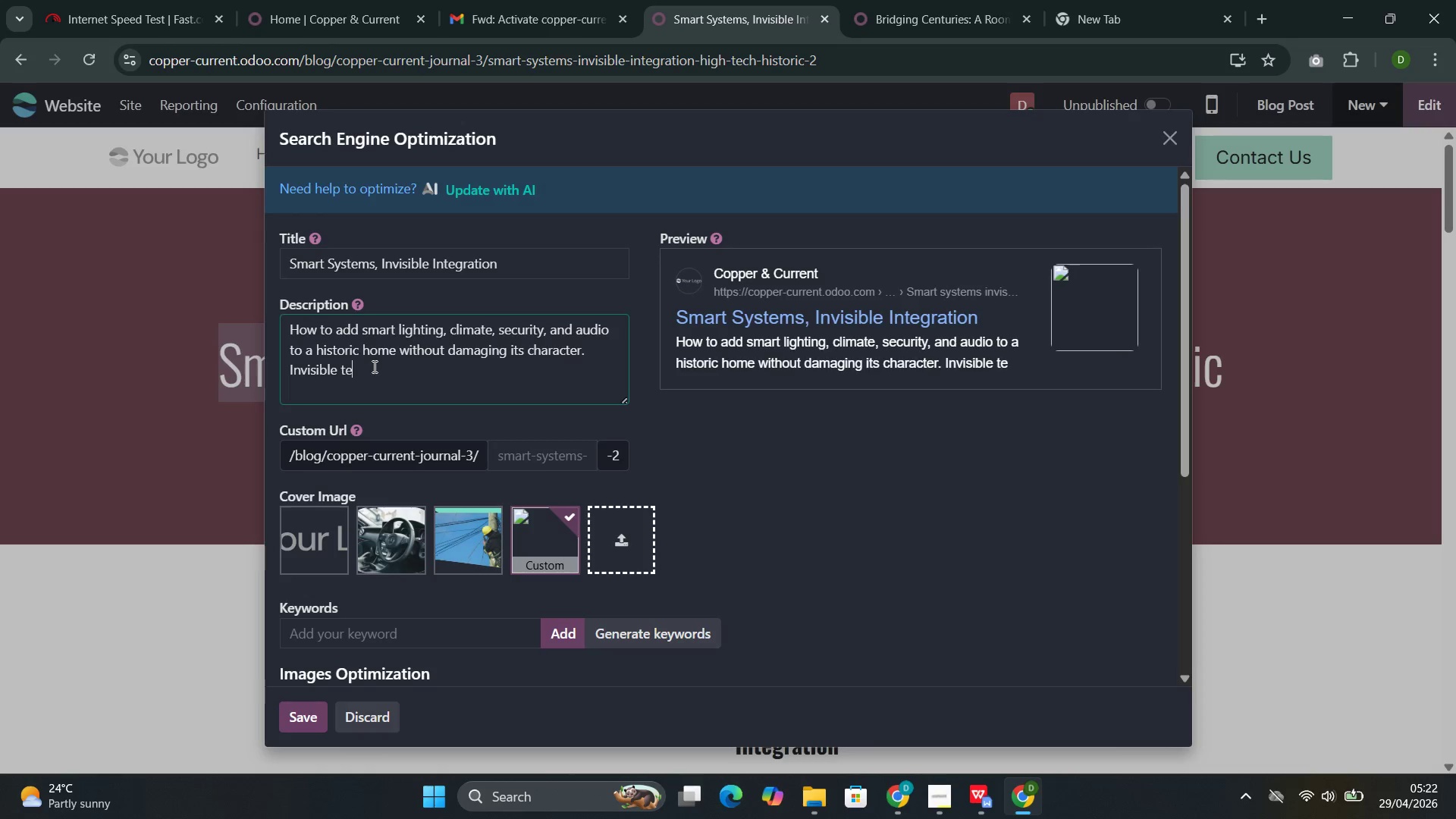 
key(Control+C)
 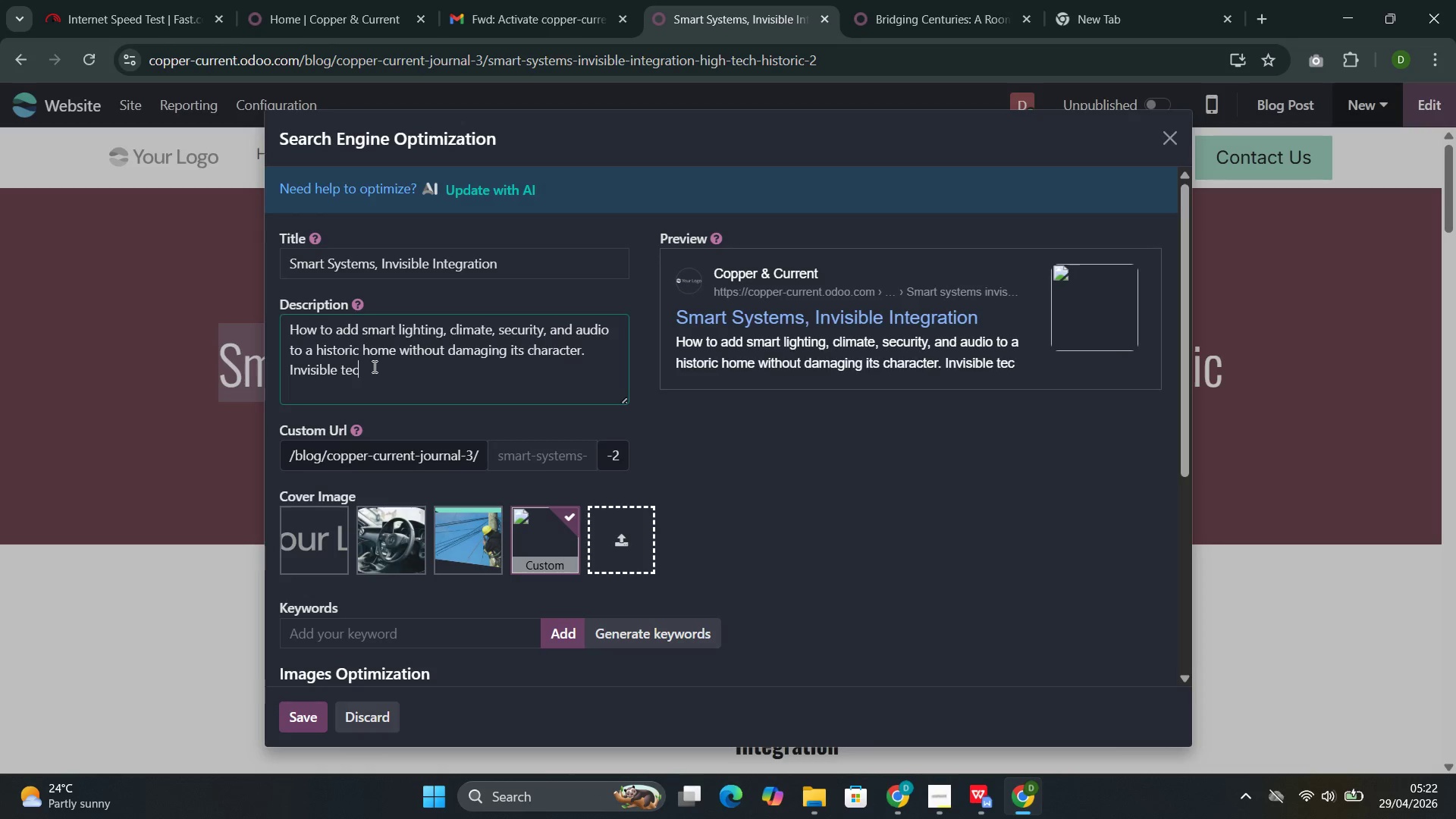 
key(Control+H)
 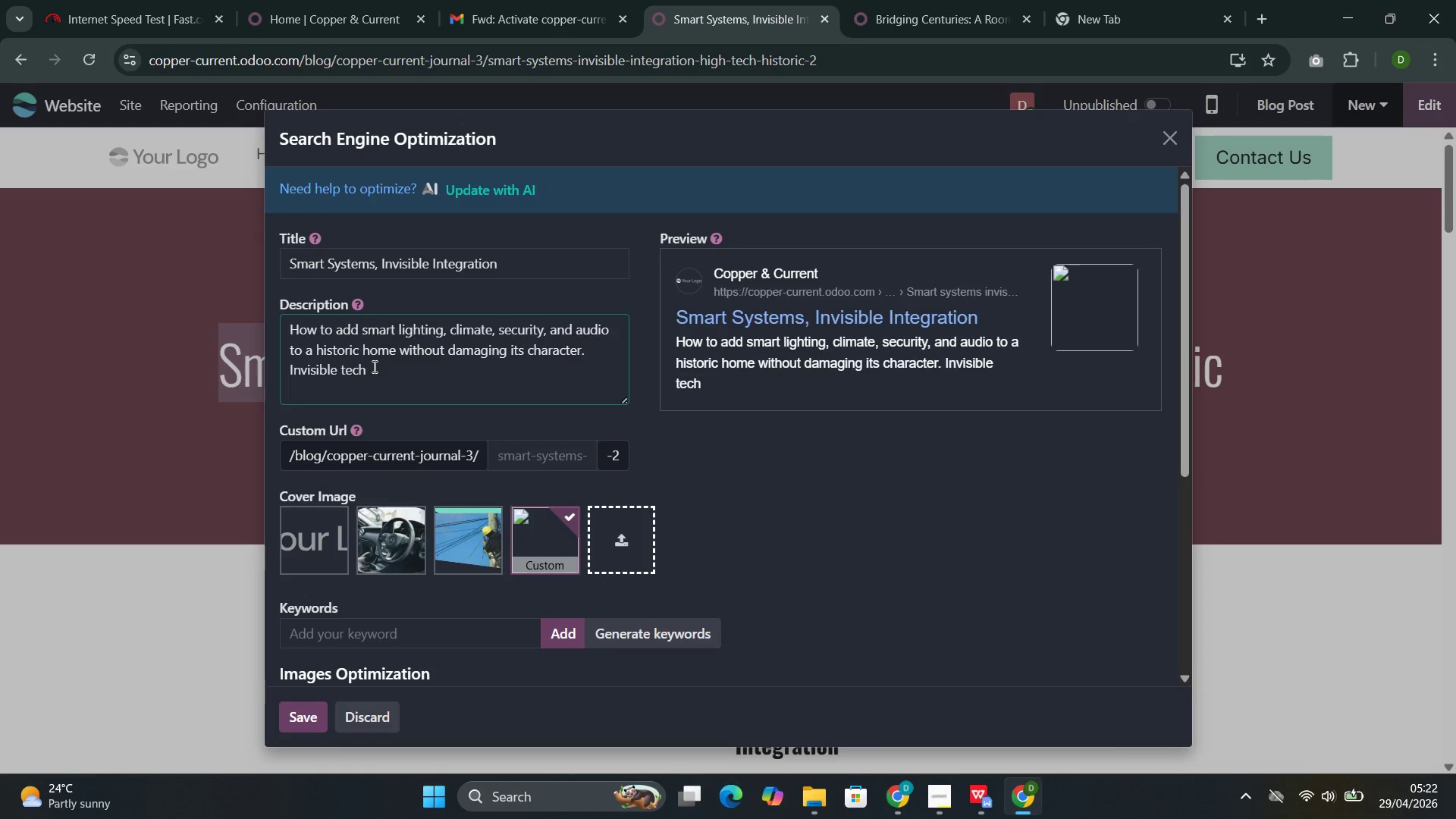 
key(Control+Space)
 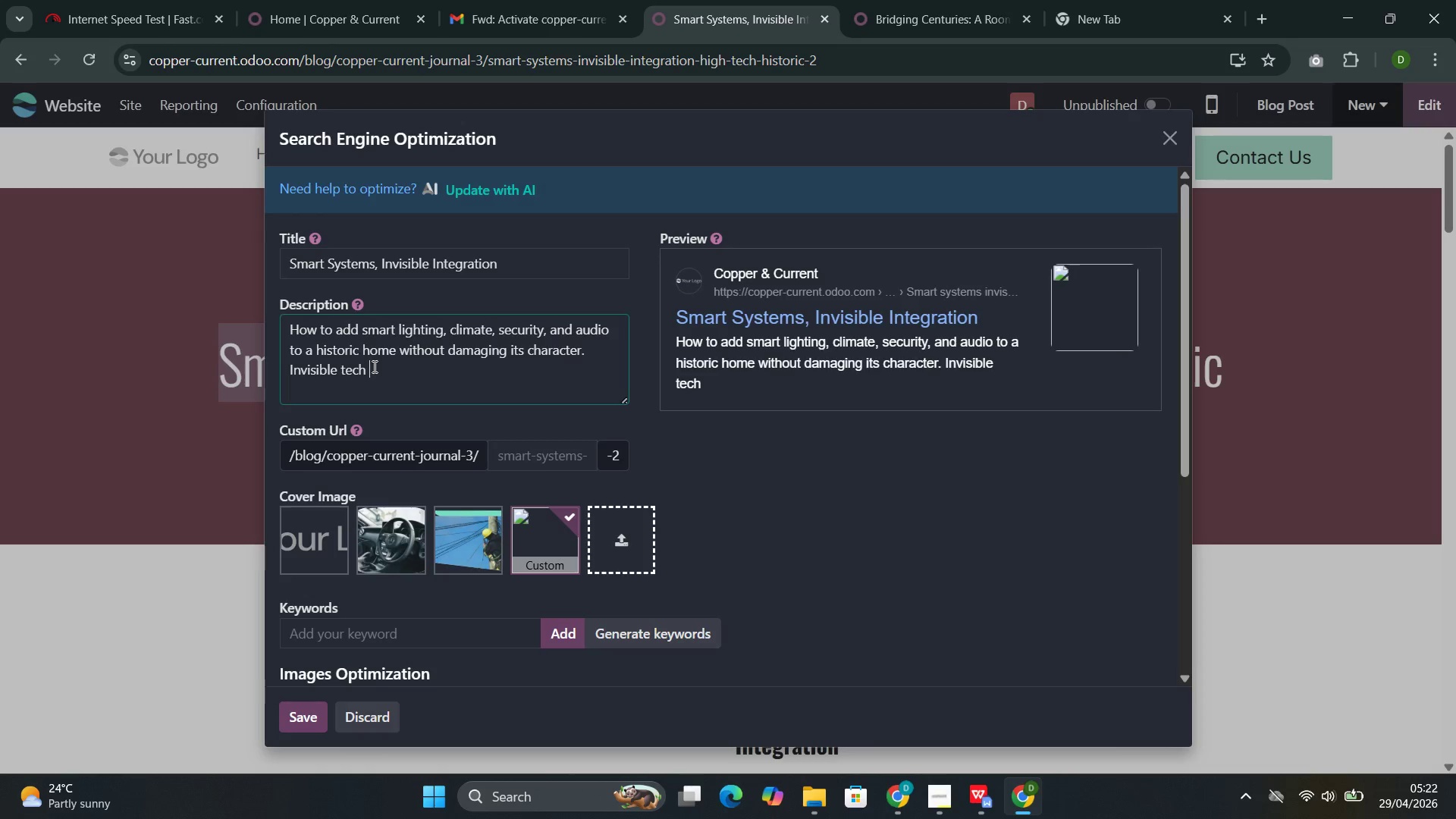 
key(Control+T)
 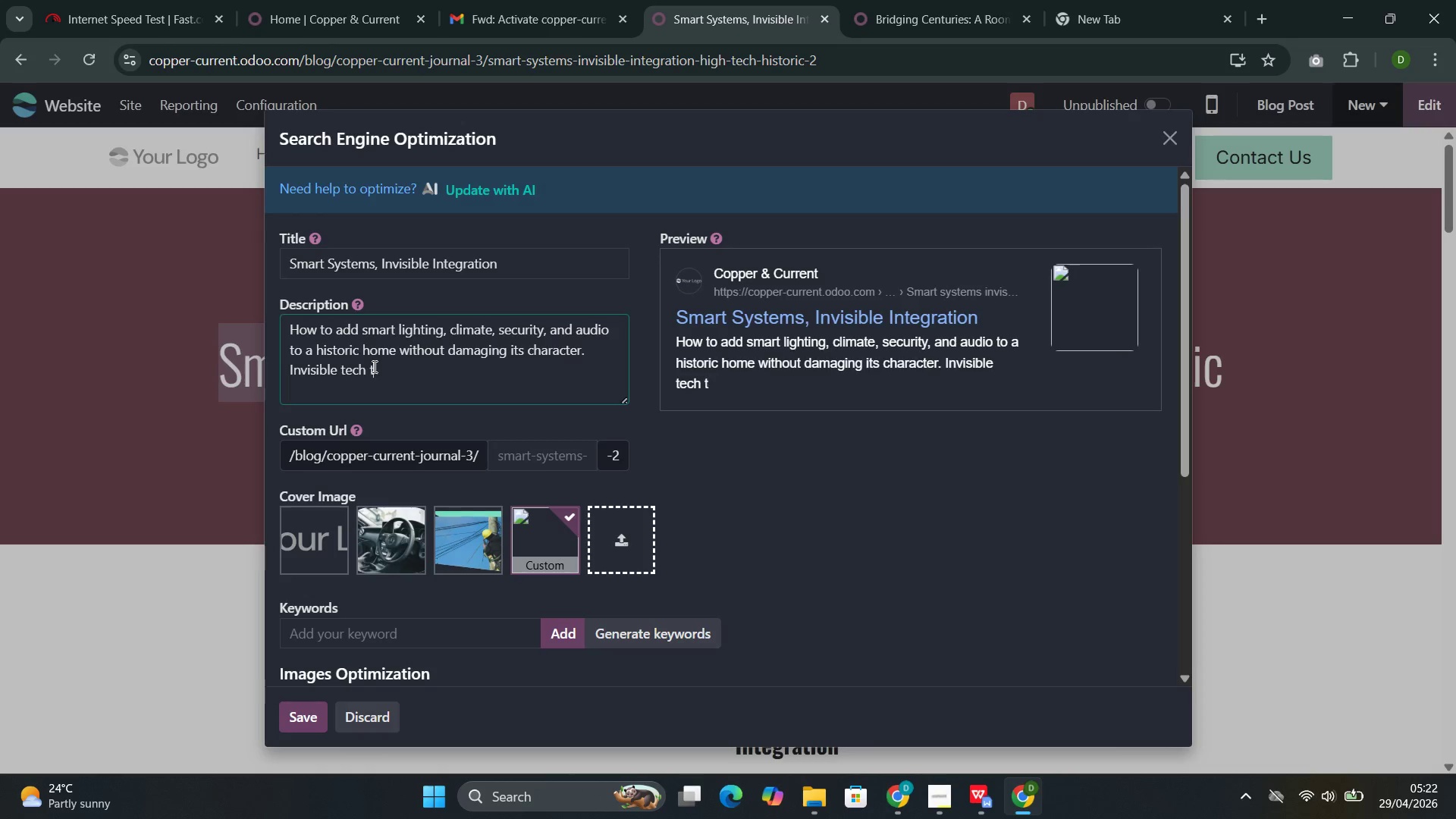 
key(Control+H)
 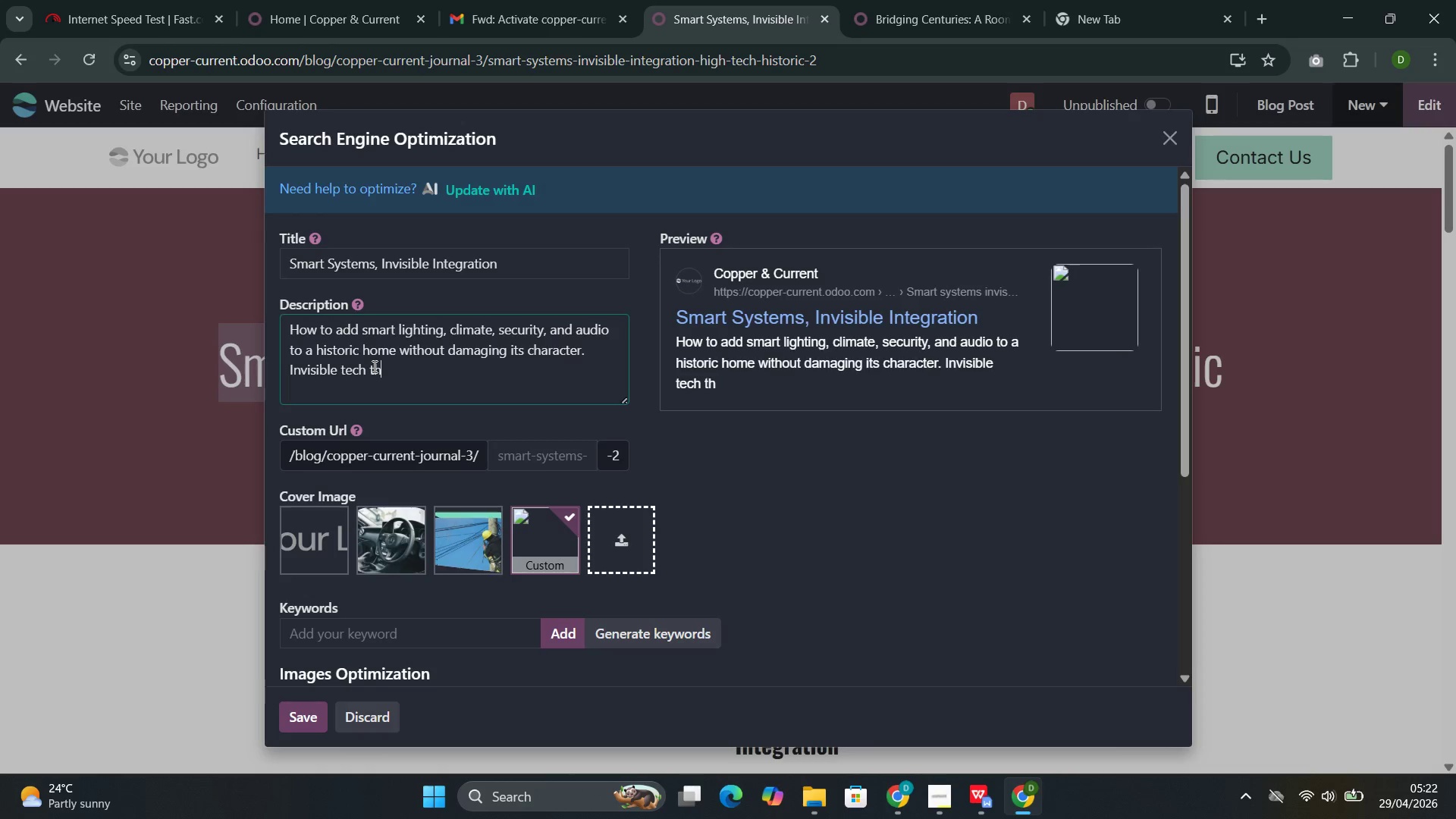 
key(Control+A)
 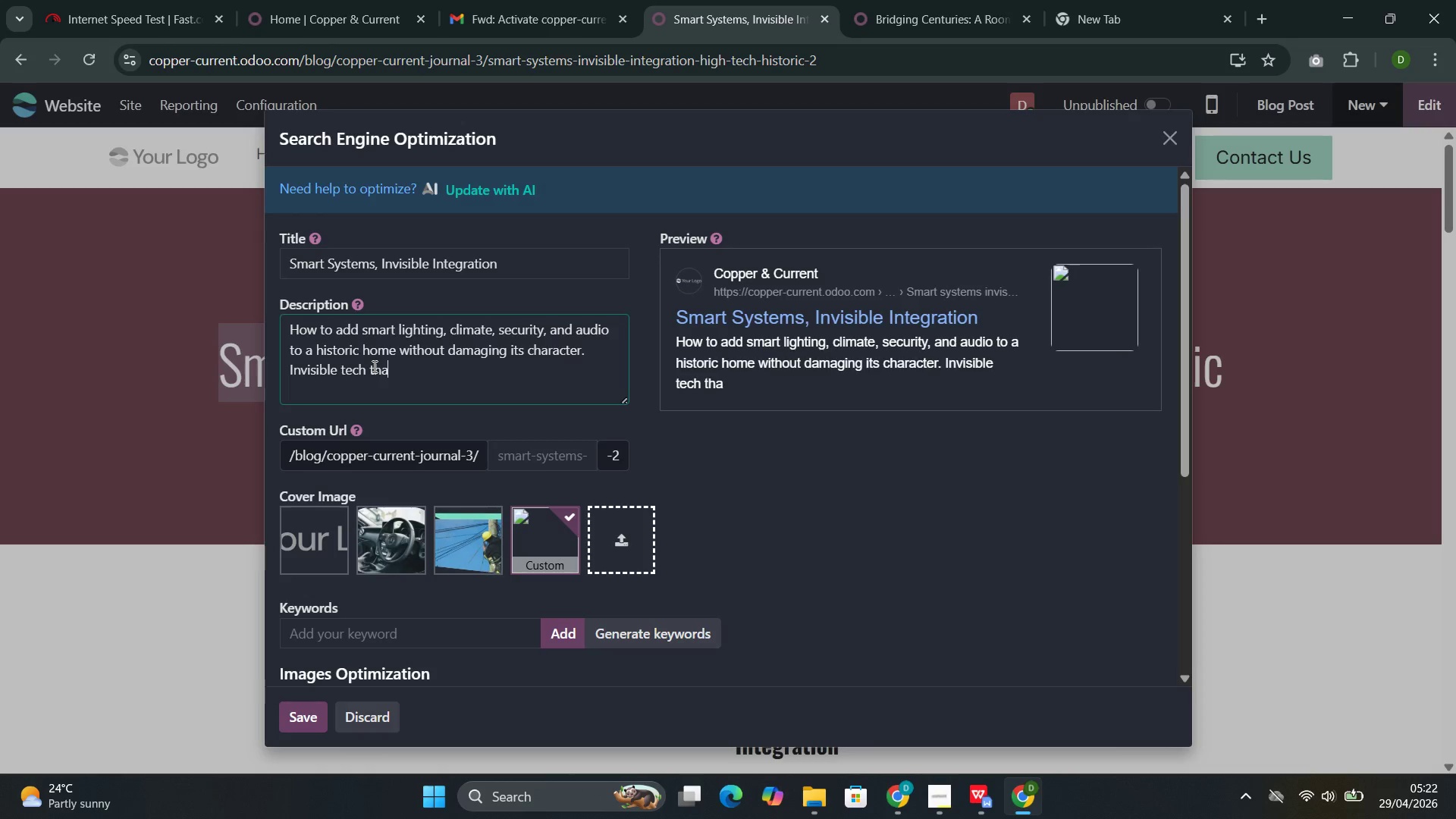 
key(Control+T)
 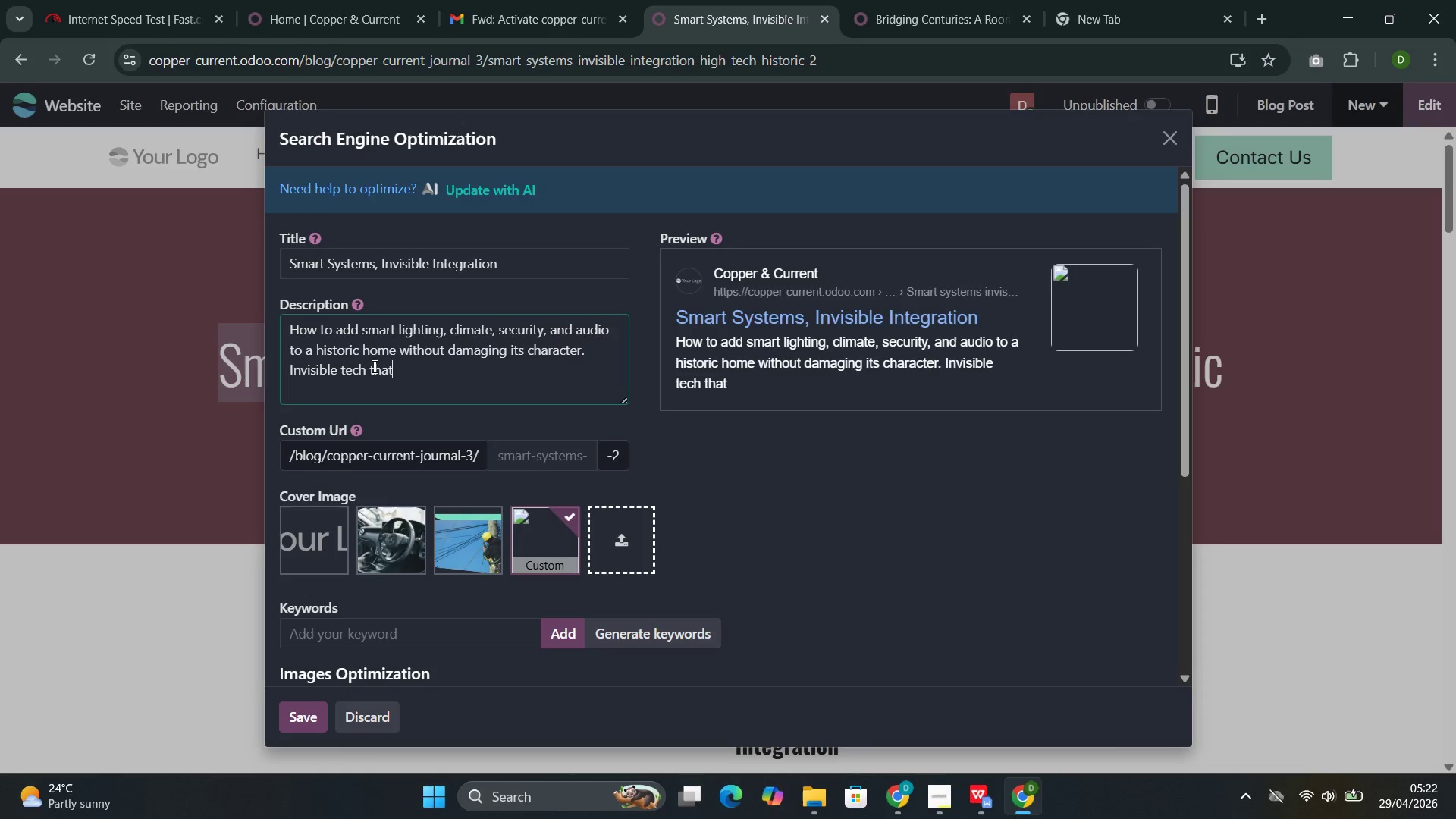 
key(Control+Space)
 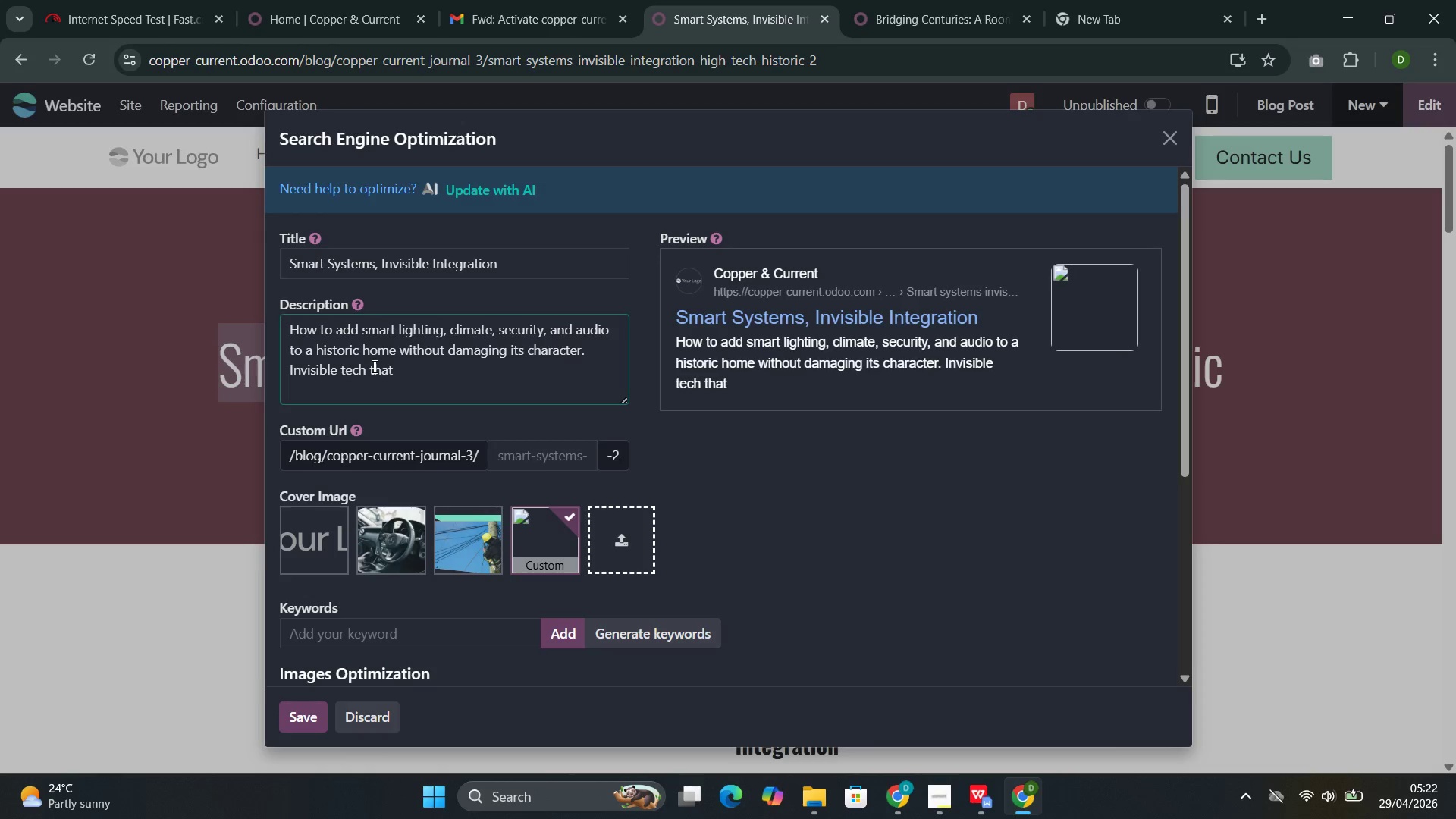 
key(Control+R)
 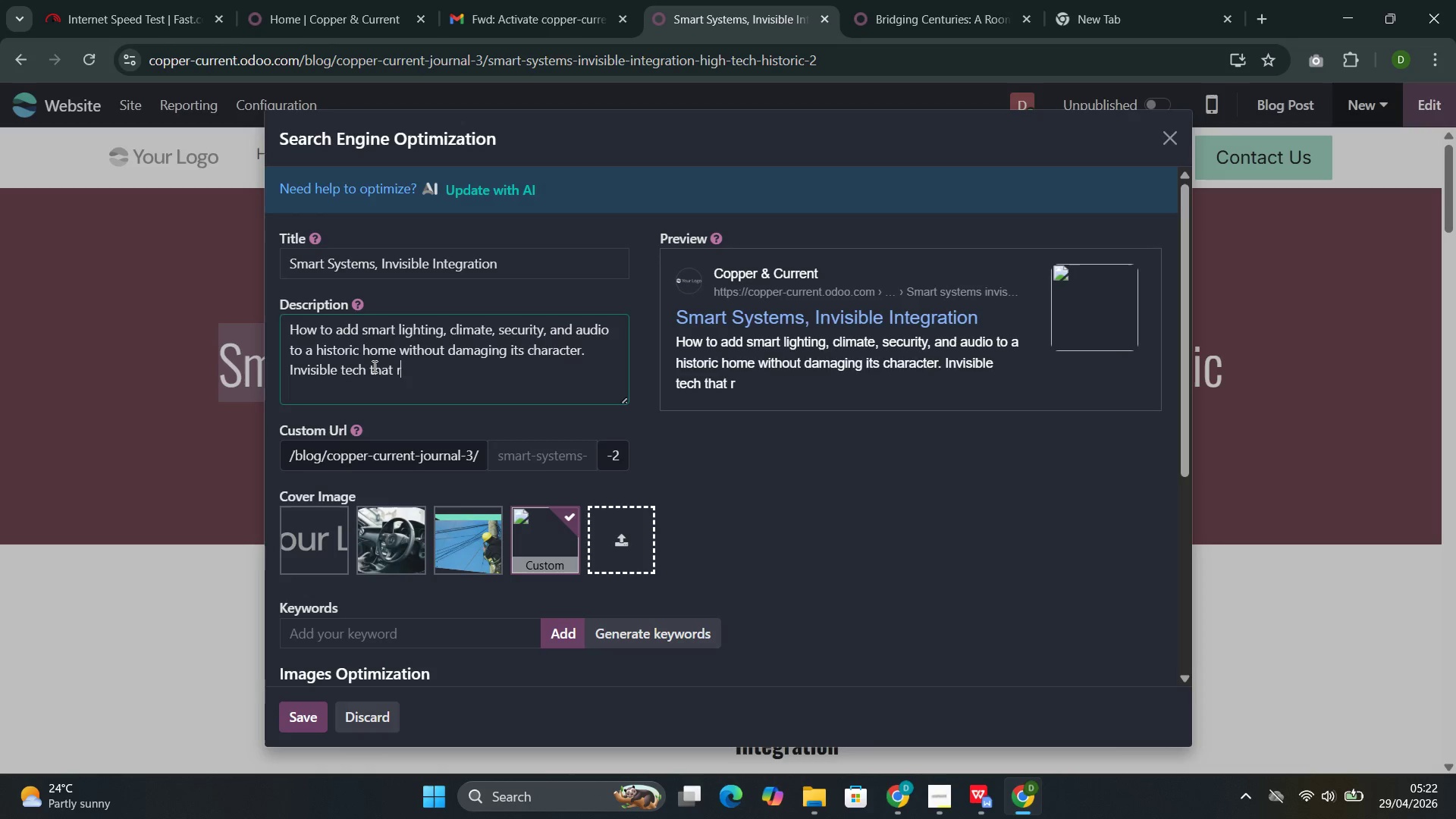 
key(Control+E)
 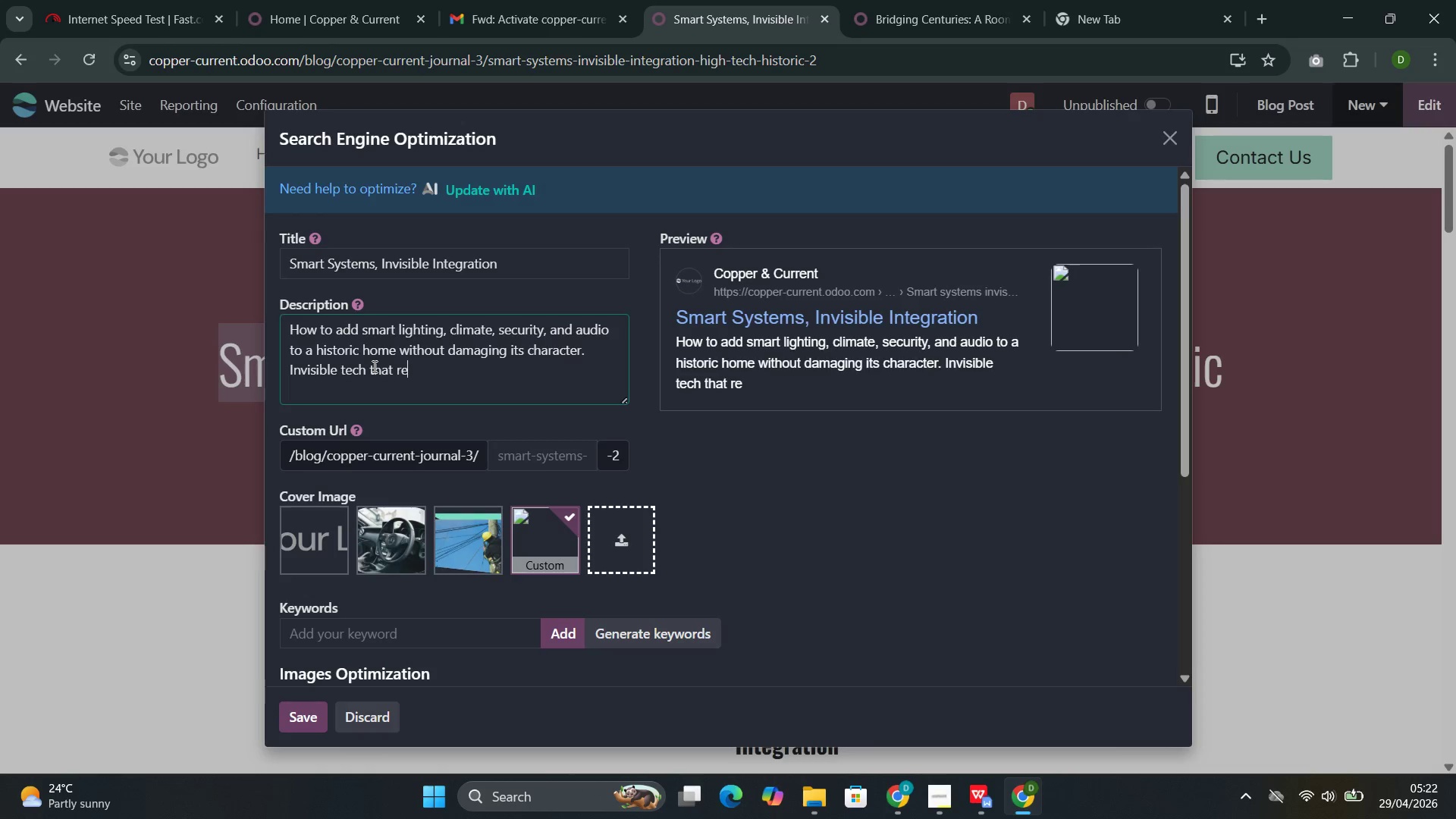 
key(Control+S)
 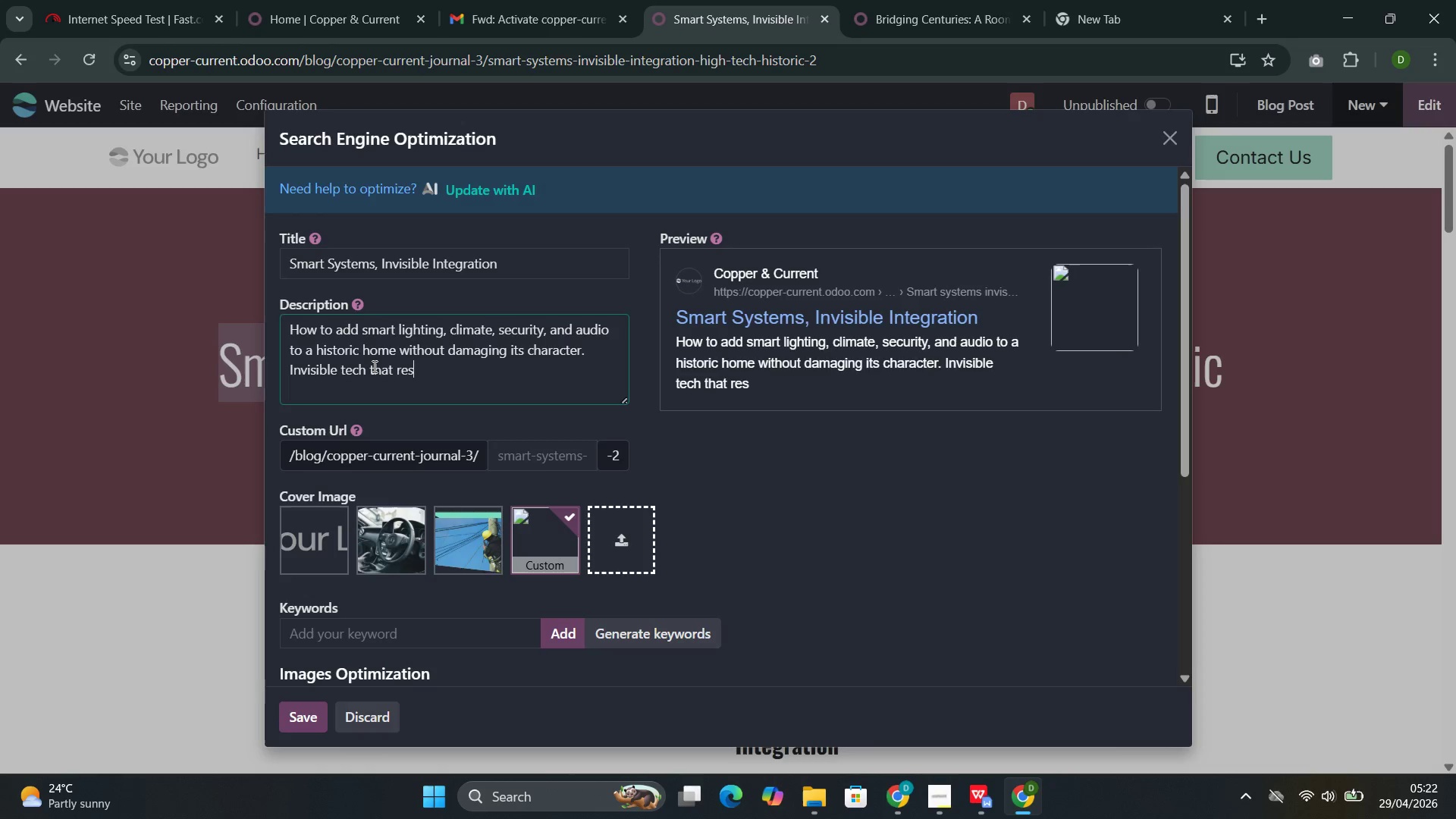 
key(Control+P)
 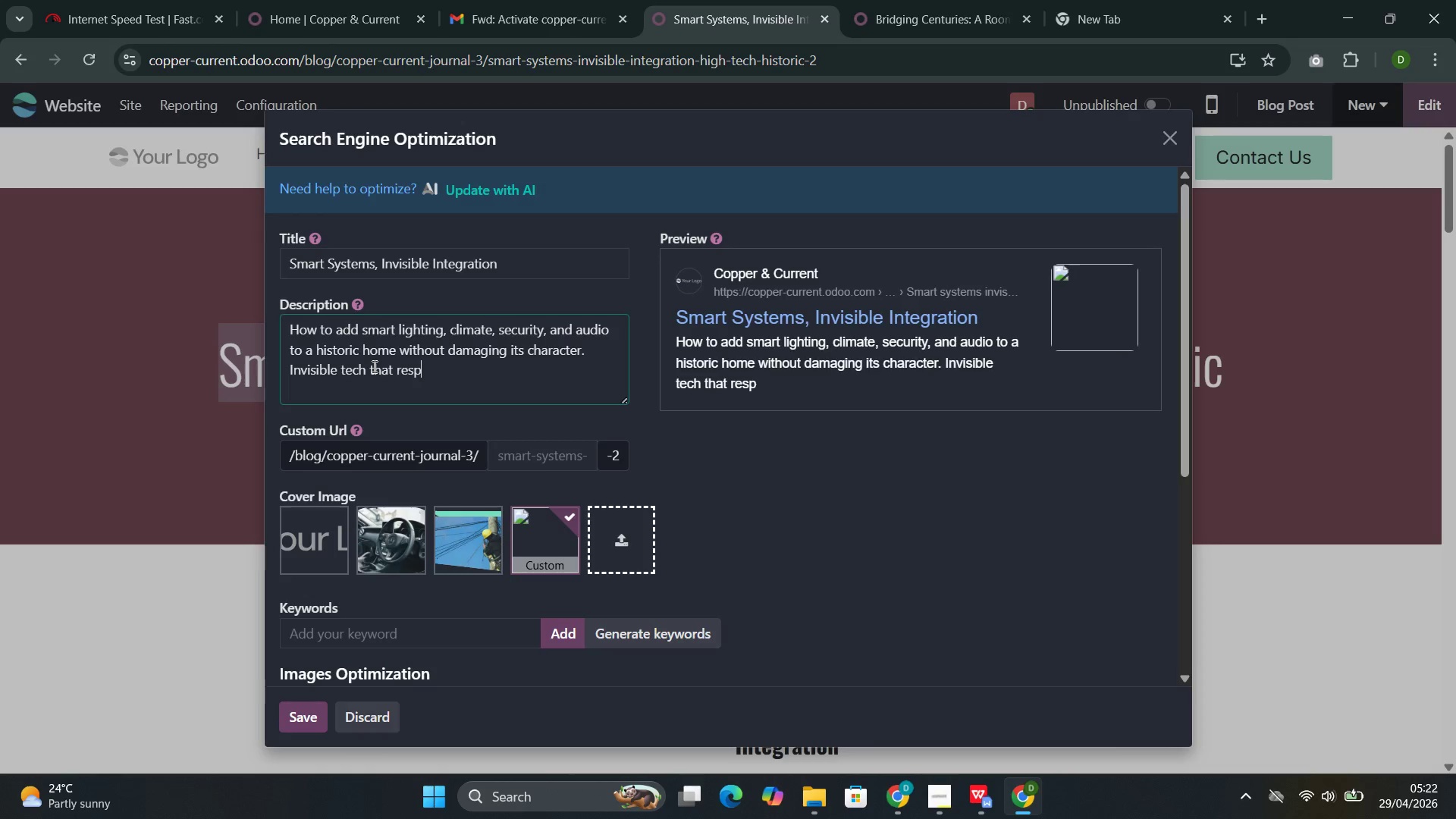 
key(Control+E)
 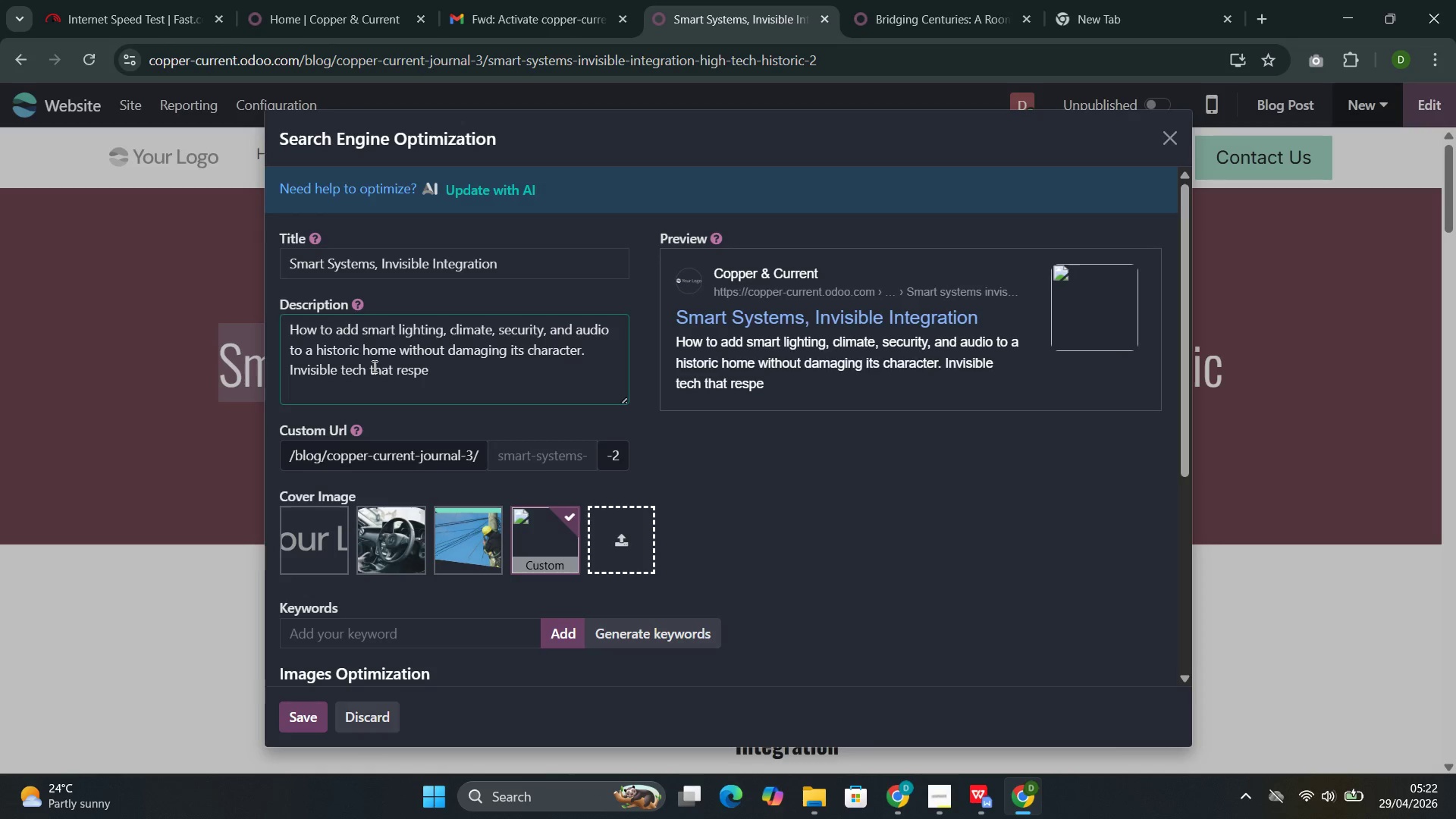 
key(Control+C)
 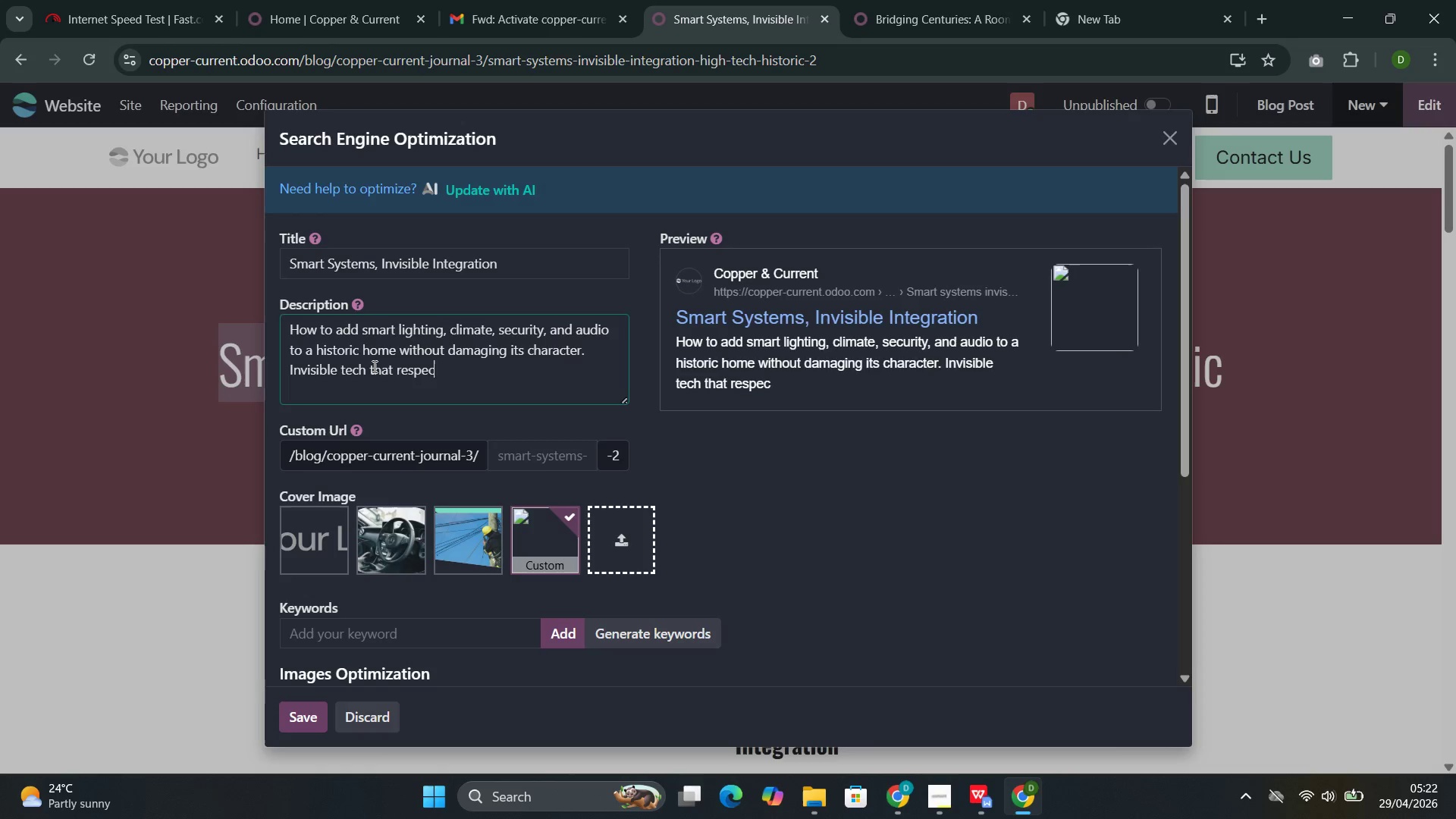 
key(Control+T)
 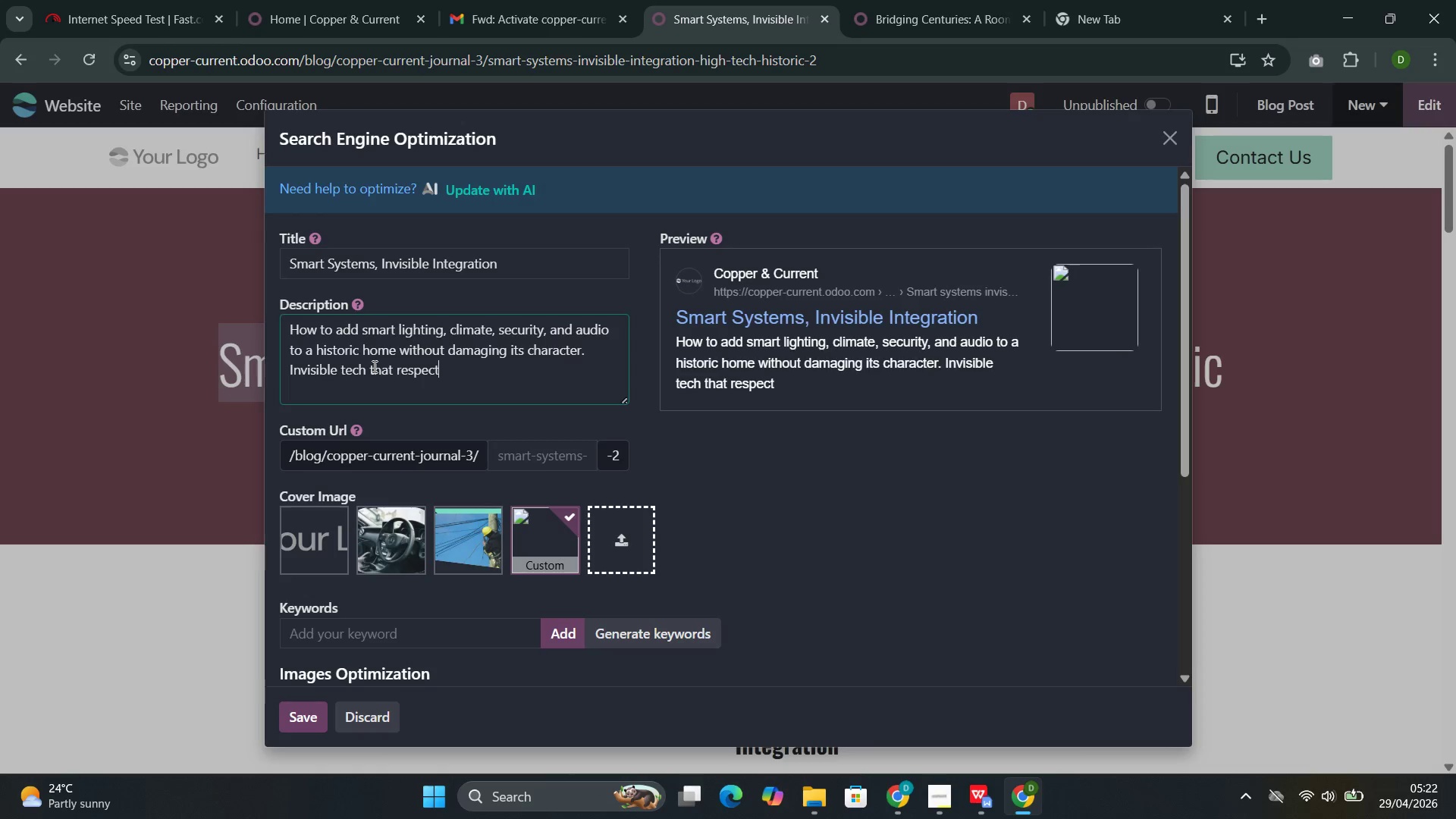 
key(Control+S)
 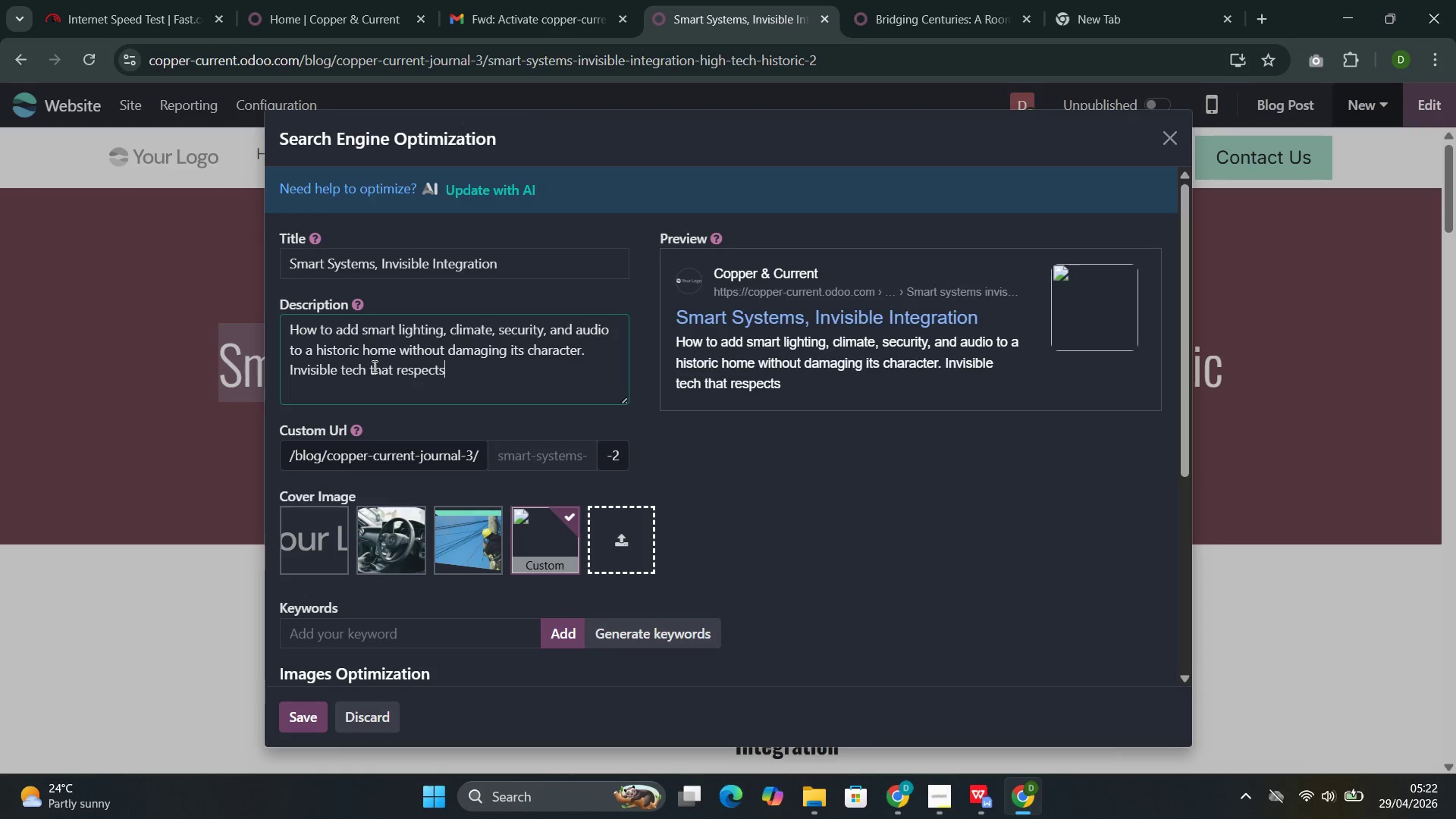 
key(Control+Space)
 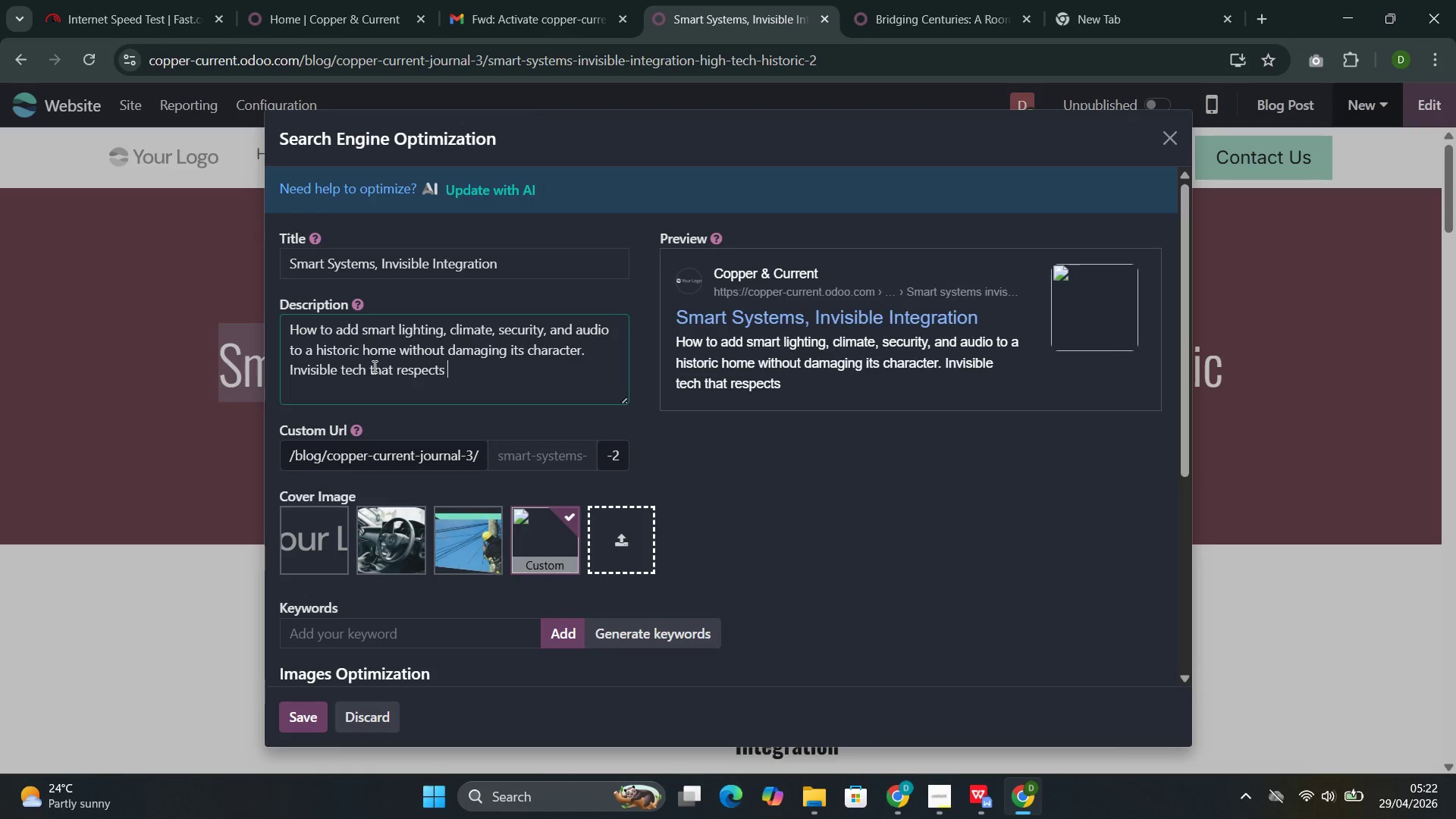 
key(Control+O)
 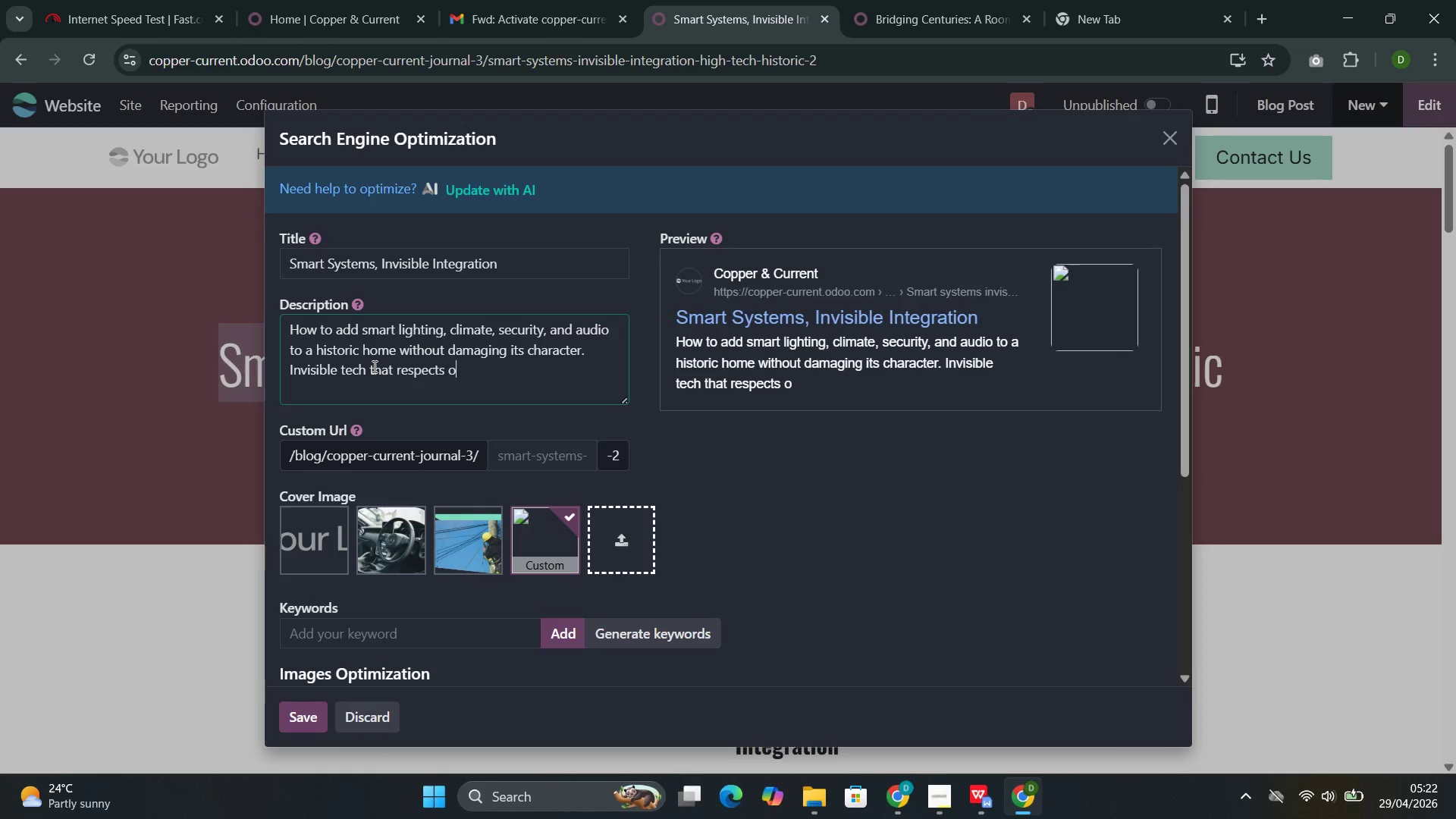 
key(Control+R)
 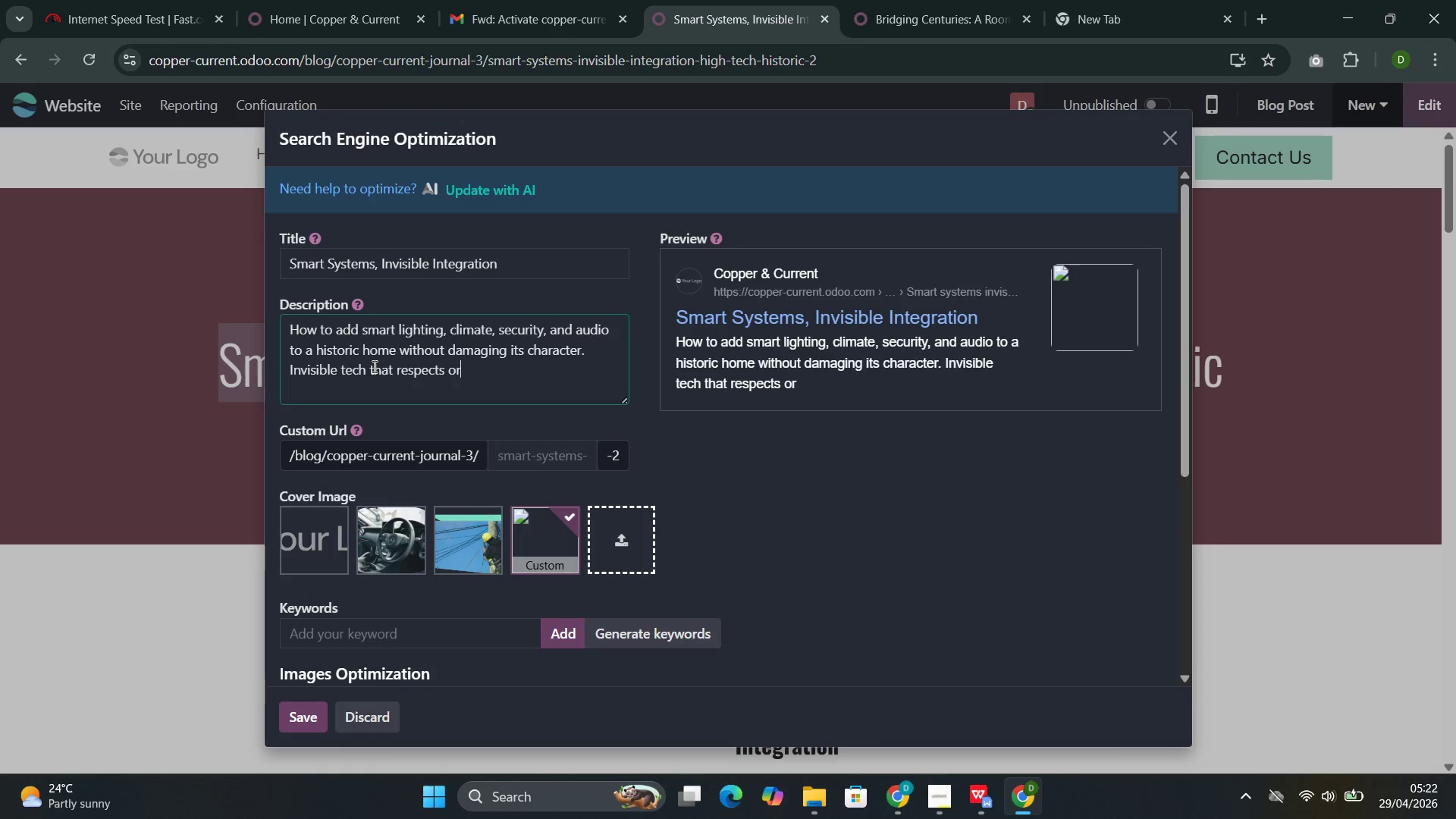 
key(Control+I)
 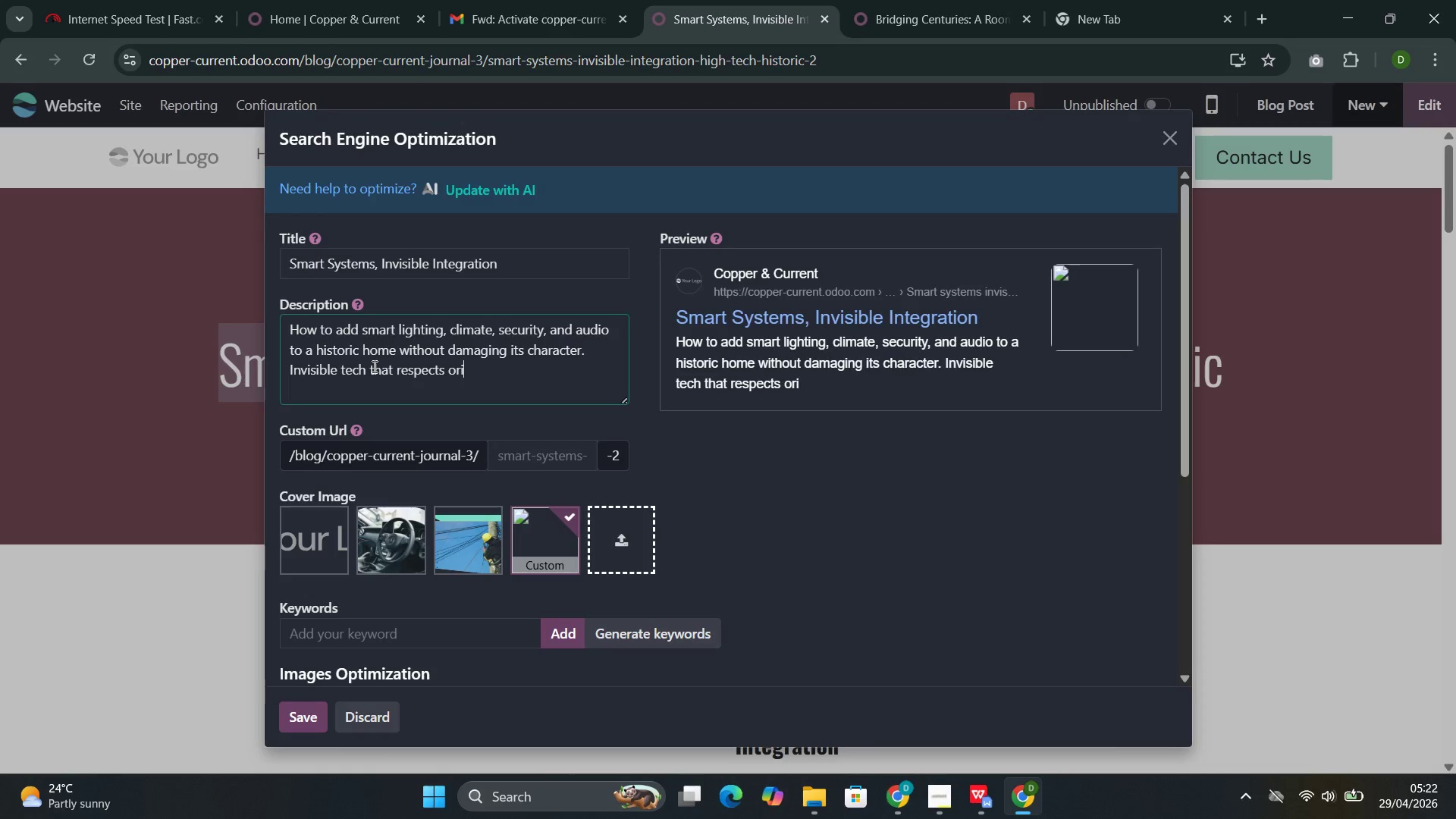 
key(Control+G)
 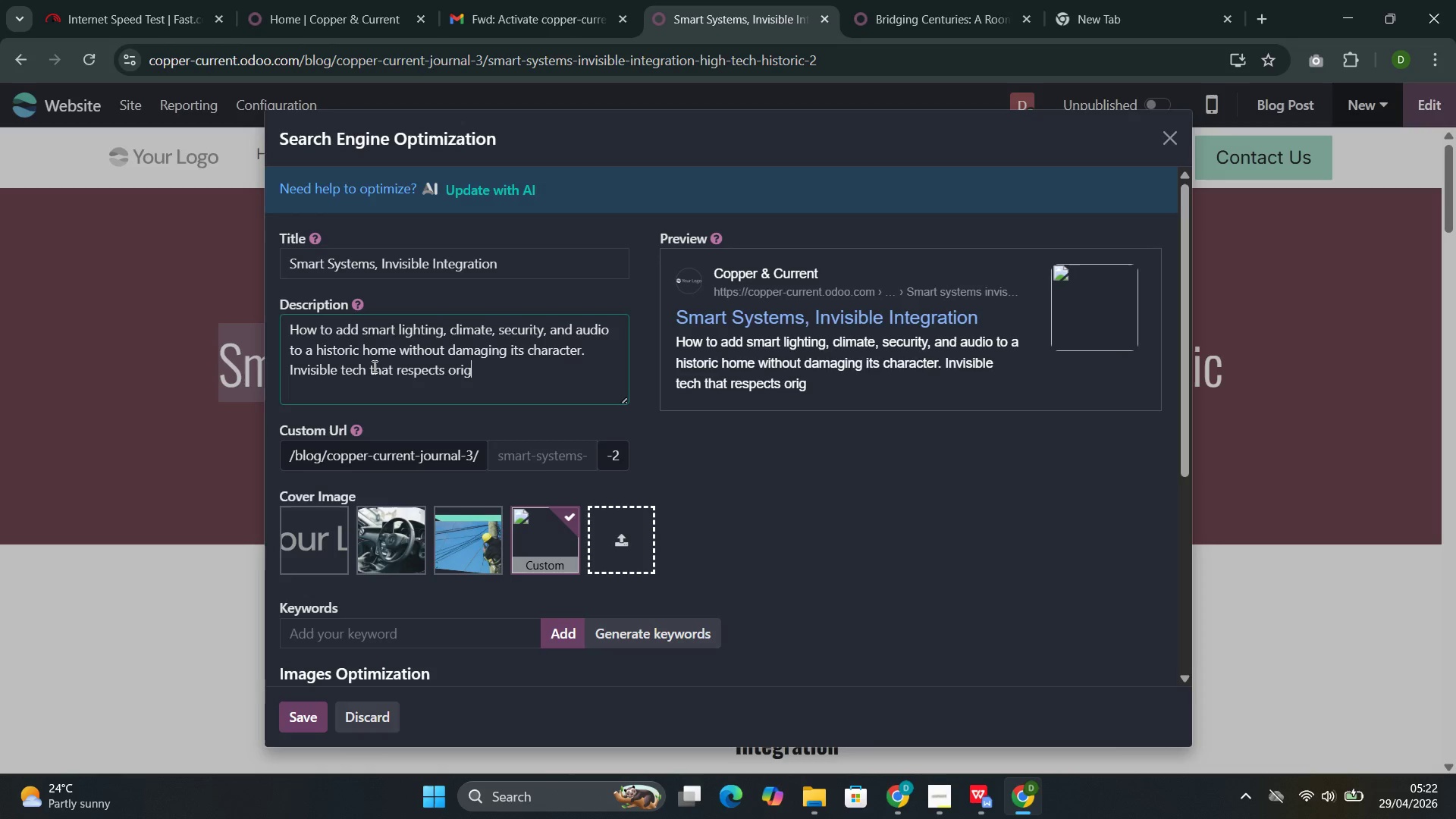 
key(Control+I)
 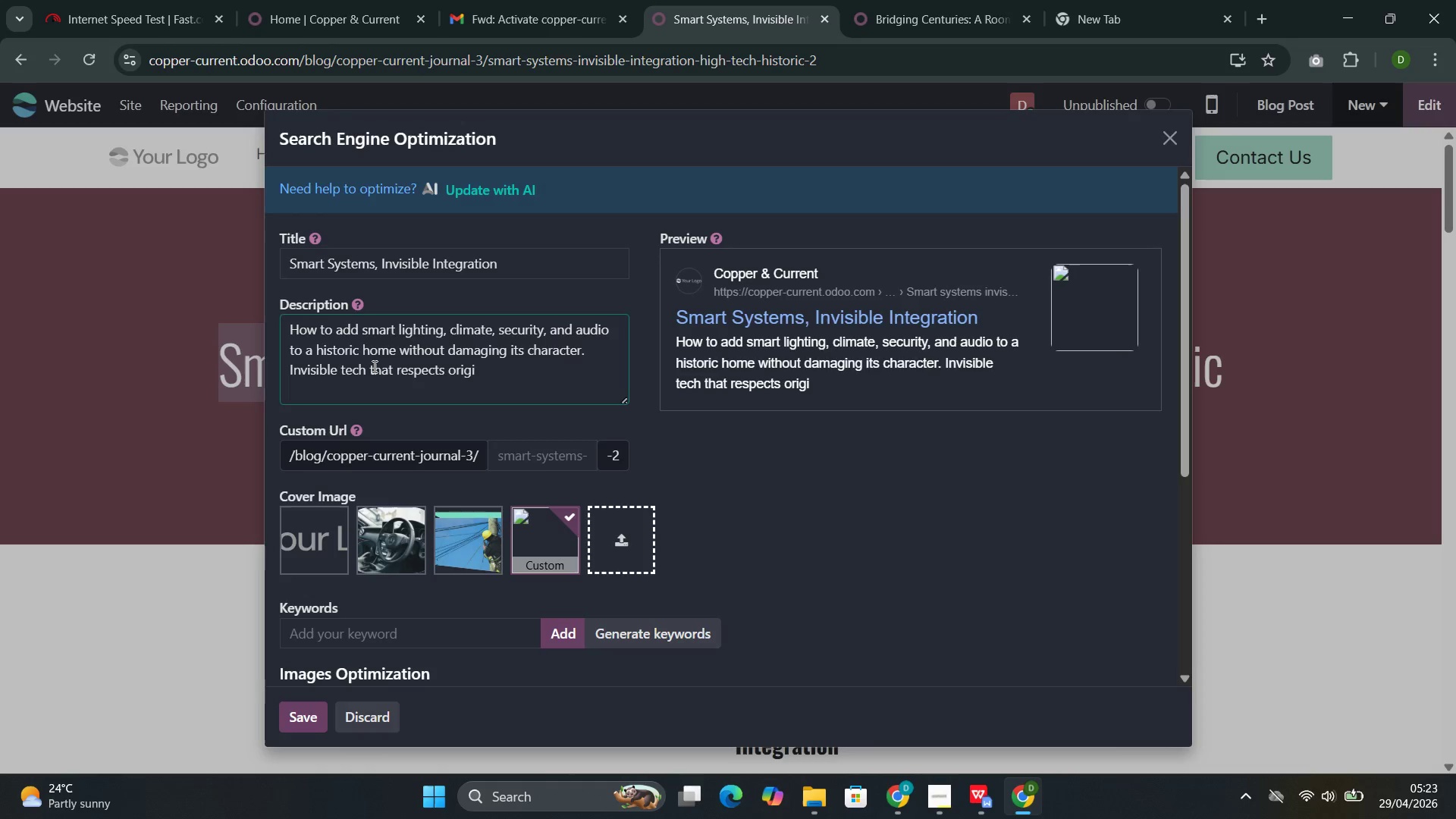 
key(Control+N)
 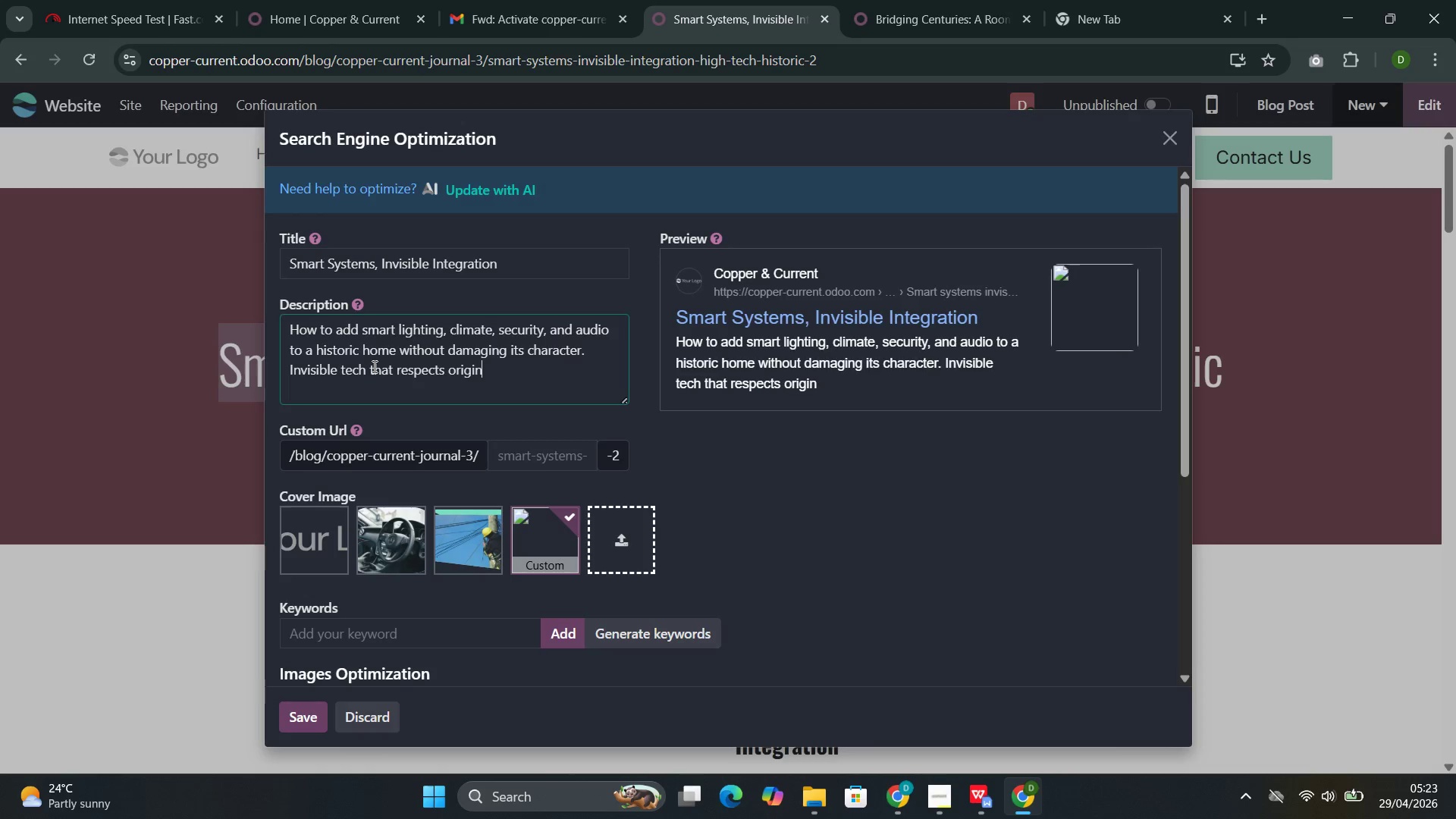 
key(Control+A)
 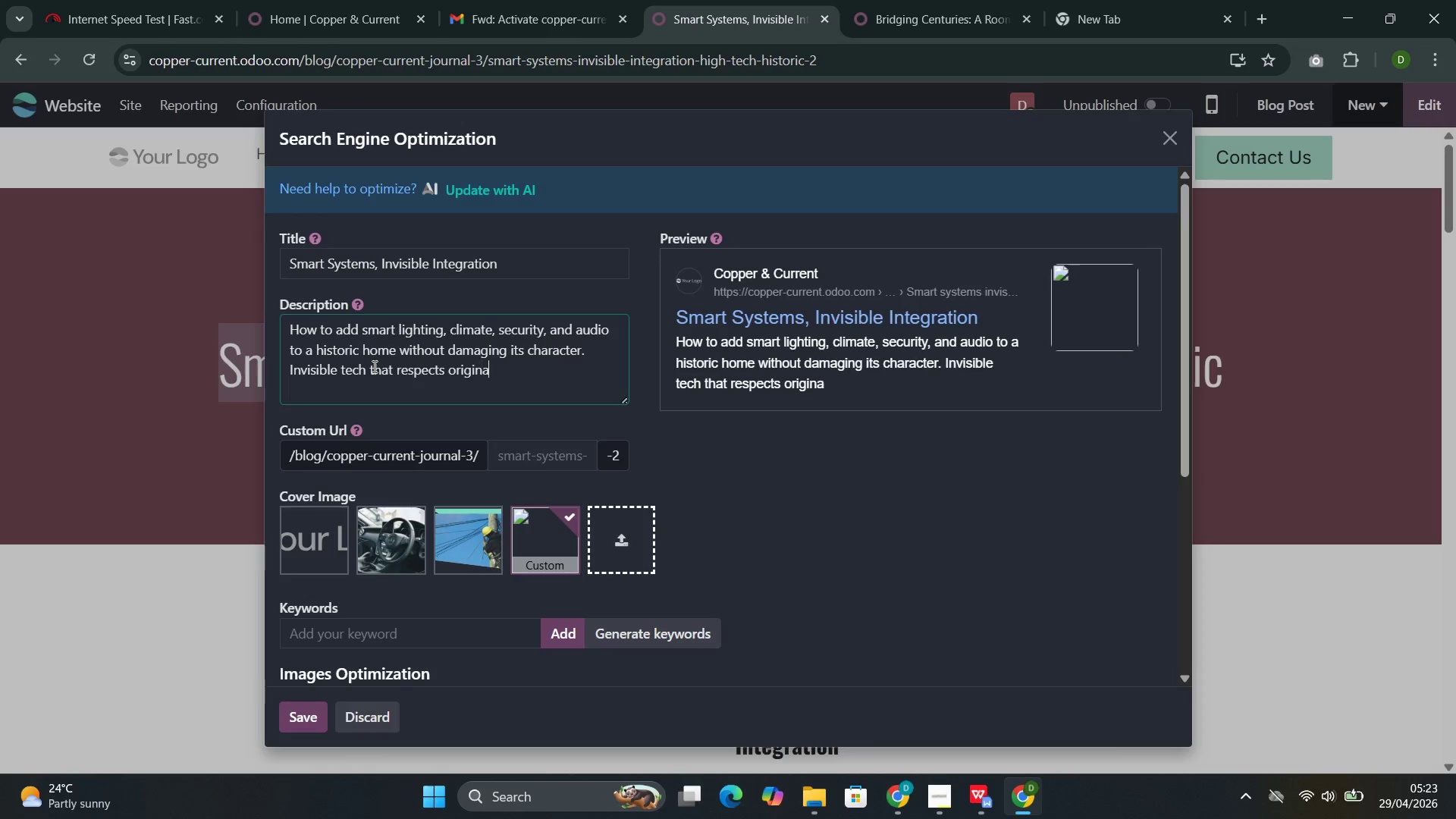 
key(Control+L)
 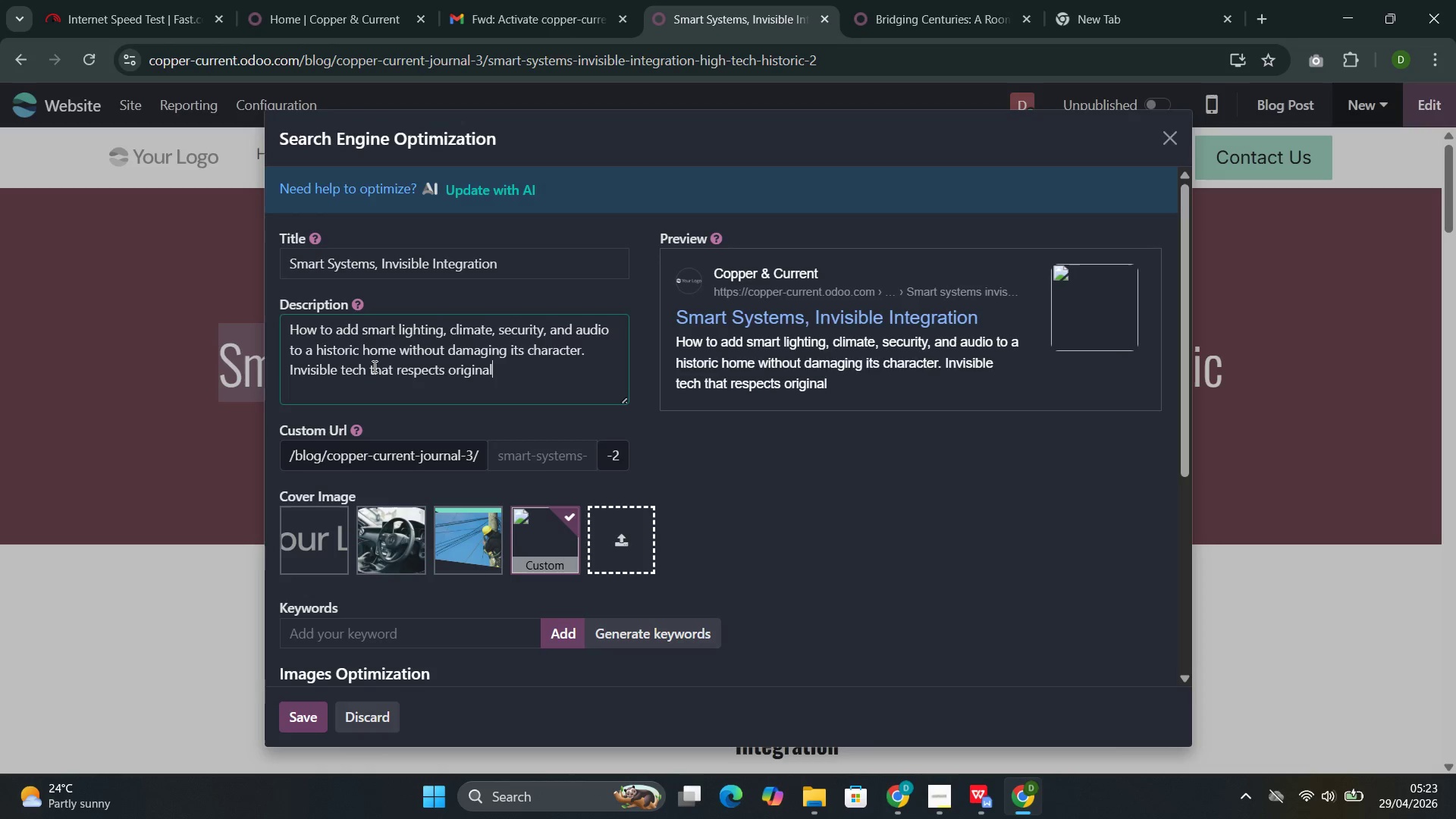 
key(Control+Space)
 